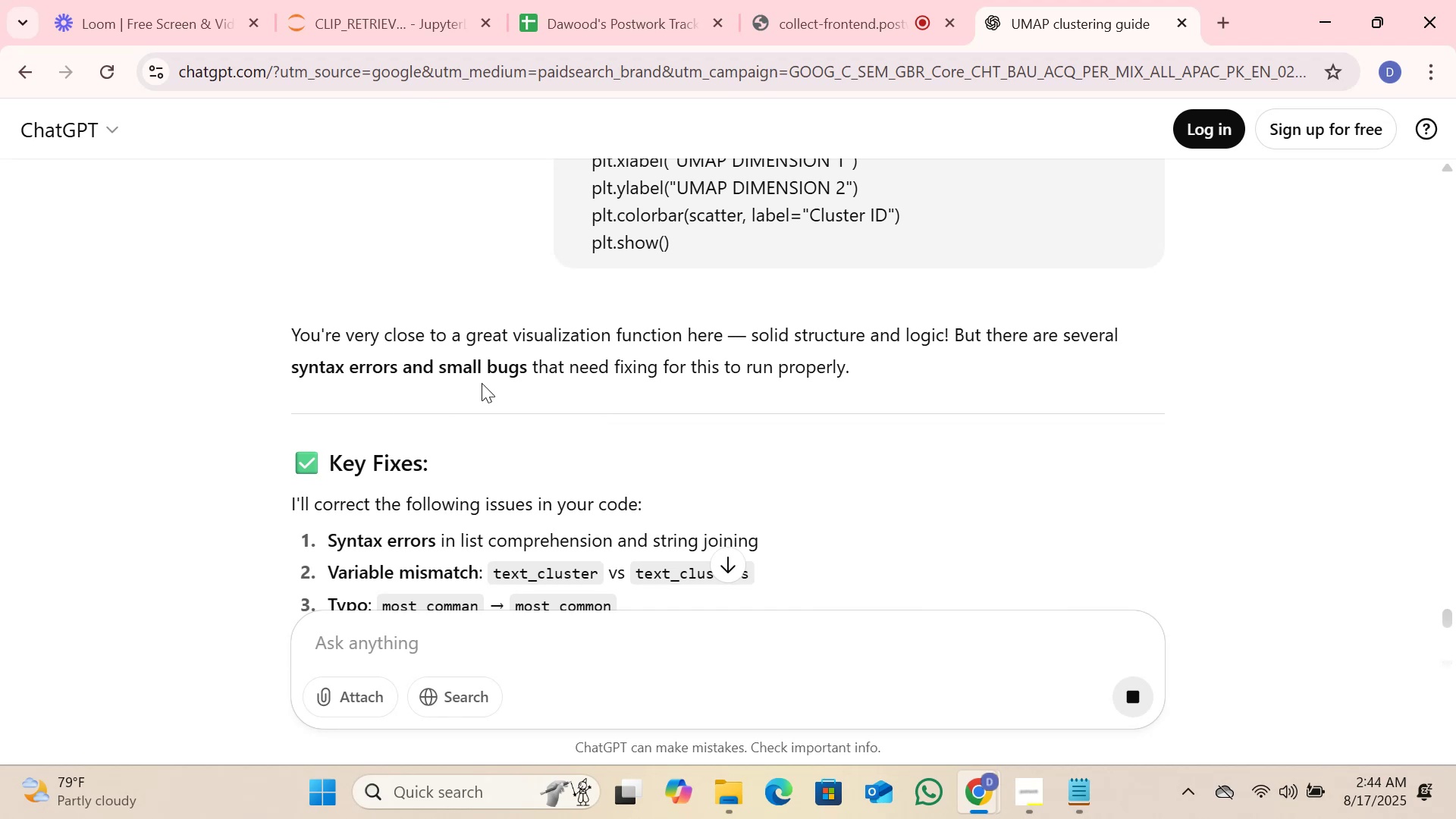 
scroll: coordinate [667, 411], scroll_direction: down, amount: 18.0
 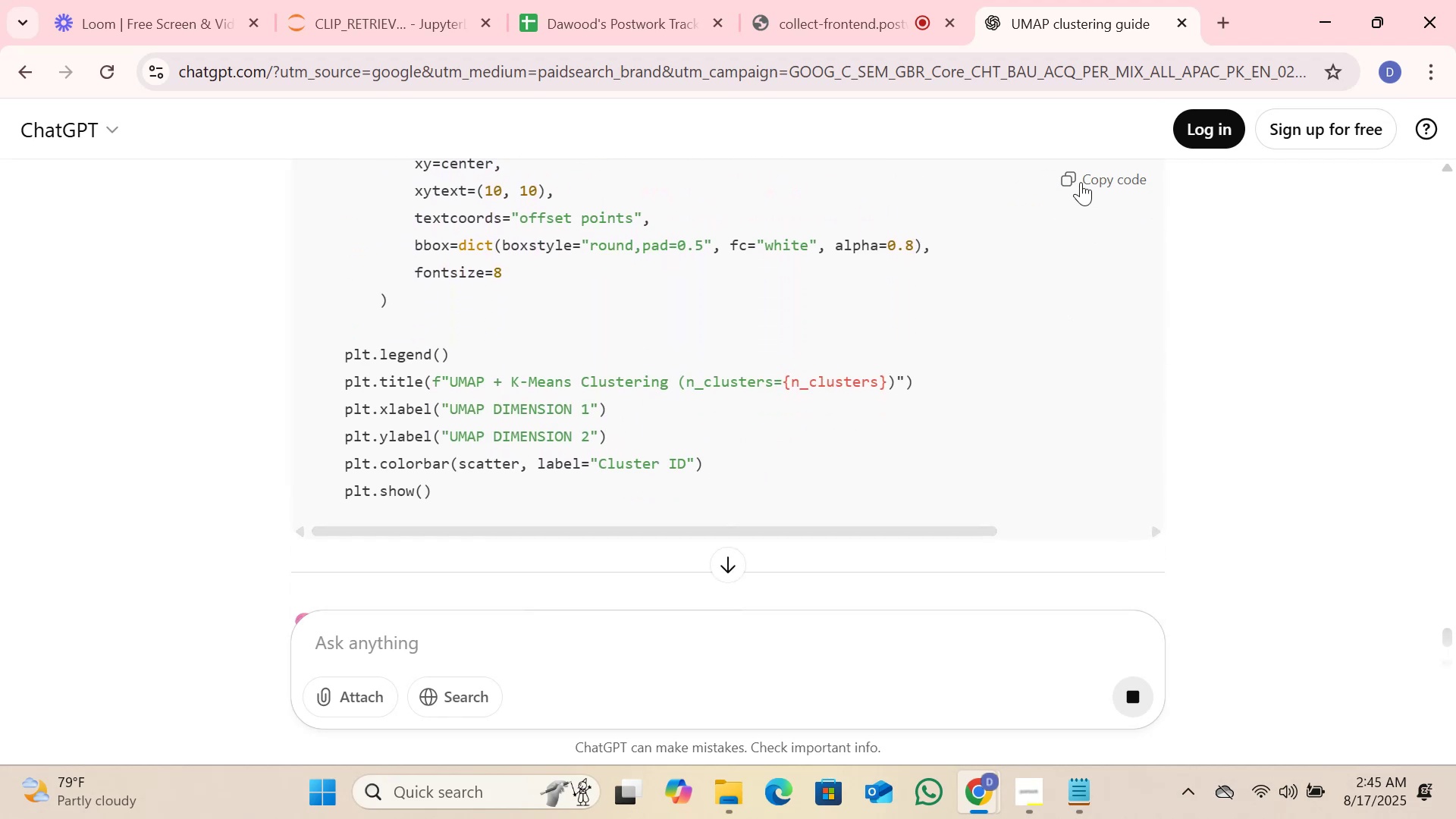 
left_click([1081, 179])
 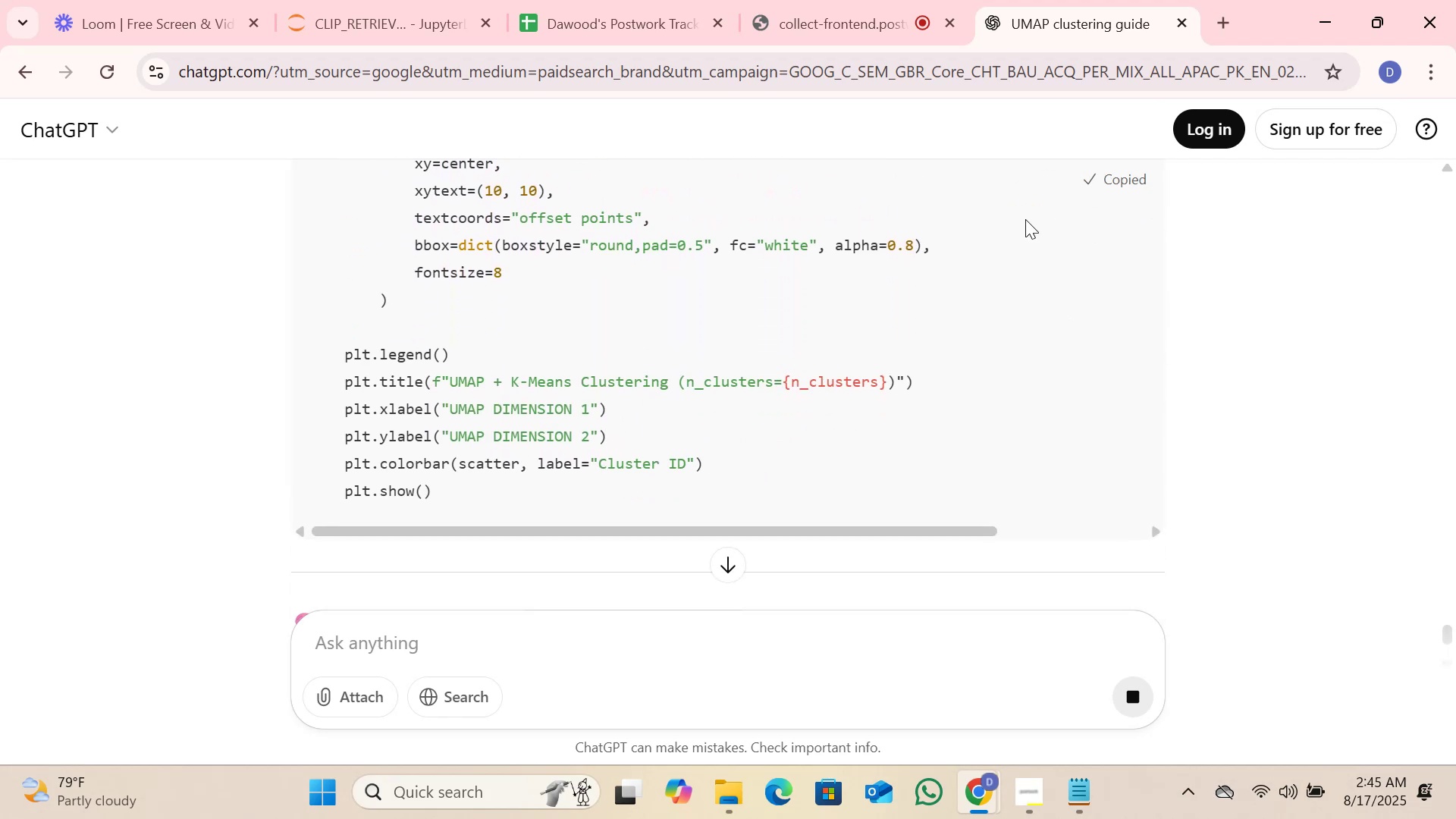 
scroll: coordinate [836, 315], scroll_direction: up, amount: 4.0
 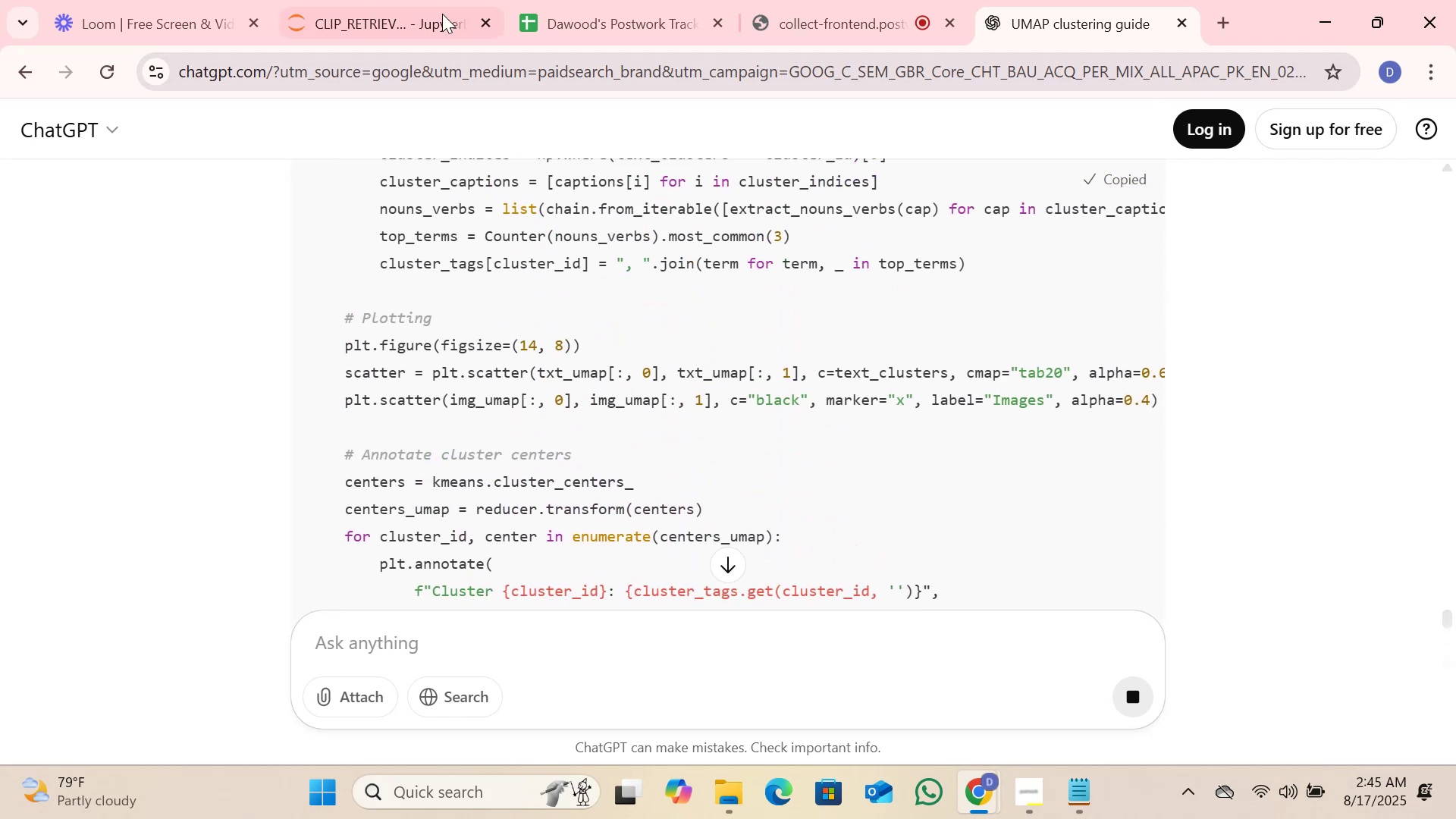 
left_click([419, 0])
 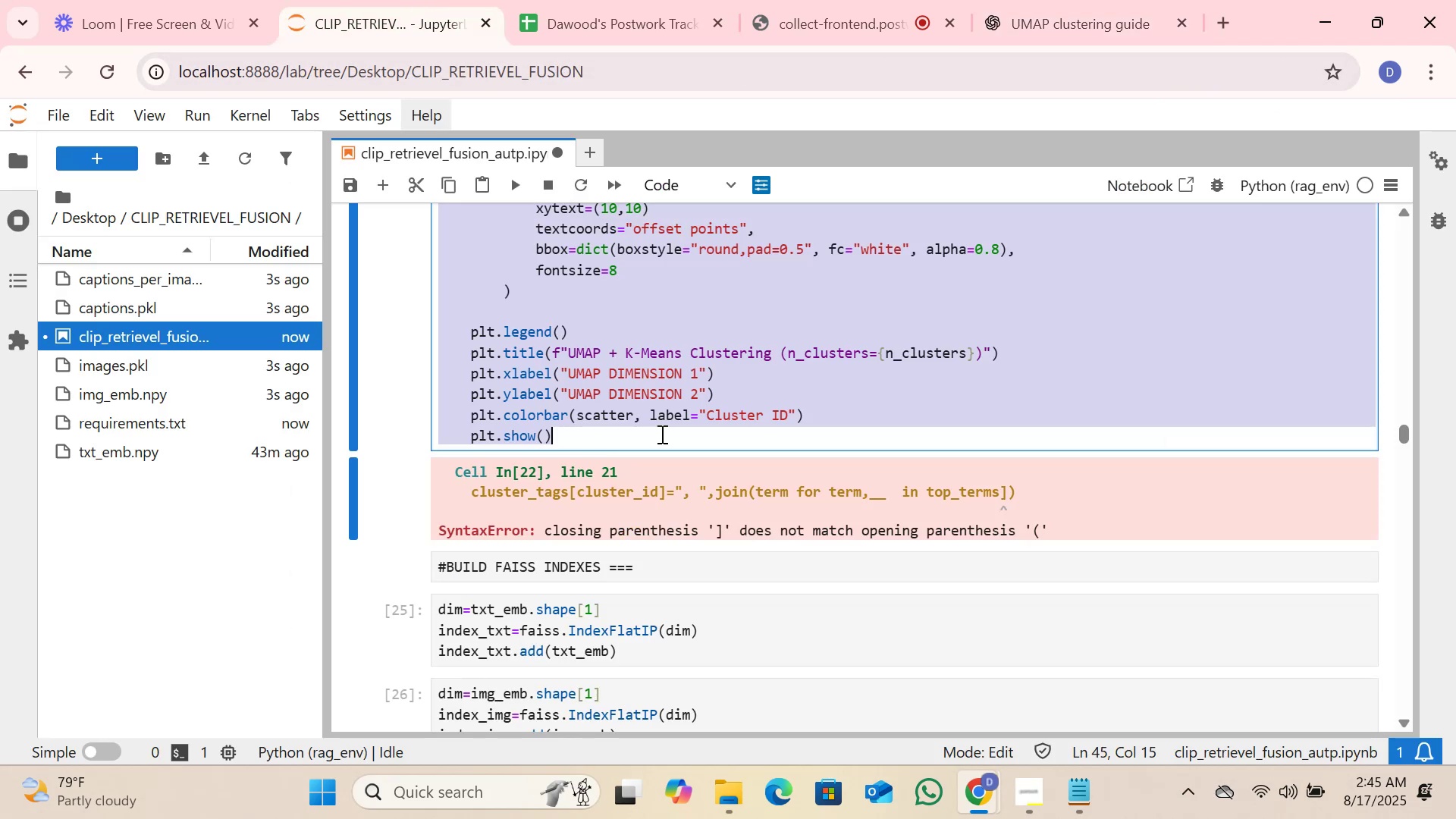 
left_click([661, 434])
 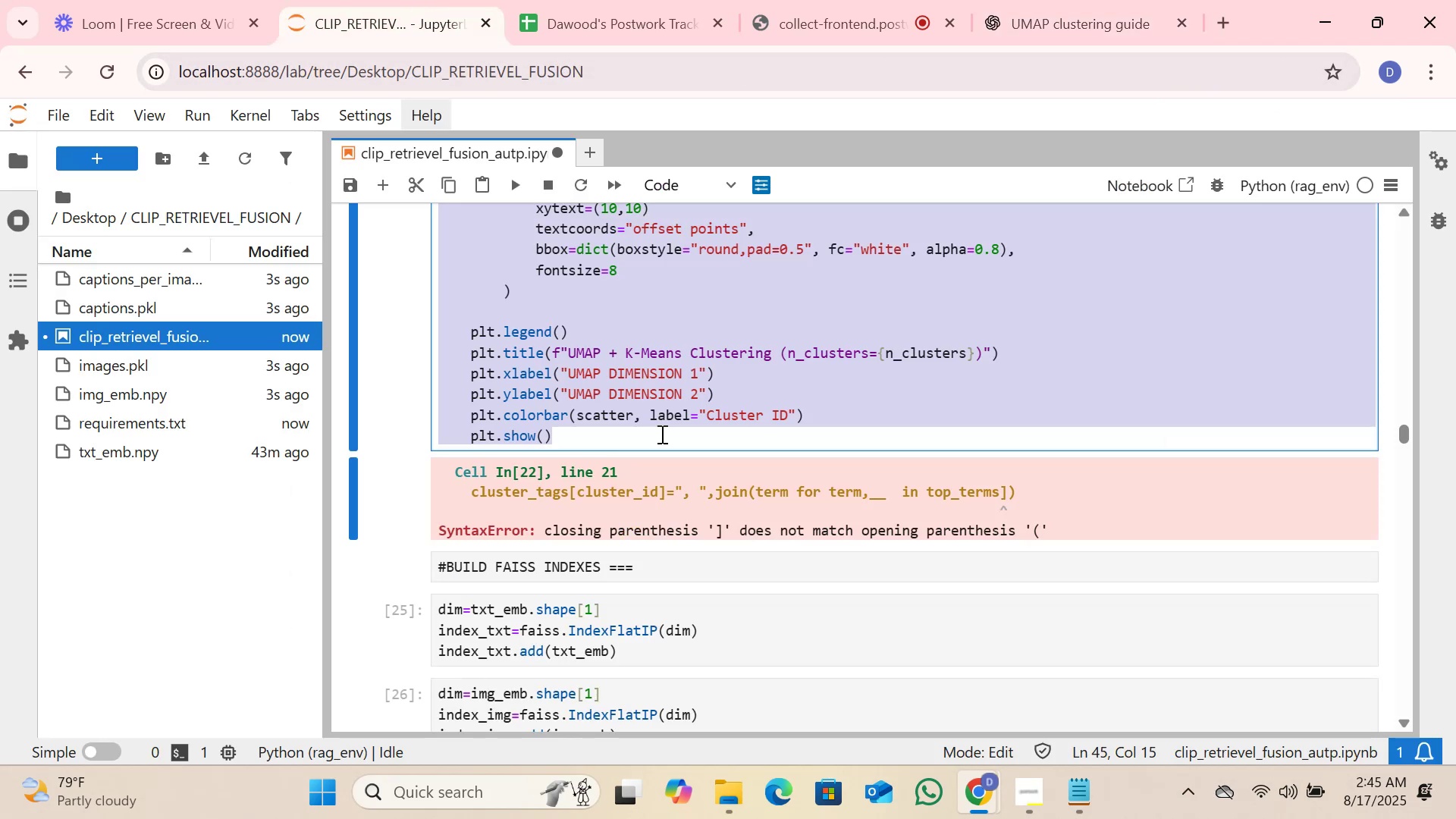 
key(Control+A)
 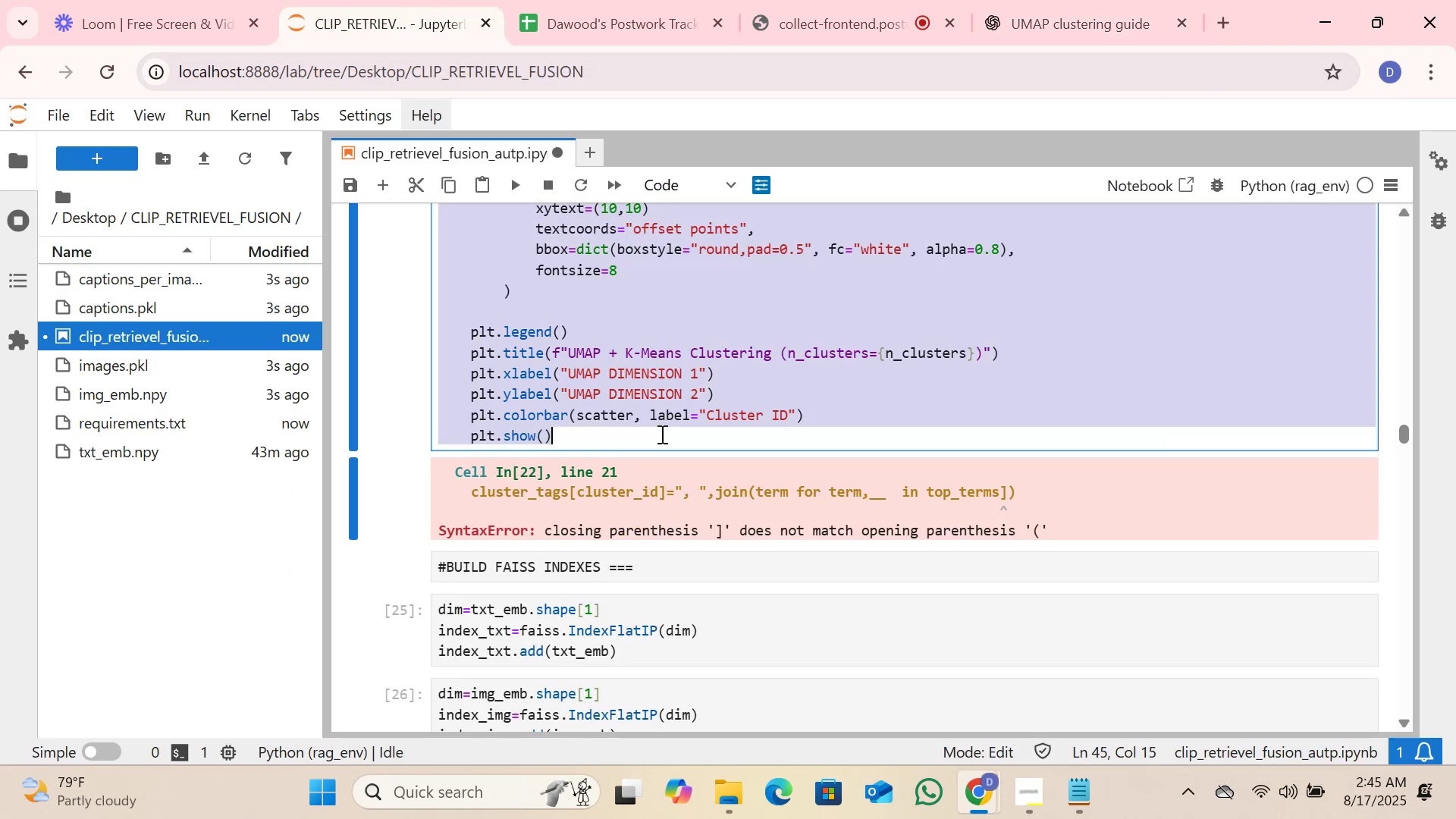 
key(Control+V)
 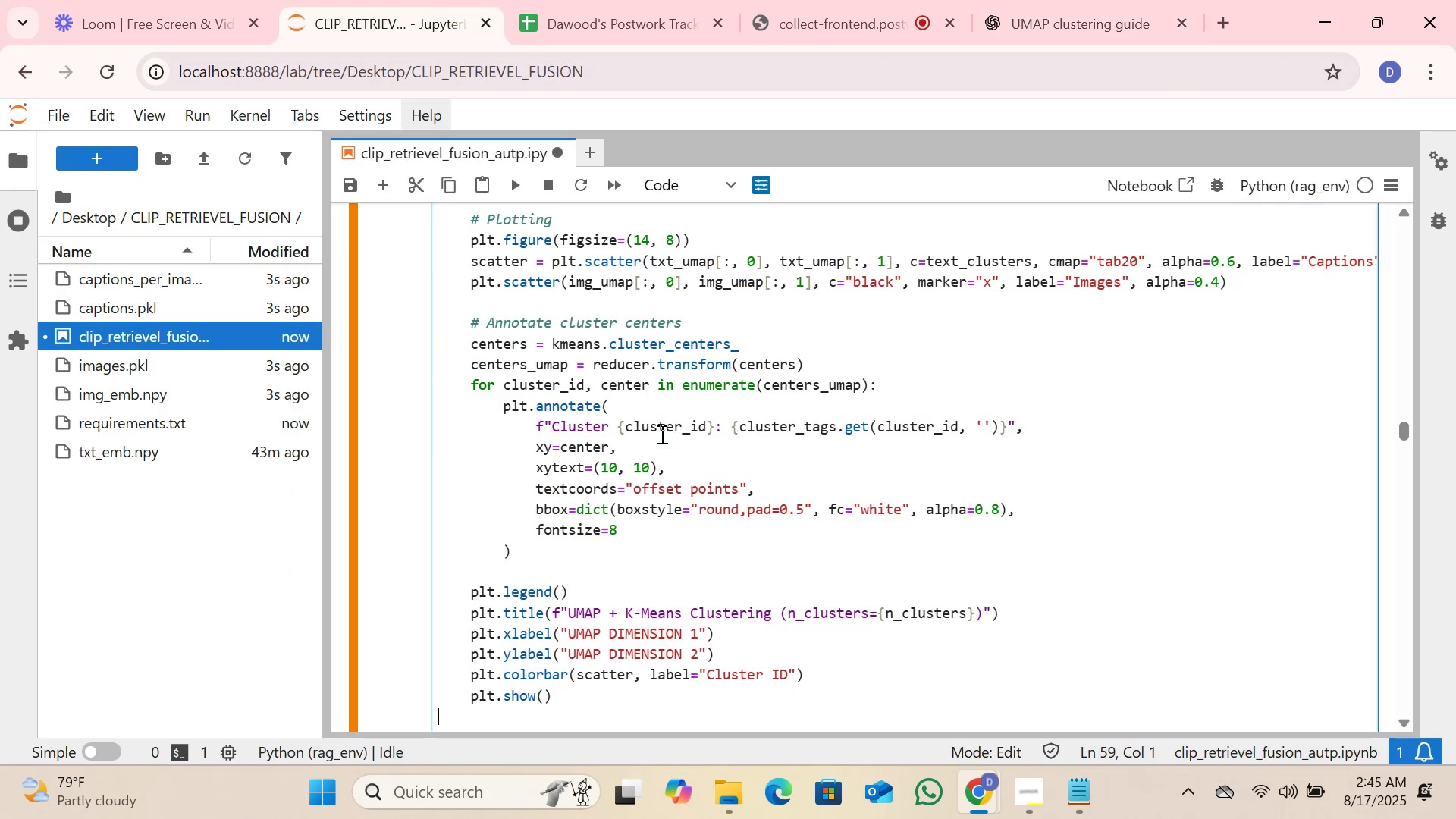 
scroll: coordinate [661, 434], scroll_direction: down, amount: 3.0
 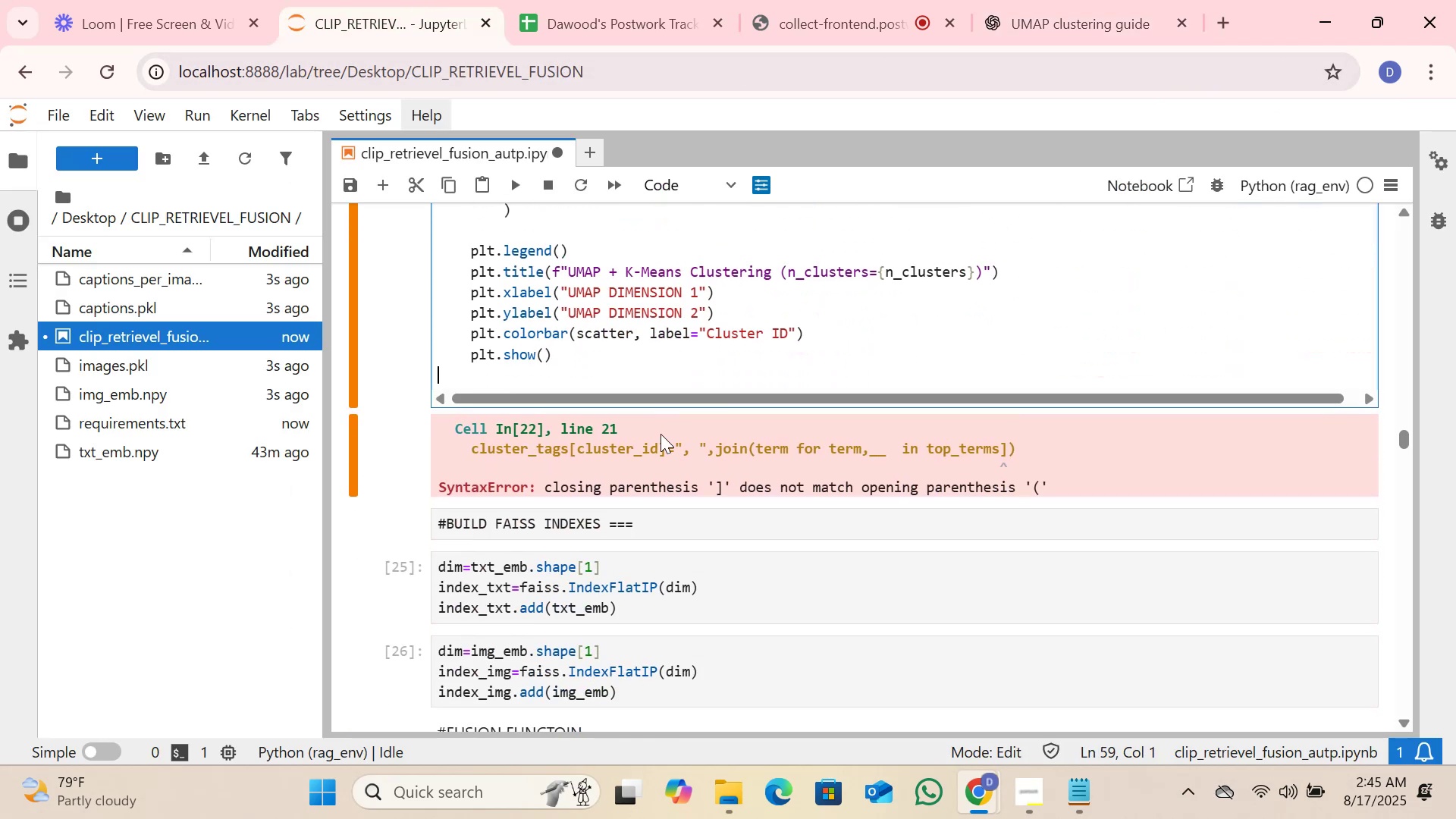 
scroll: coordinate [661, 434], scroll_direction: up, amount: 11.0
 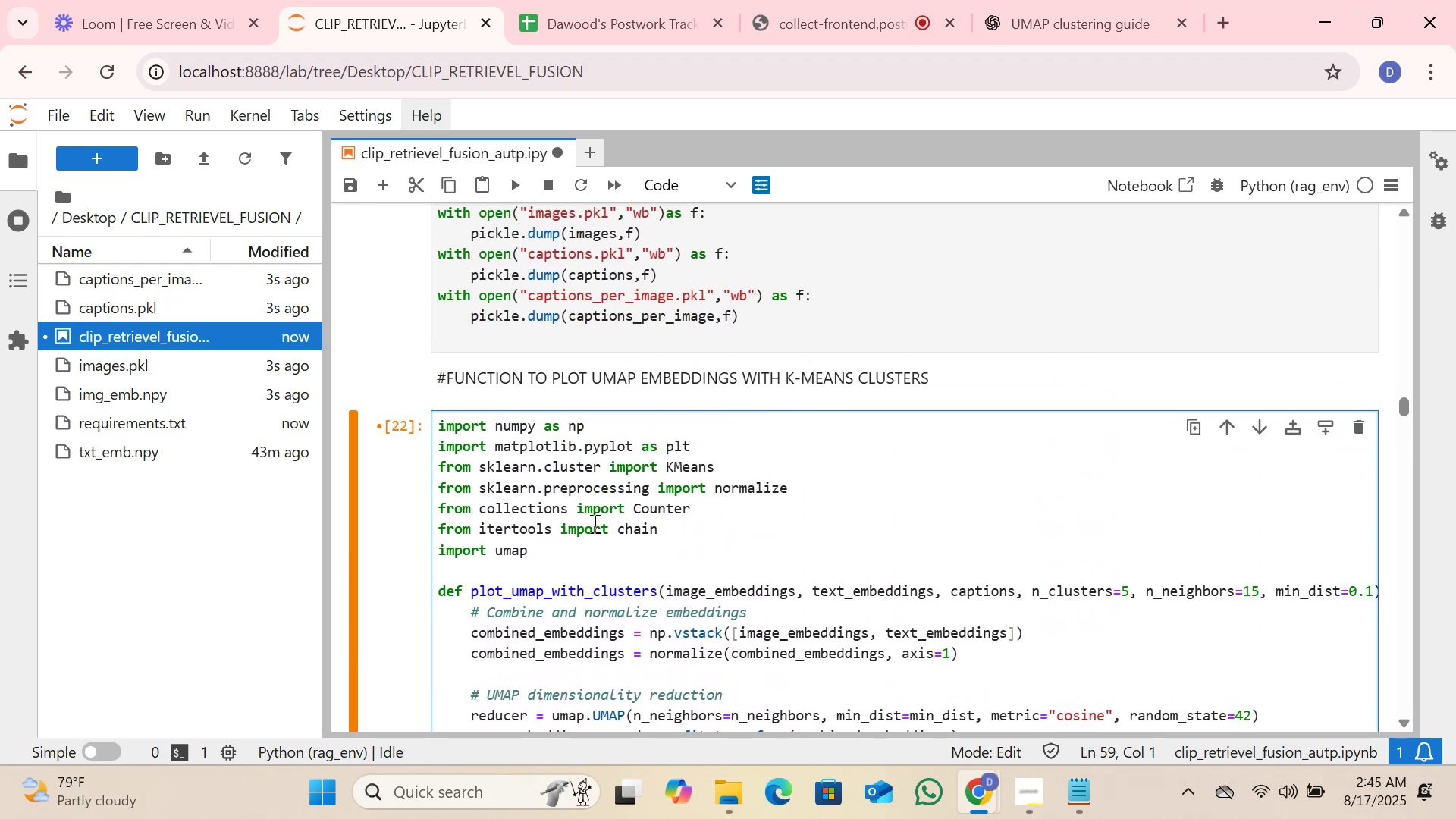 
left_click_drag(start_coordinate=[579, 546], to_coordinate=[399, 425])
 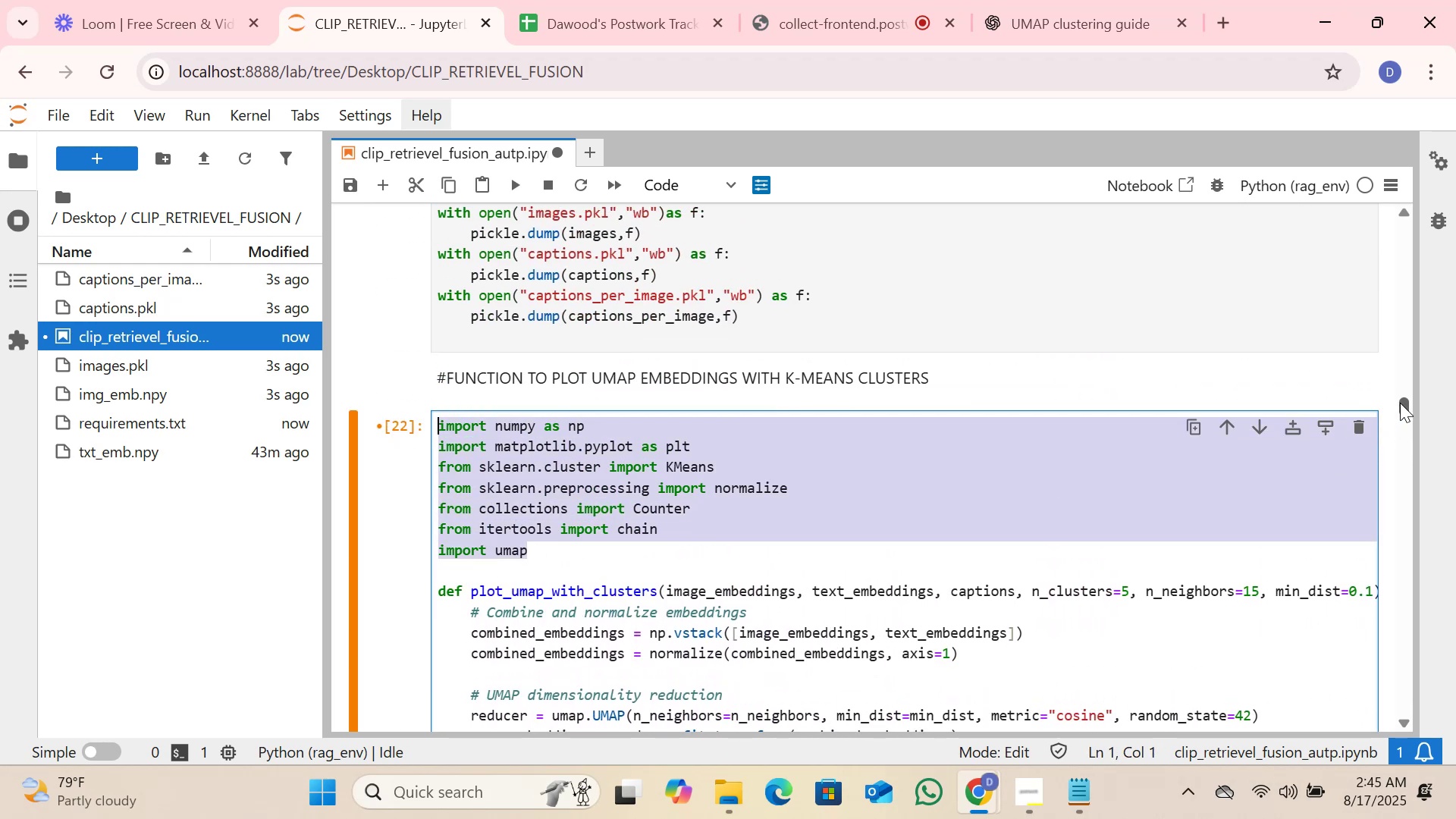 
left_click_drag(start_coordinate=[1403, 409], to_coordinate=[1400, 415])
 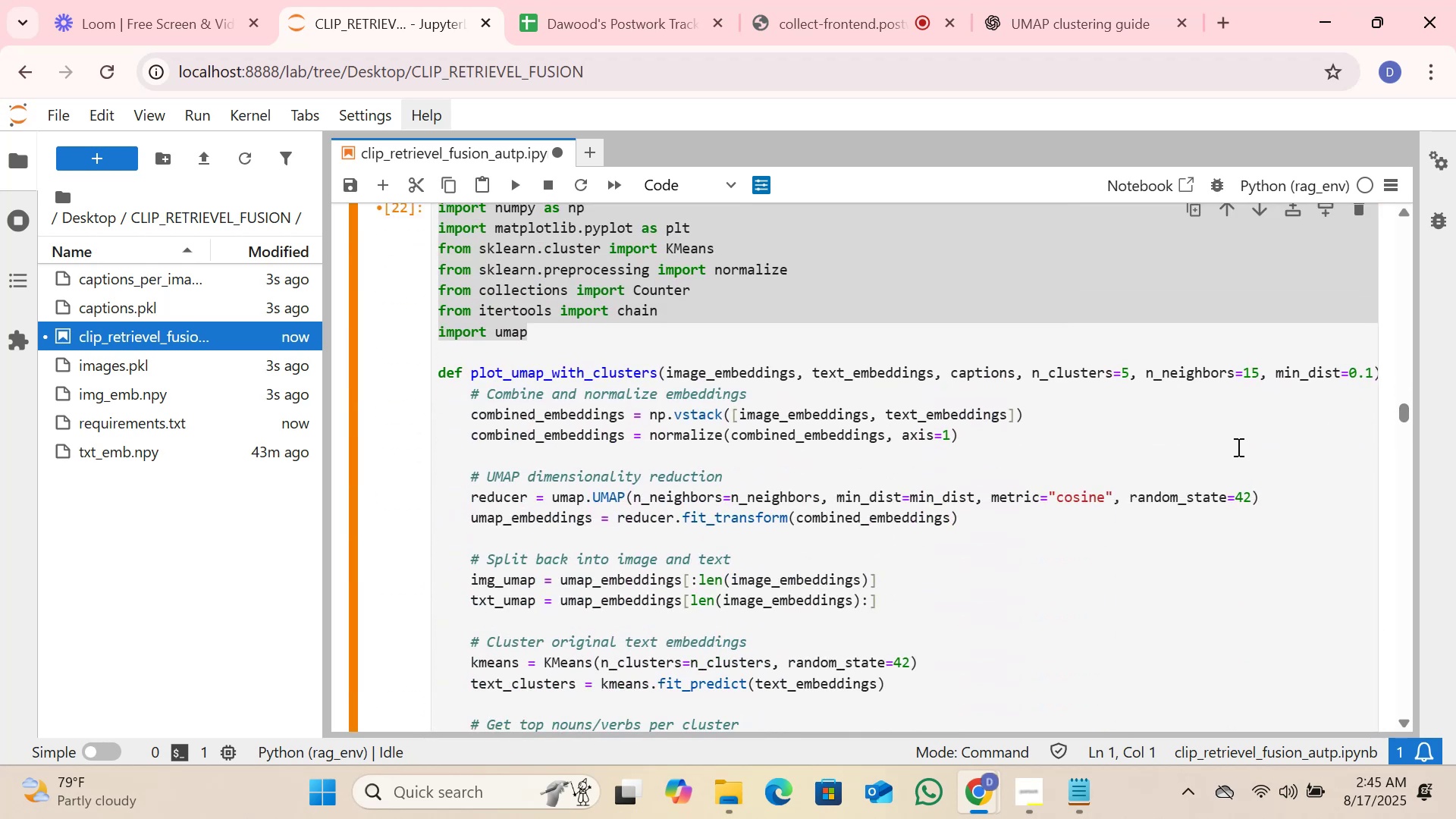 
scroll: coordinate [1094, 470], scroll_direction: up, amount: 1.0
 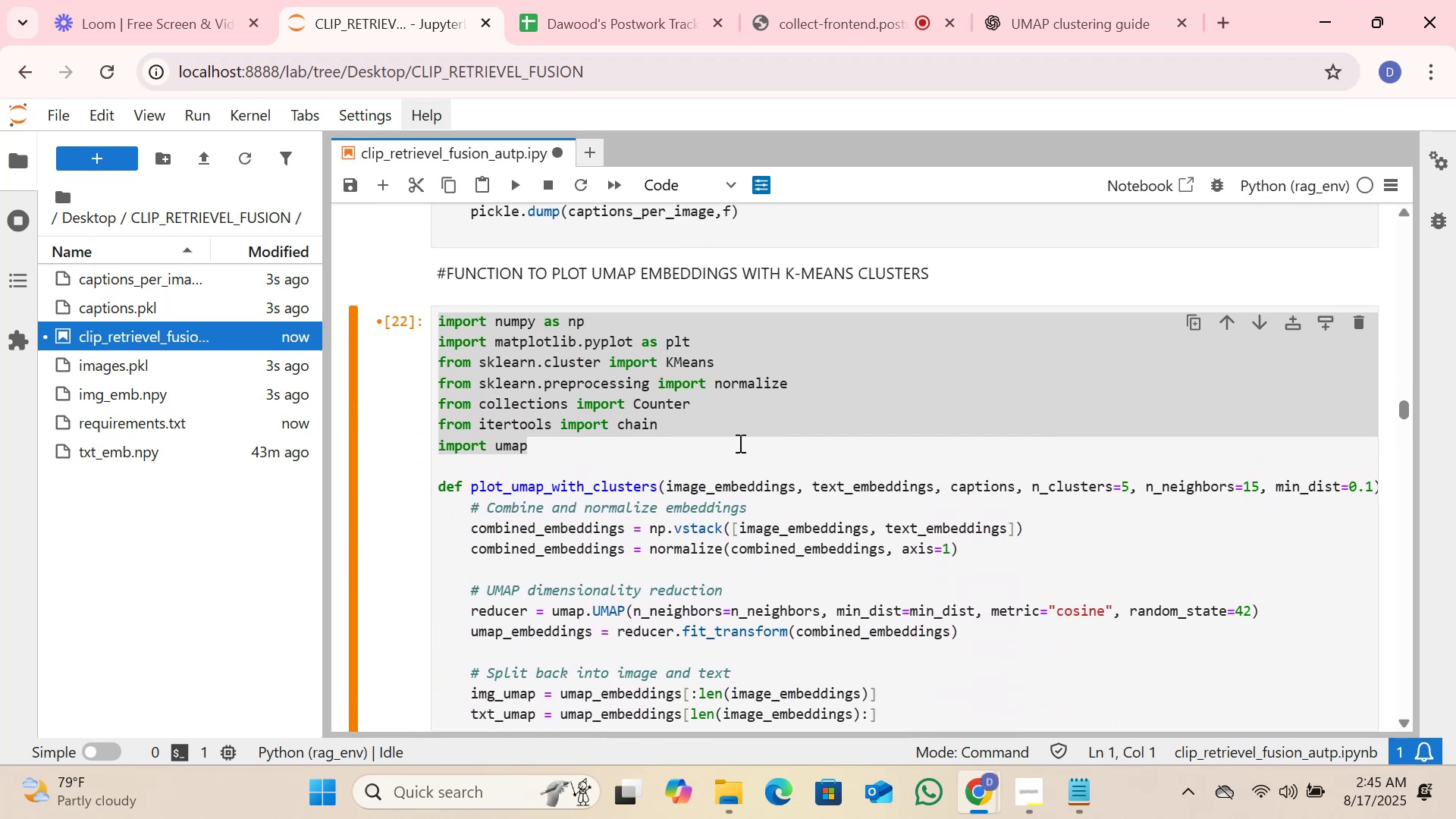 
left_click([739, 443])
 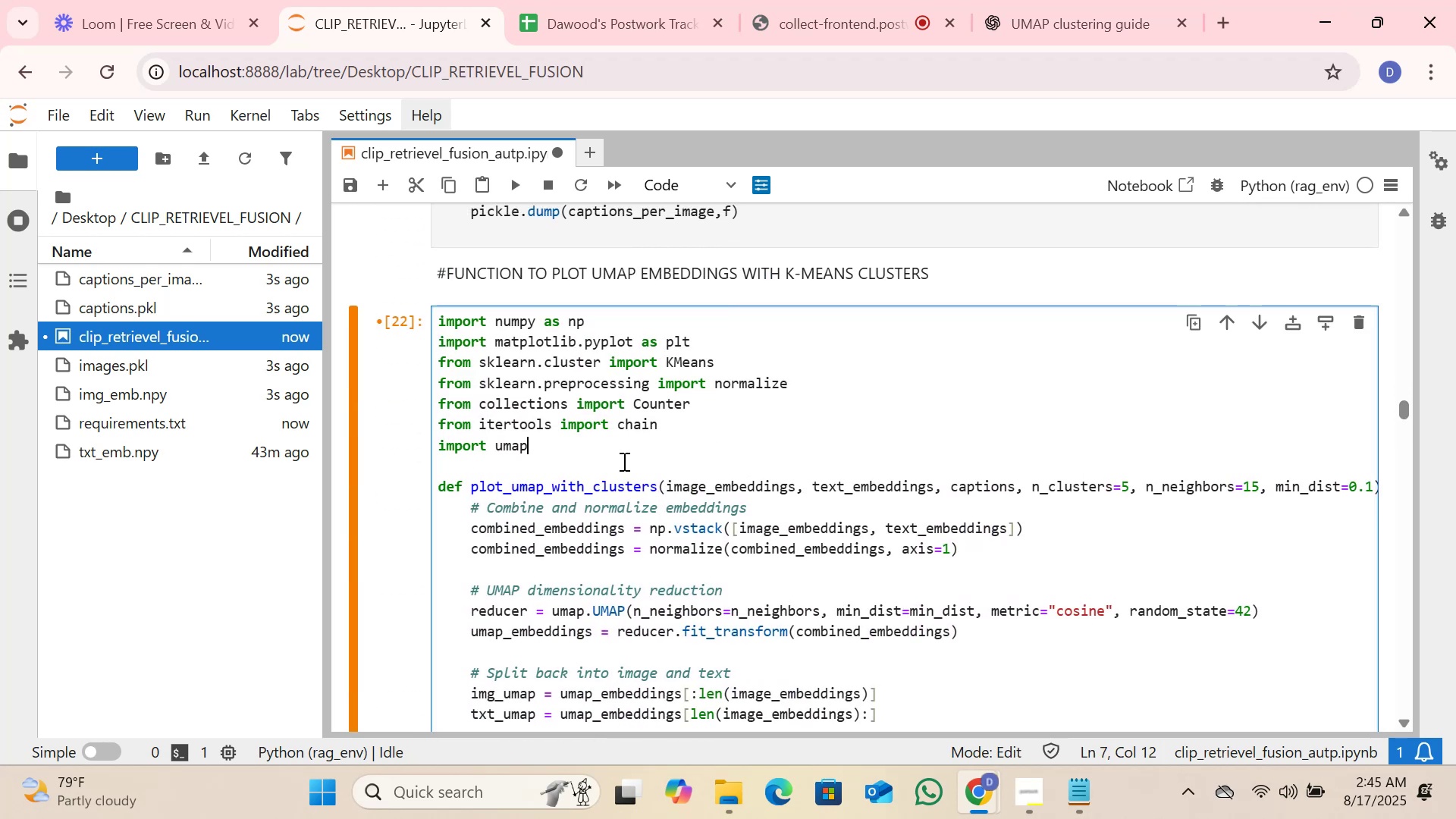 
left_click_drag(start_coordinate=[601, 460], to_coordinate=[438, 315])
 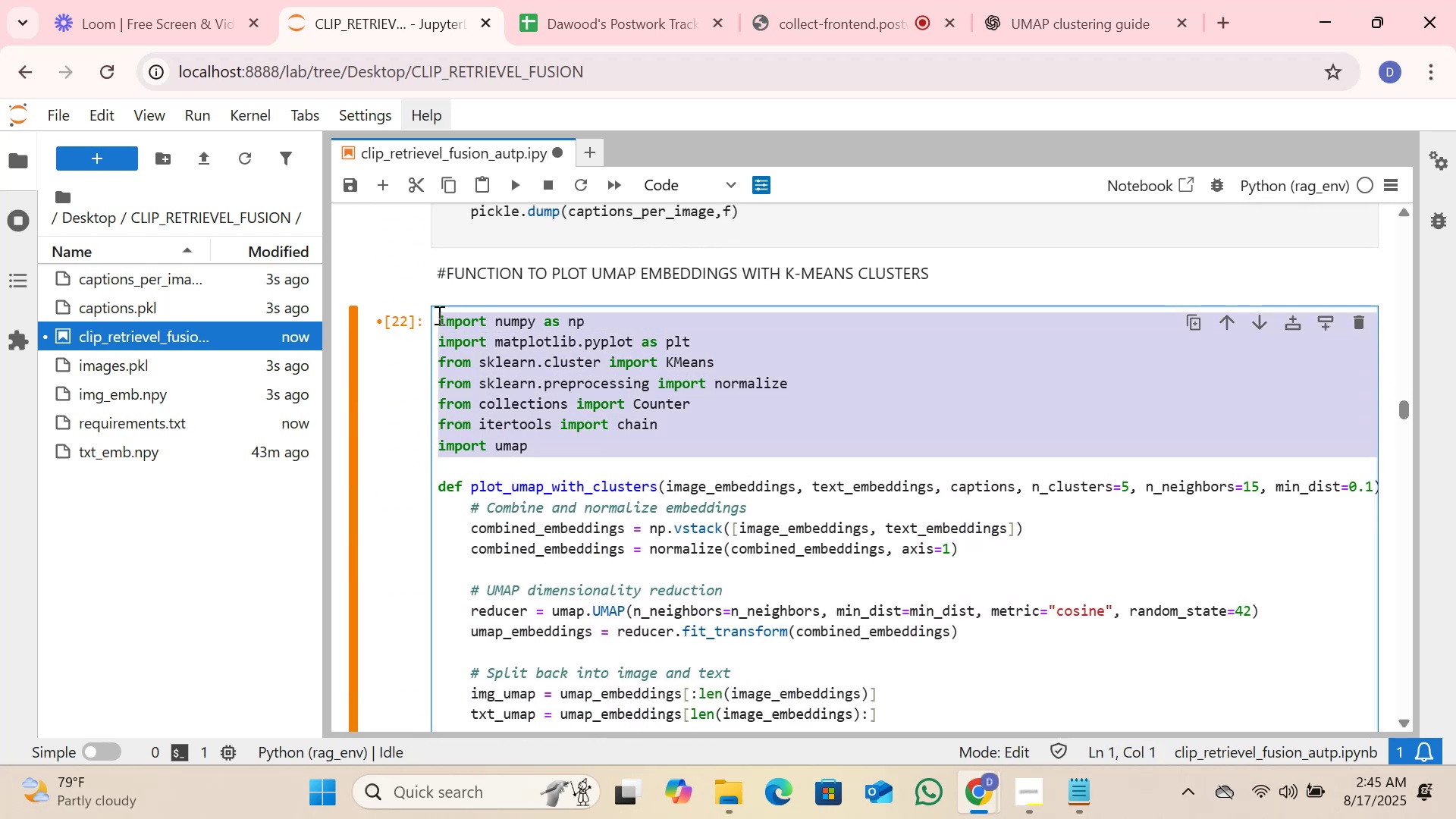 
key(Backspace)
 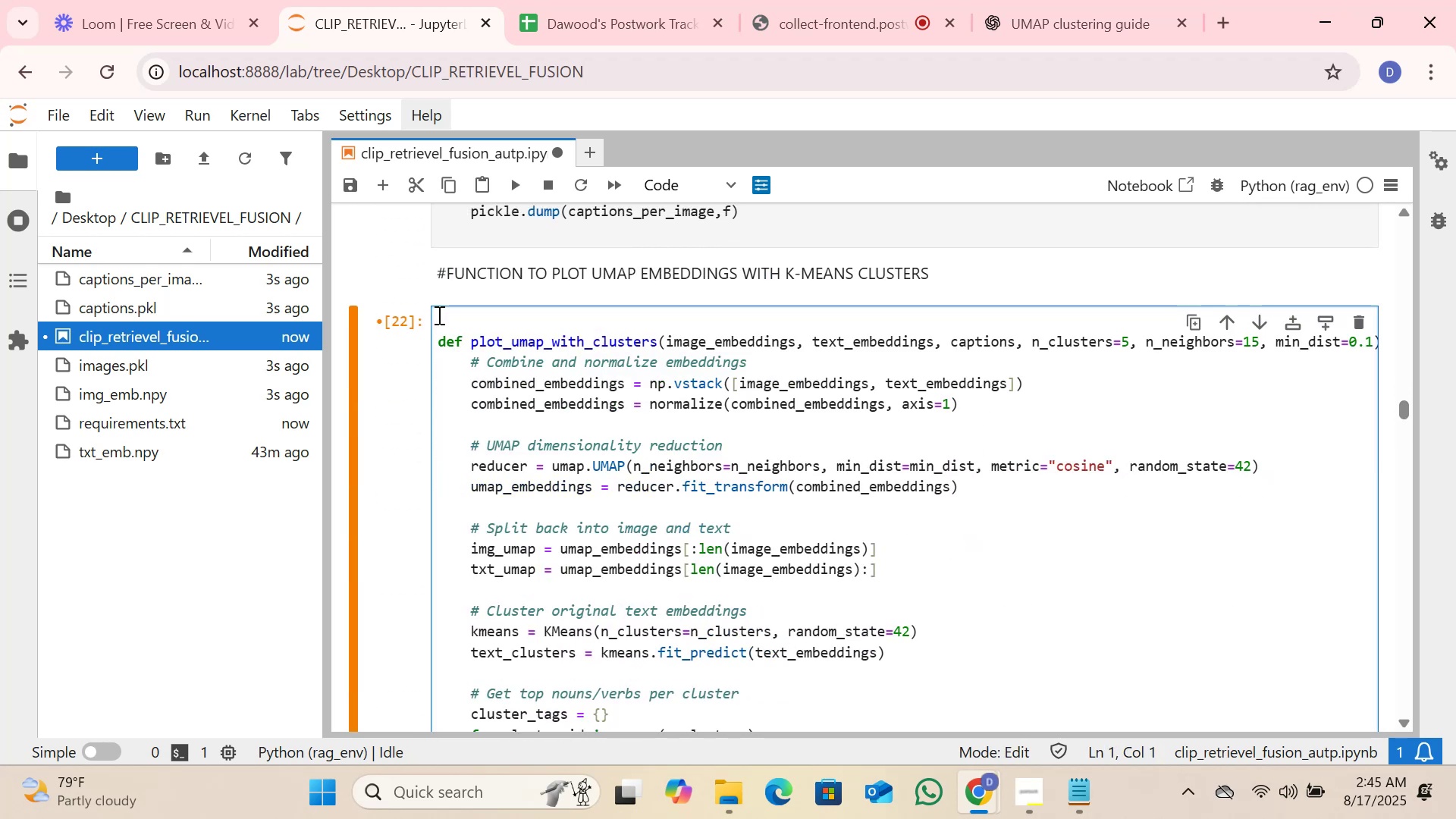 
key(ArrowDown)
 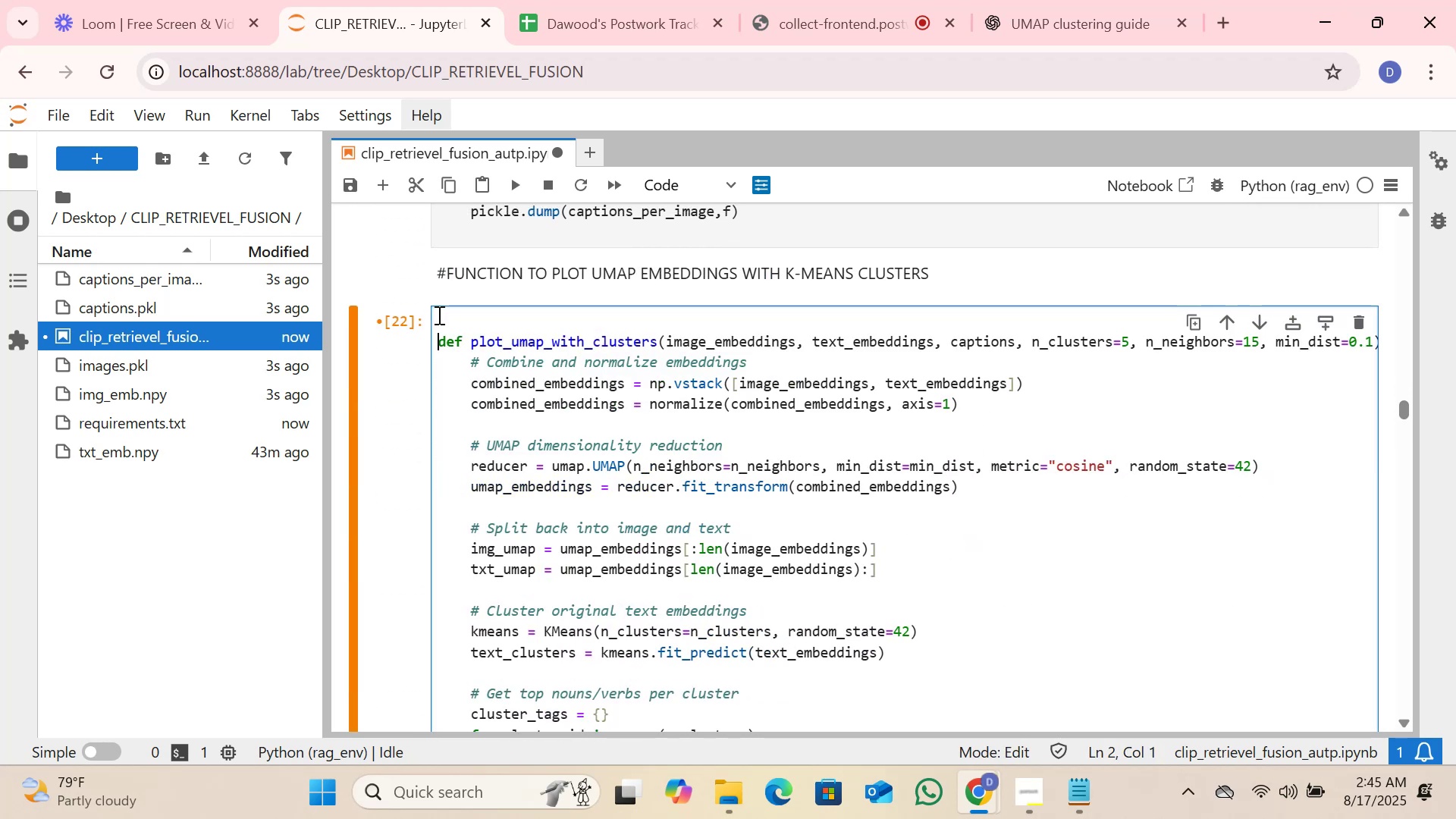 
key(Backspace)
 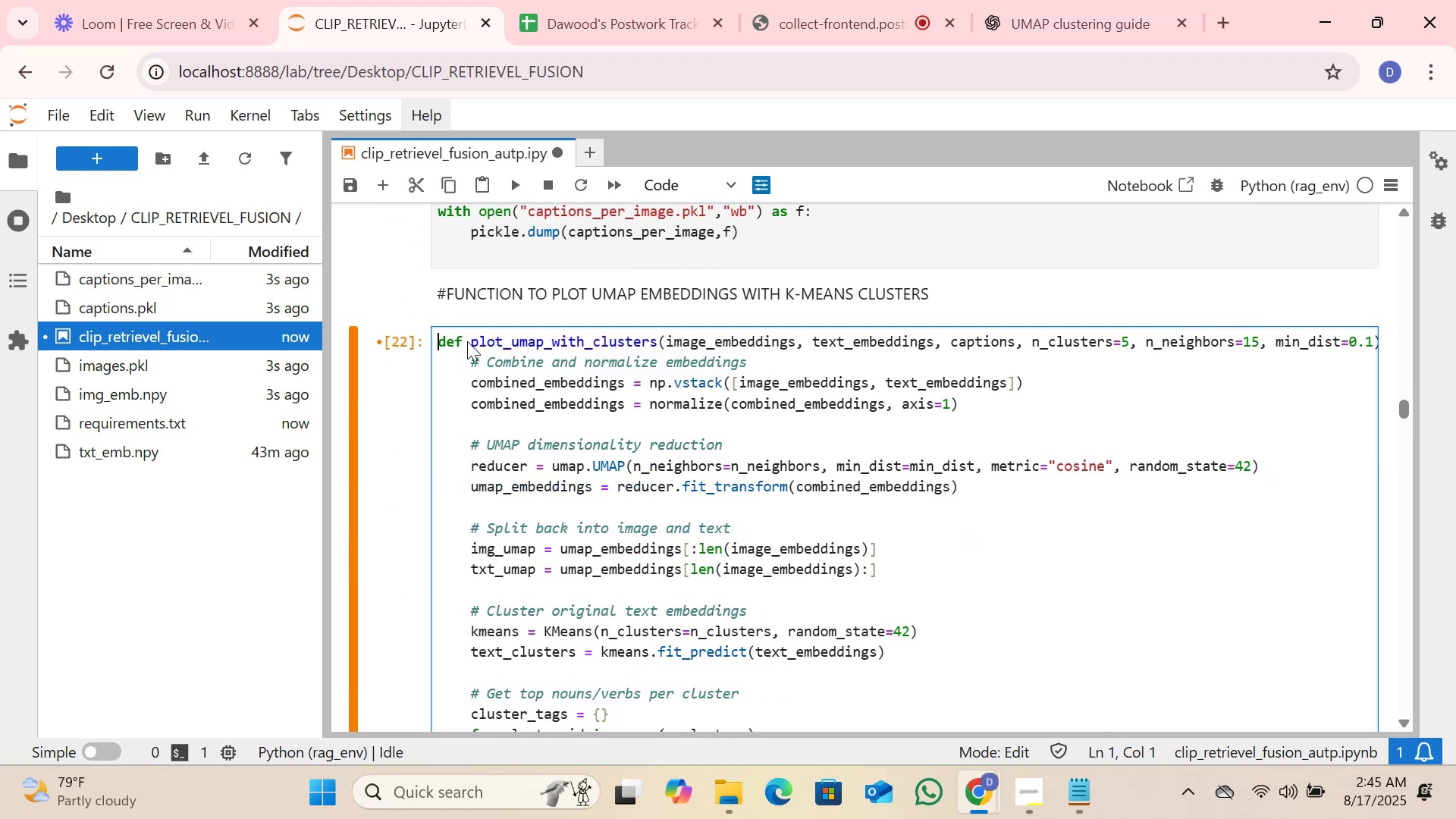 
scroll: coordinate [710, 304], scroll_direction: down, amount: 6.0
 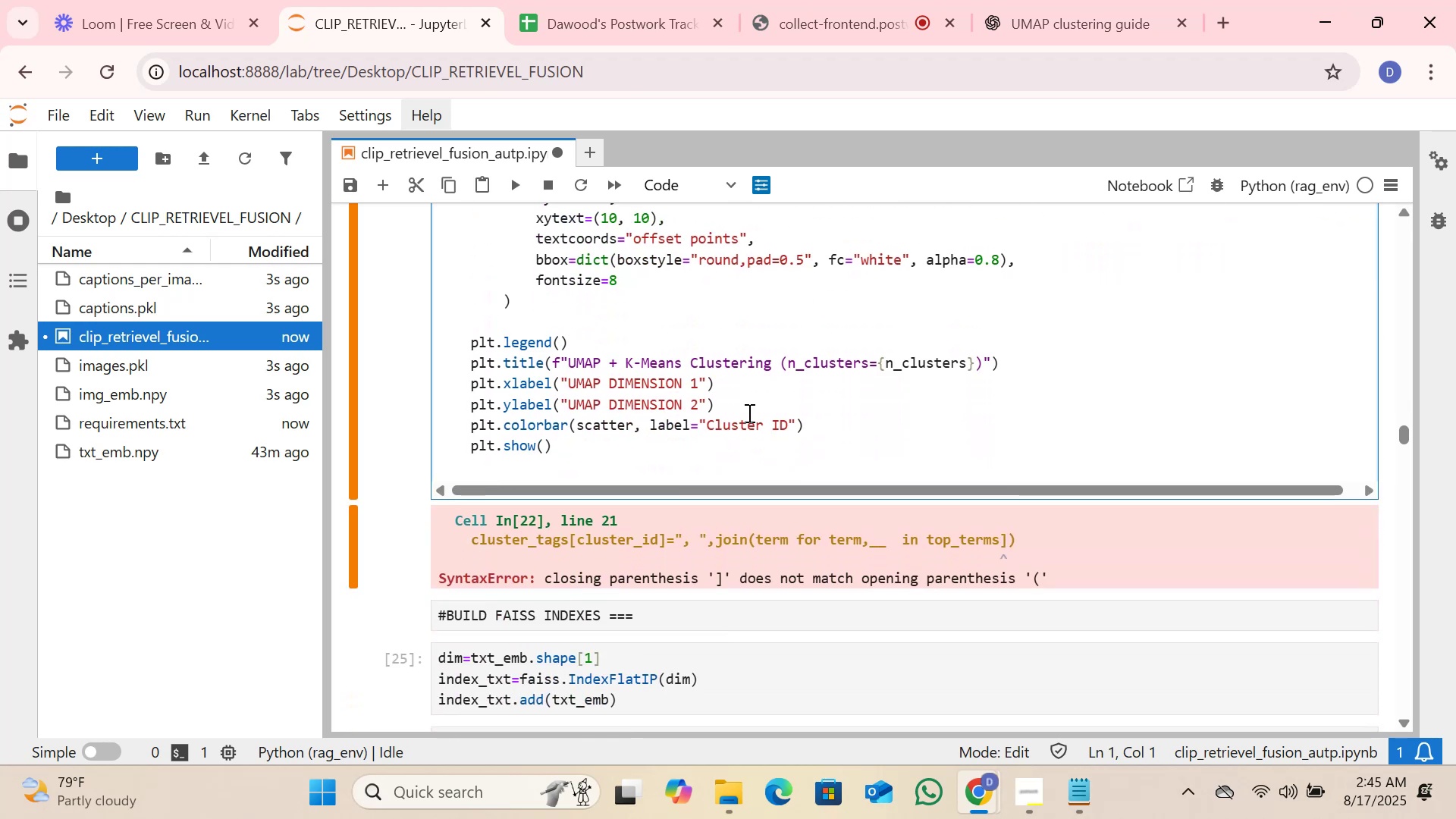 
left_click([769, 463])
 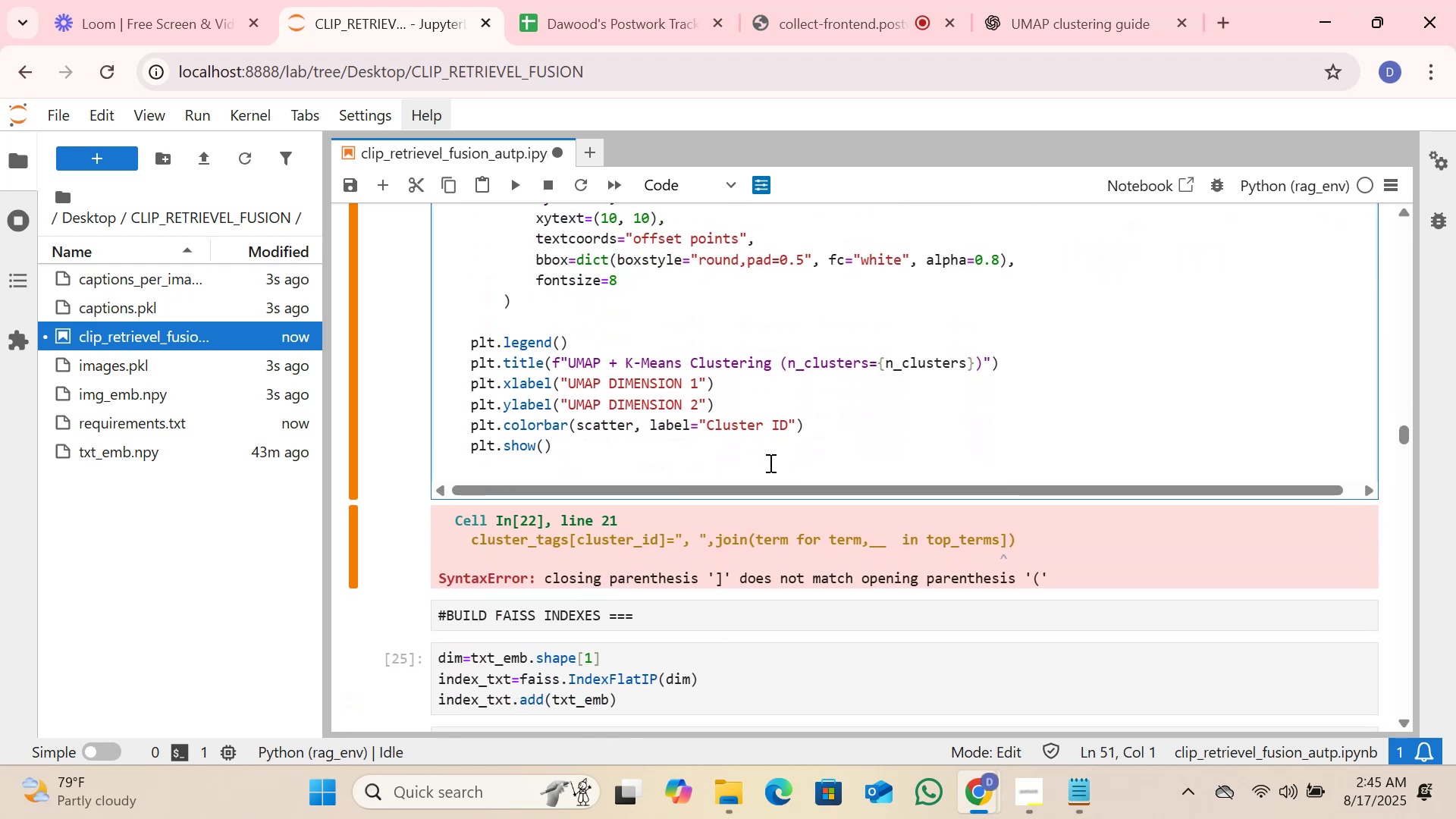 
key(Shift+Enter)
 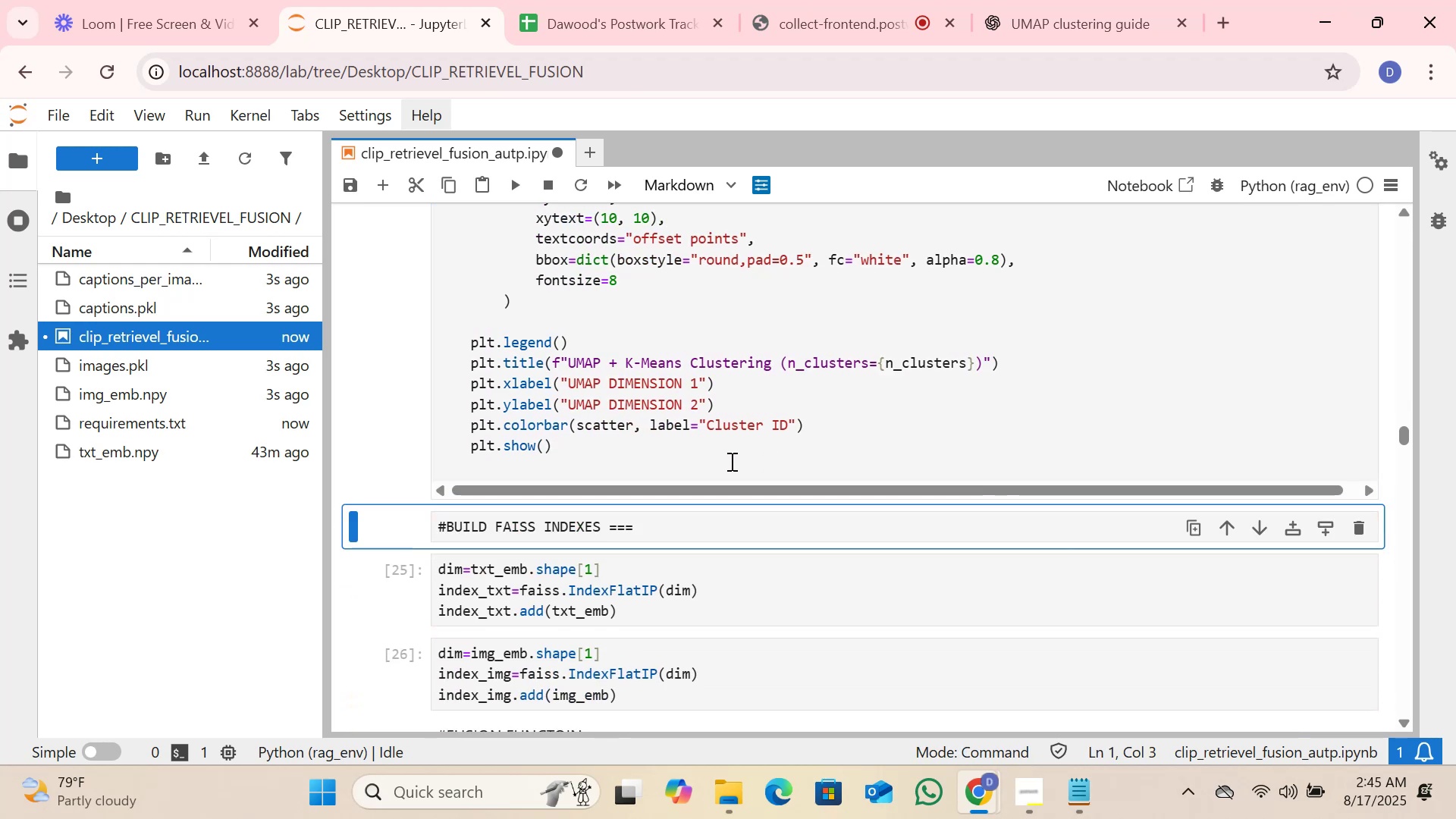 
scroll: coordinate [745, 445], scroll_direction: up, amount: 8.0
 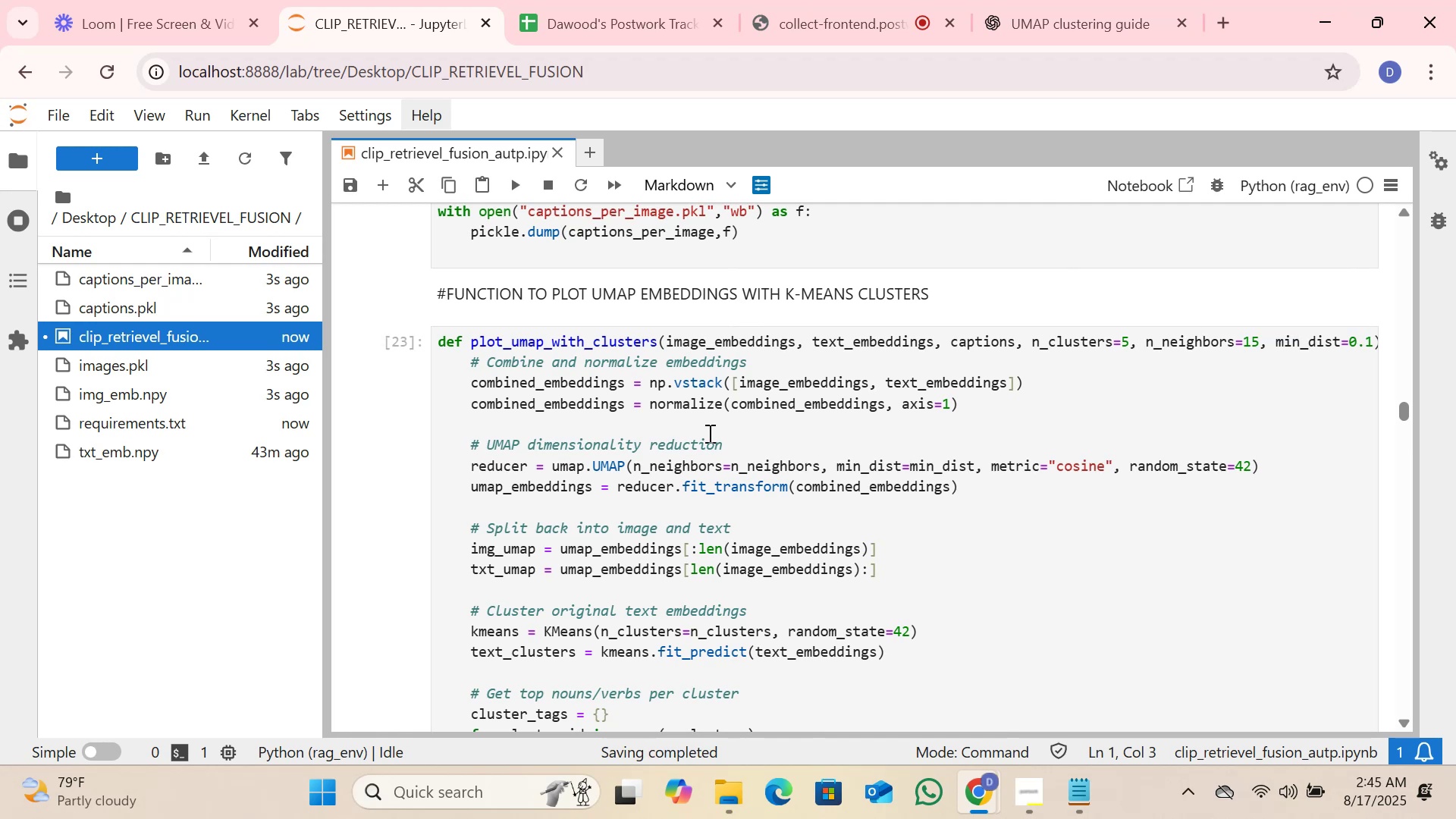 
scroll: coordinate [708, 433], scroll_direction: down, amount: 9.0
 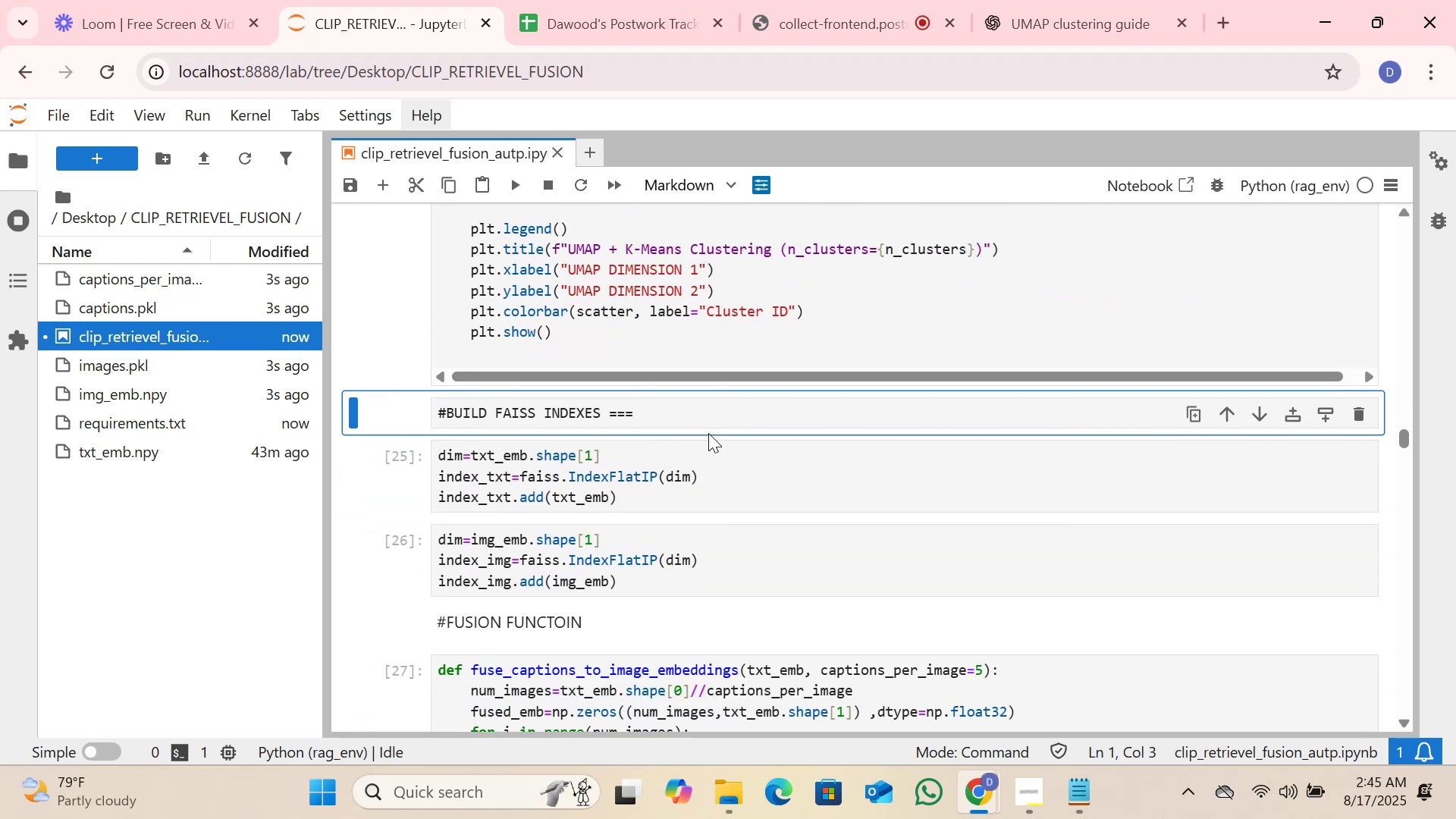 
key(Shift+Enter)
 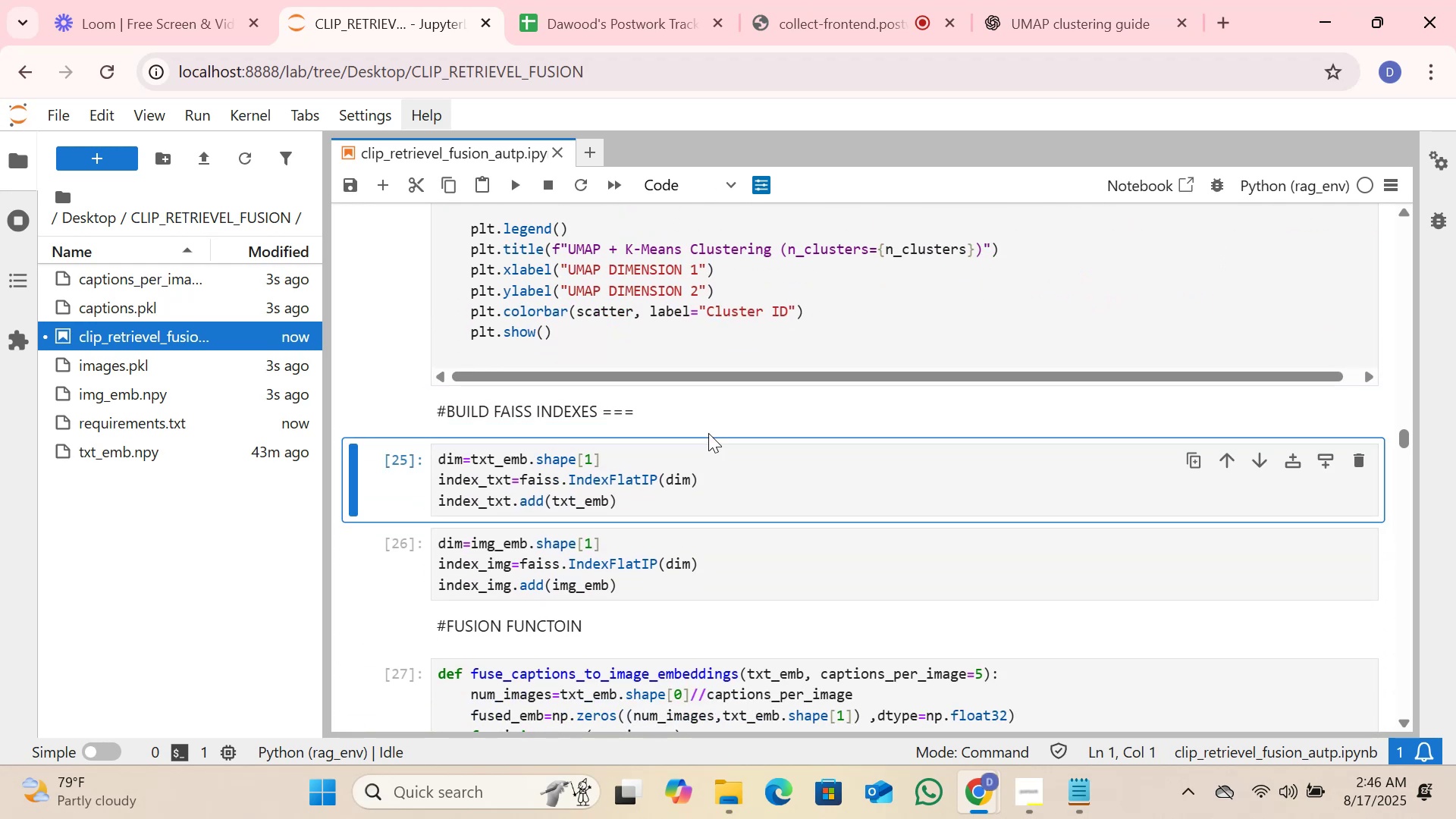 
key(Shift+Enter)
 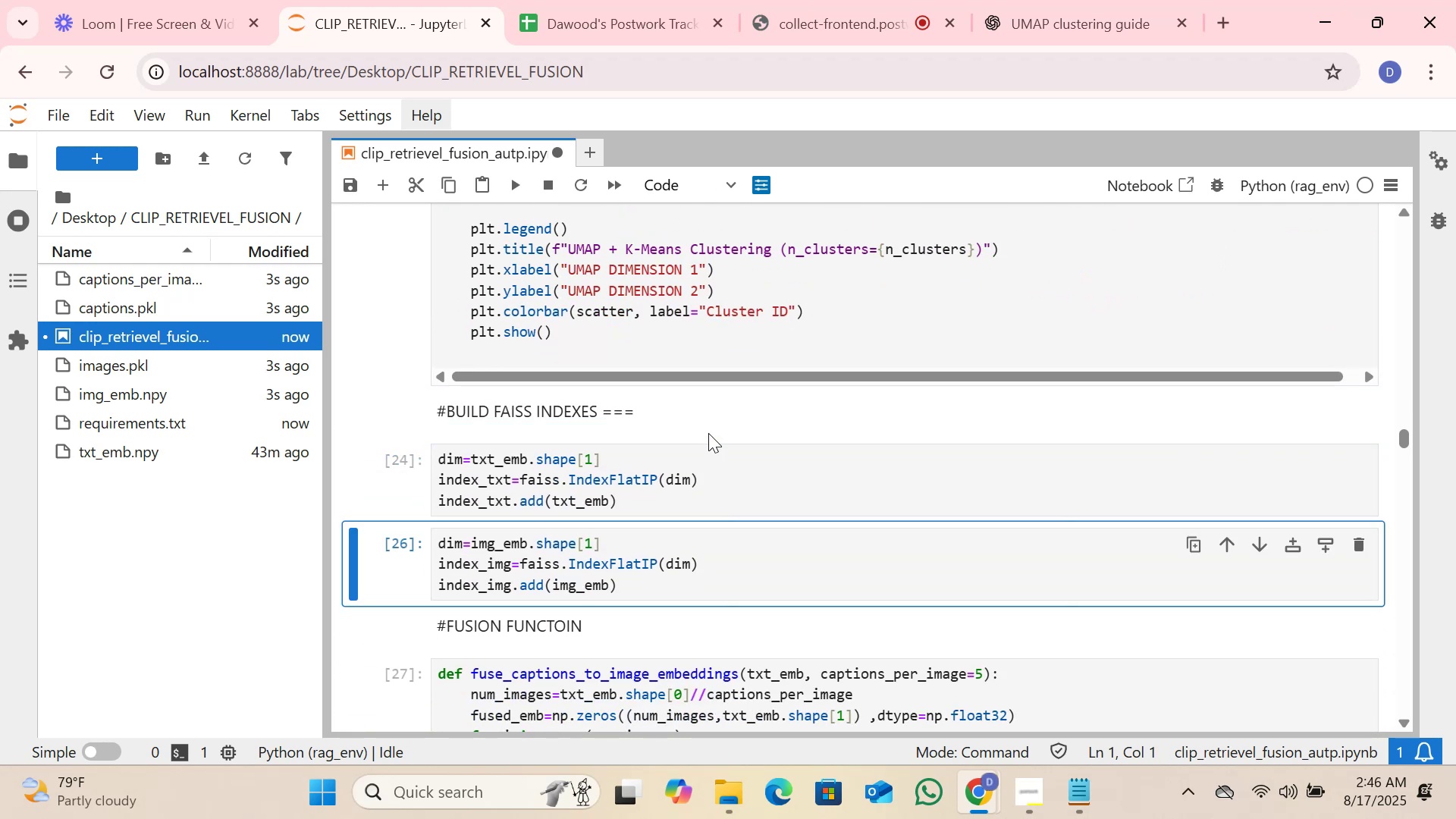 
key(Shift+Enter)
 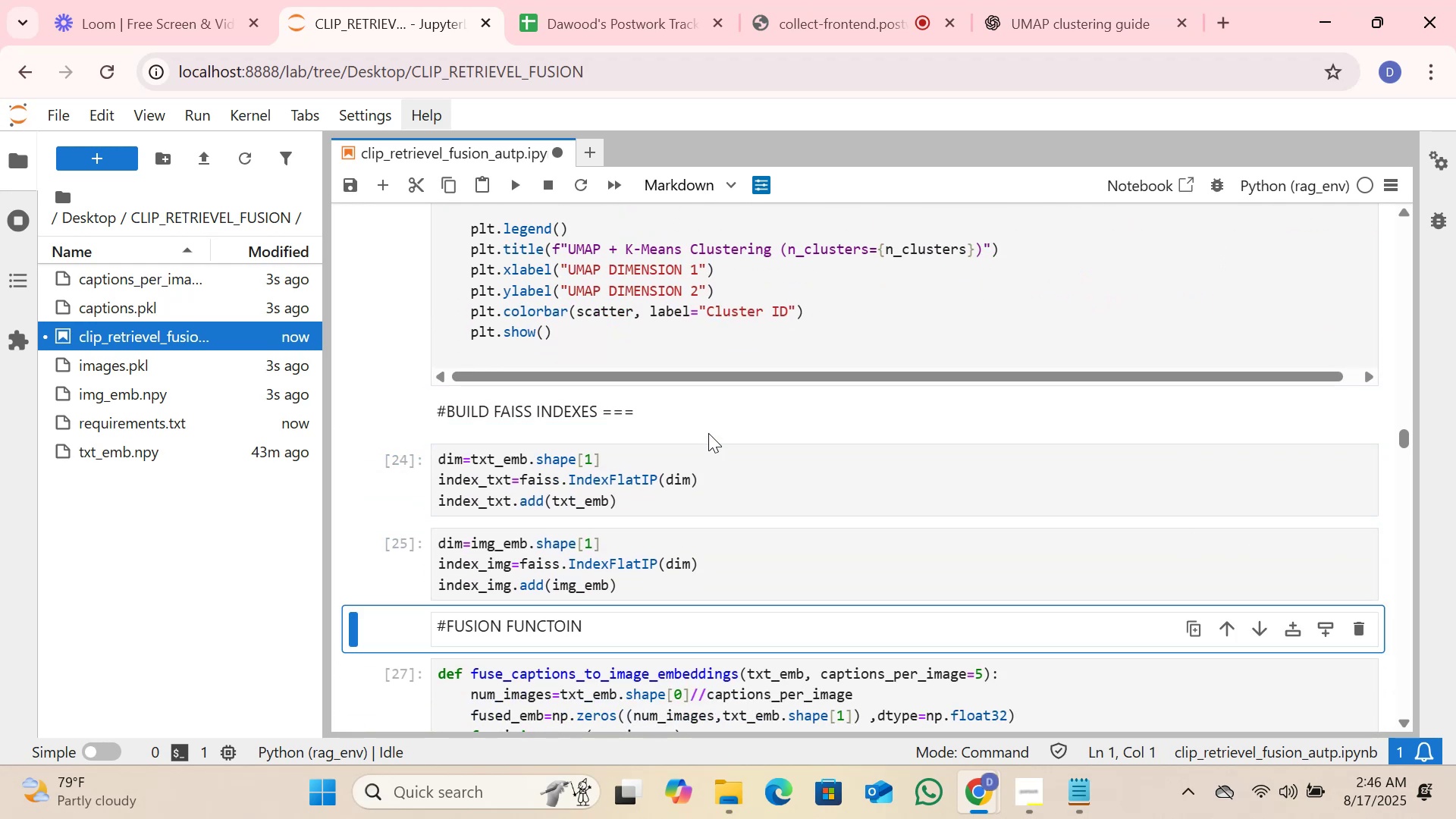 
key(Shift+Enter)
 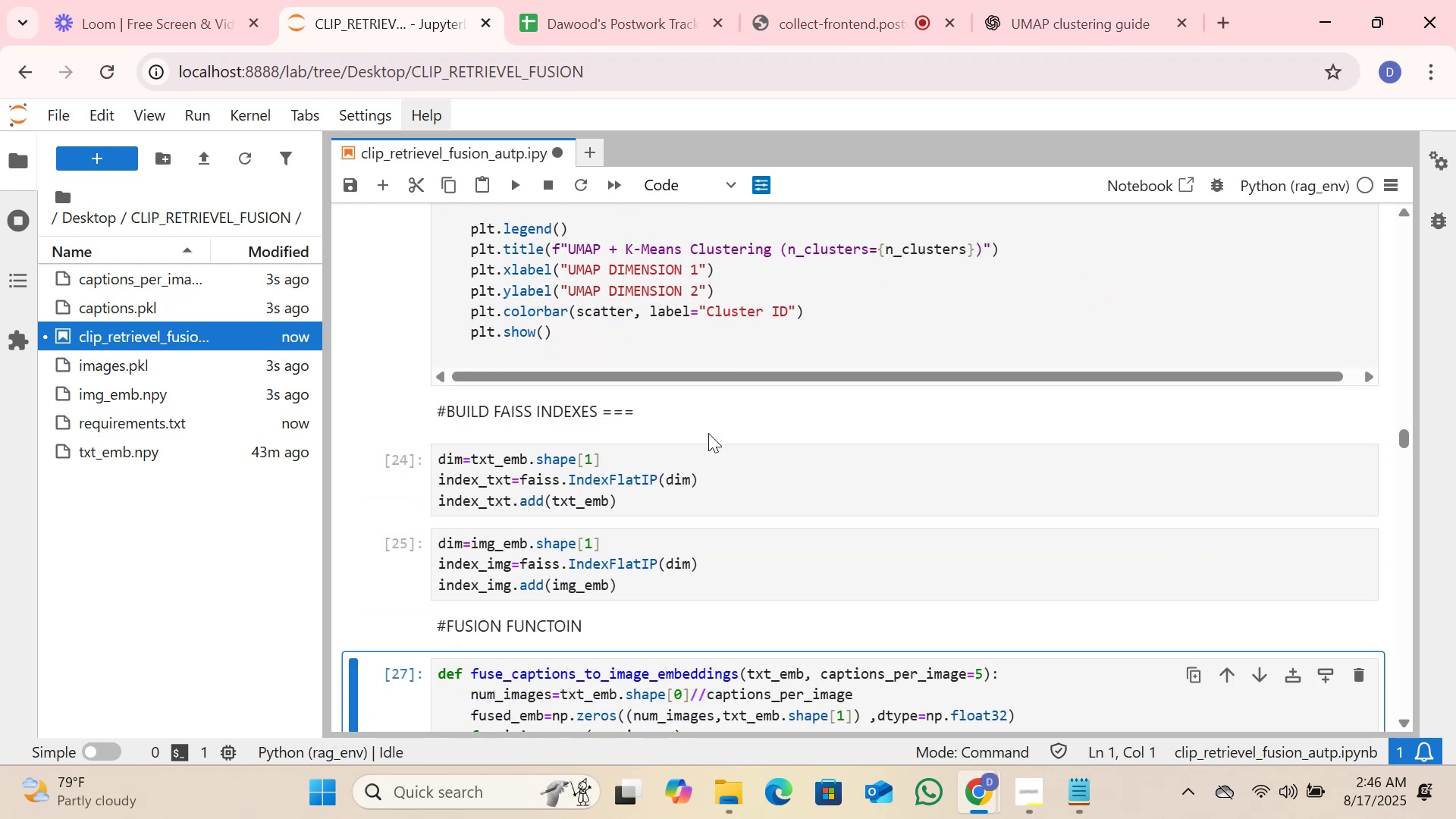 
key(Shift+Enter)
 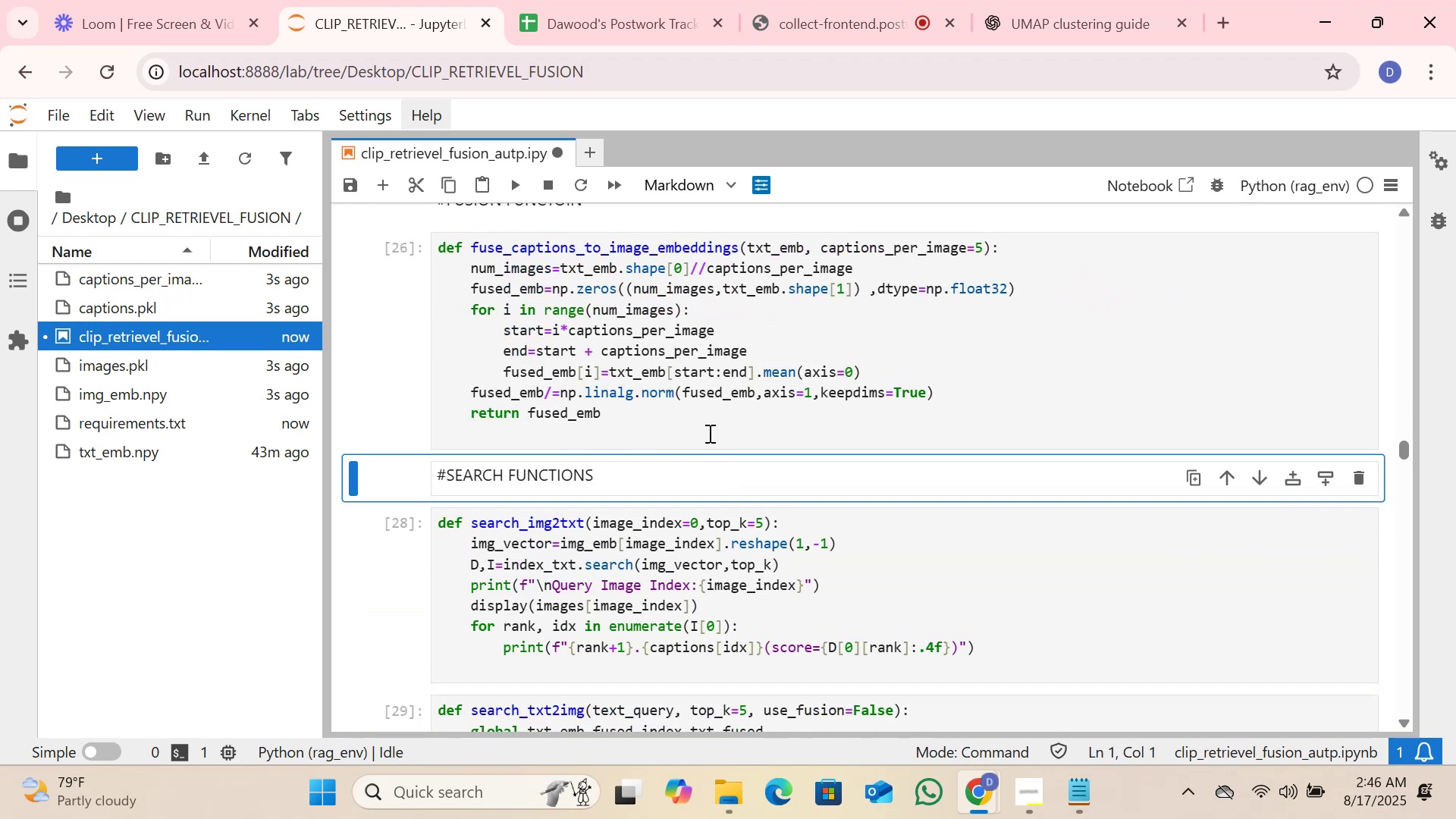 
key(Shift+Enter)
 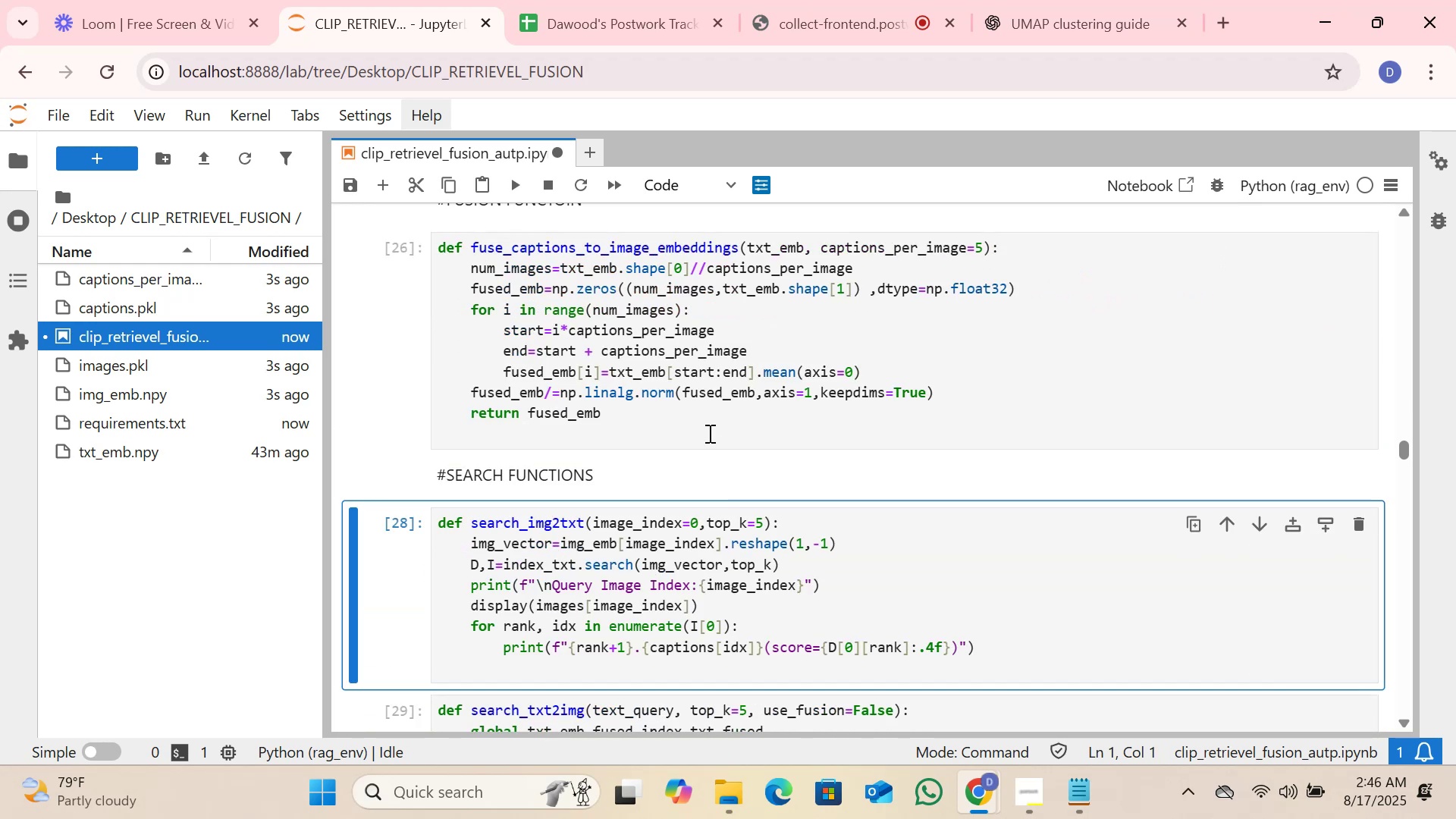 
key(Shift+Enter)
 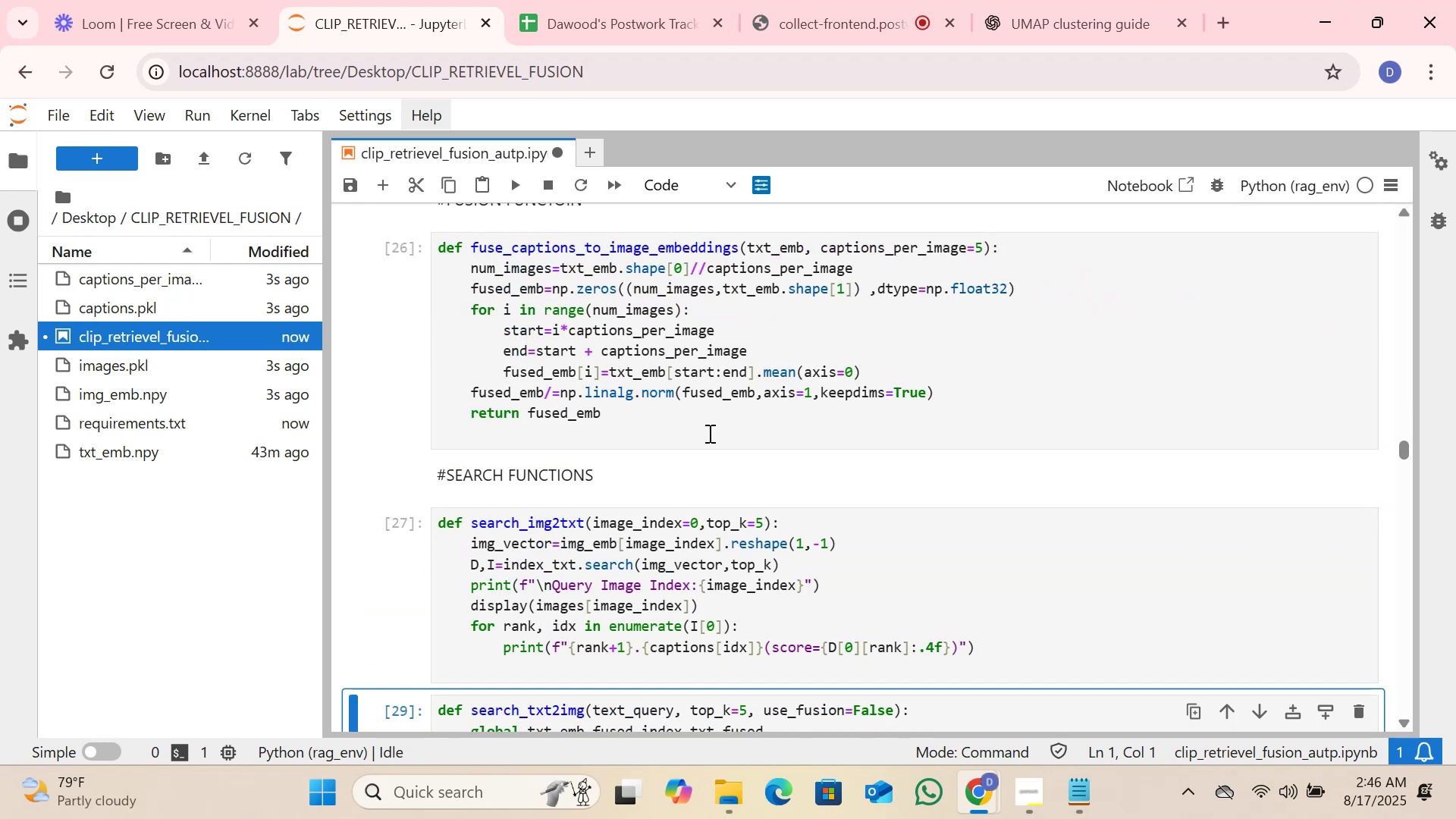 
key(Shift+Enter)
 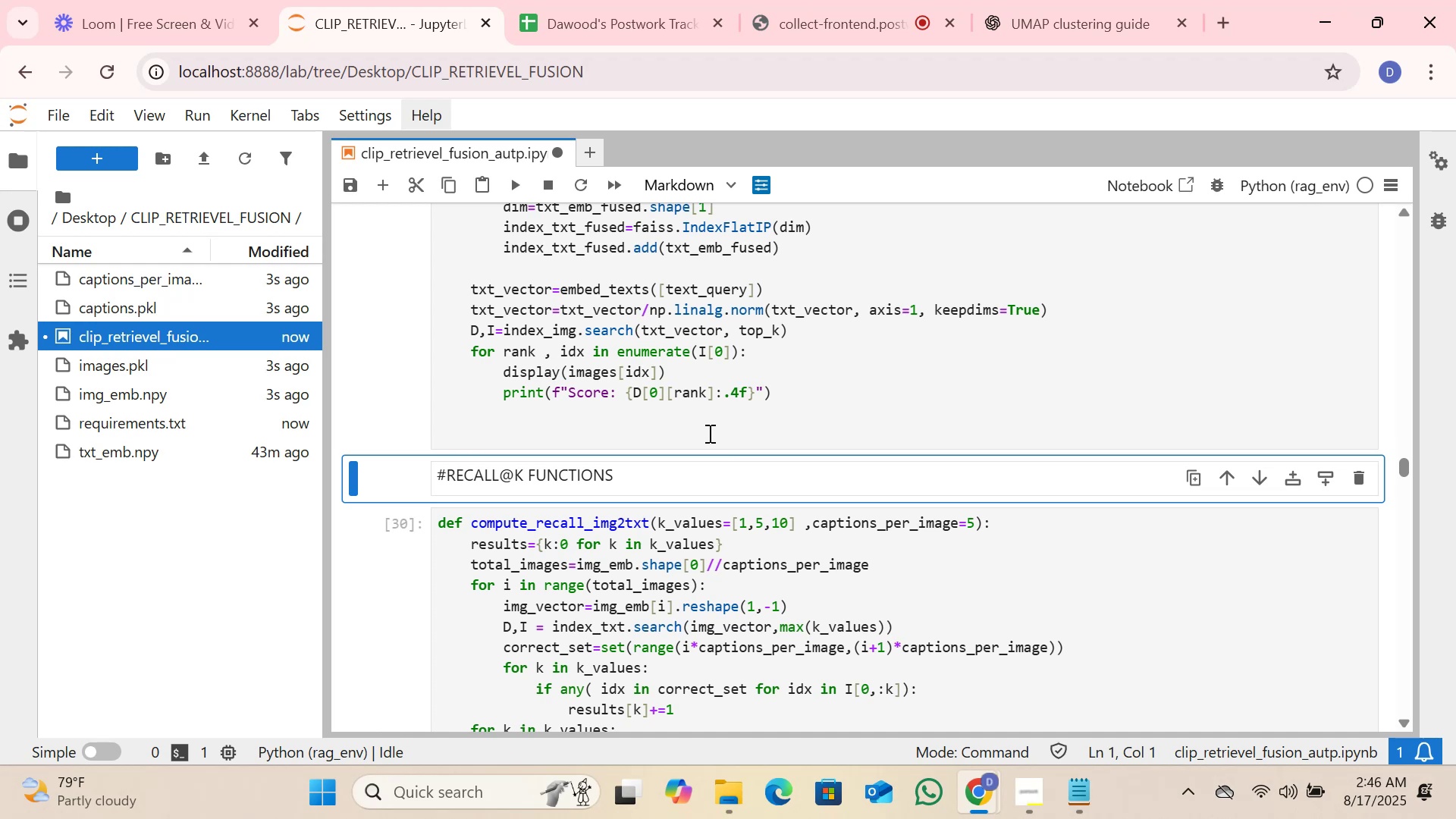 
key(Shift+Enter)
 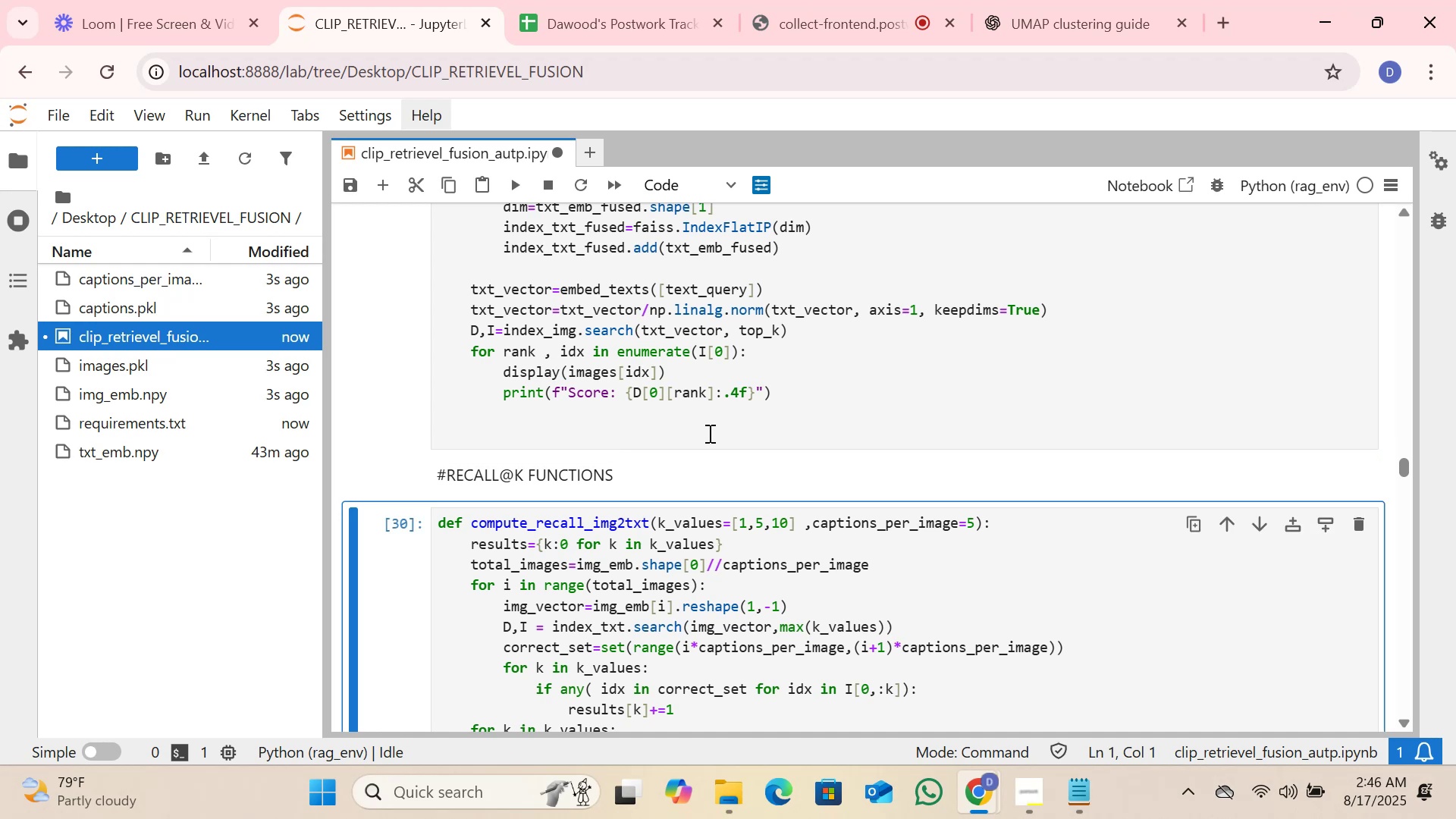 
key(Shift+Enter)
 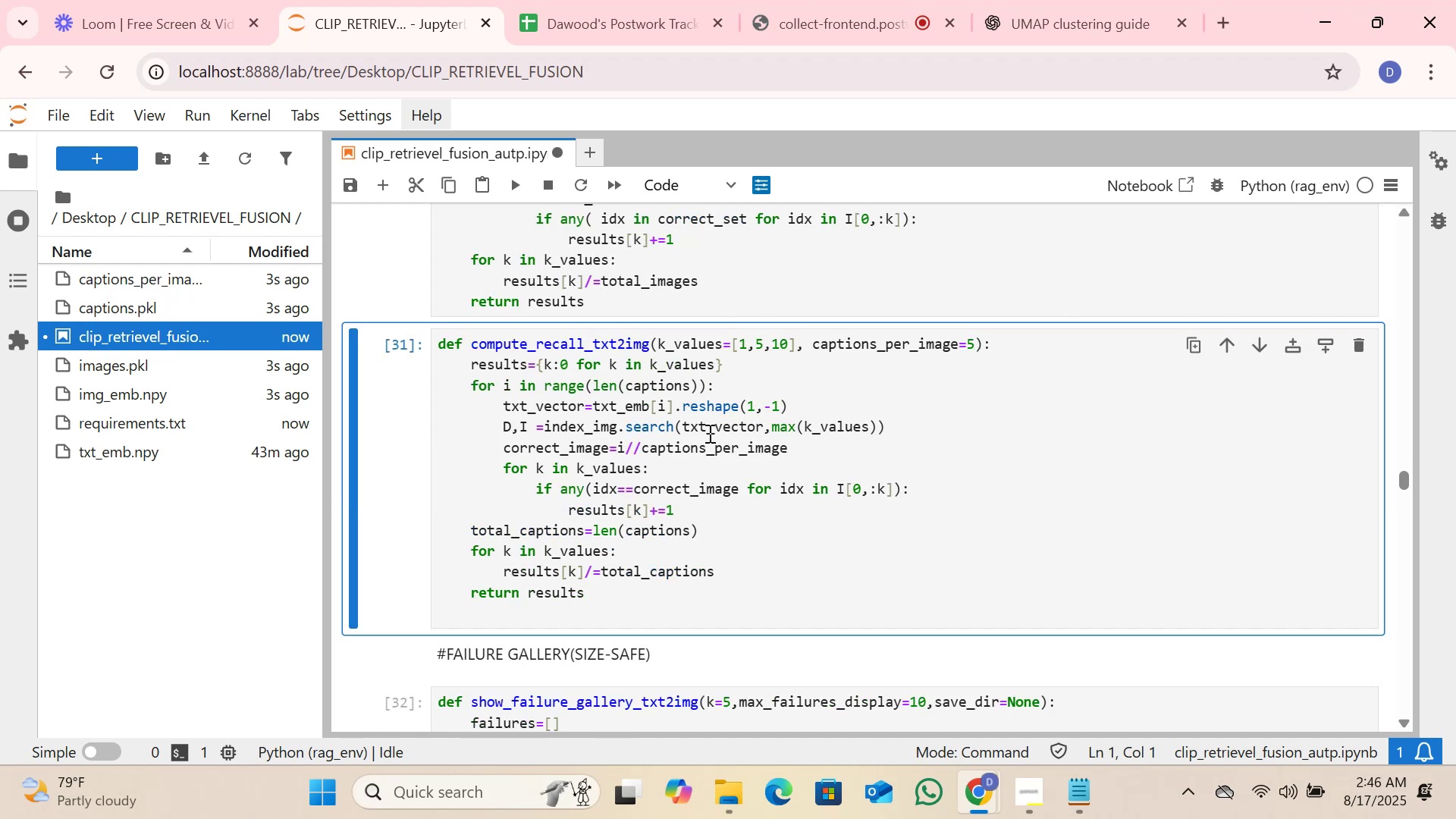 
key(Shift+Enter)
 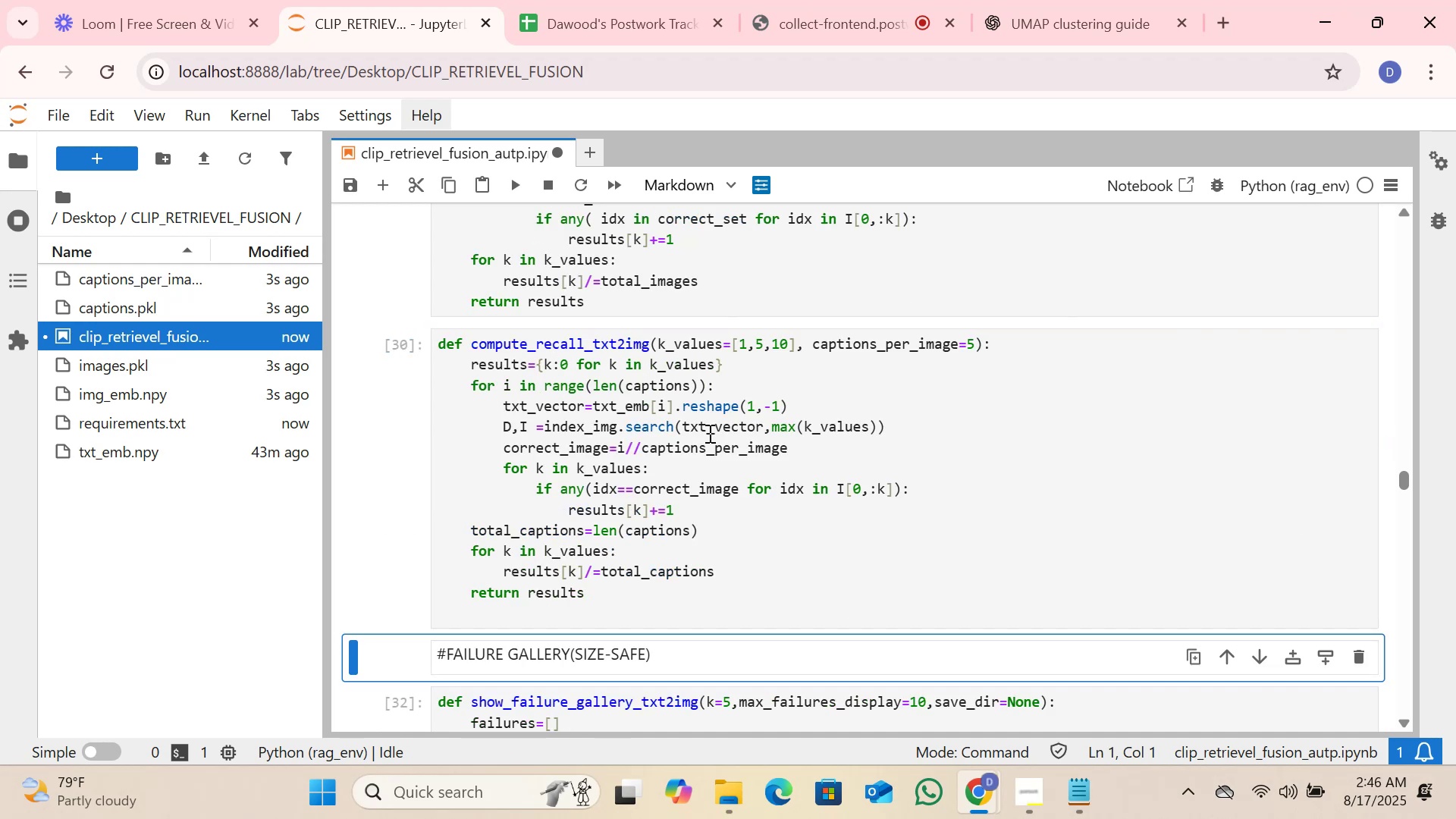 
key(Shift+Enter)
 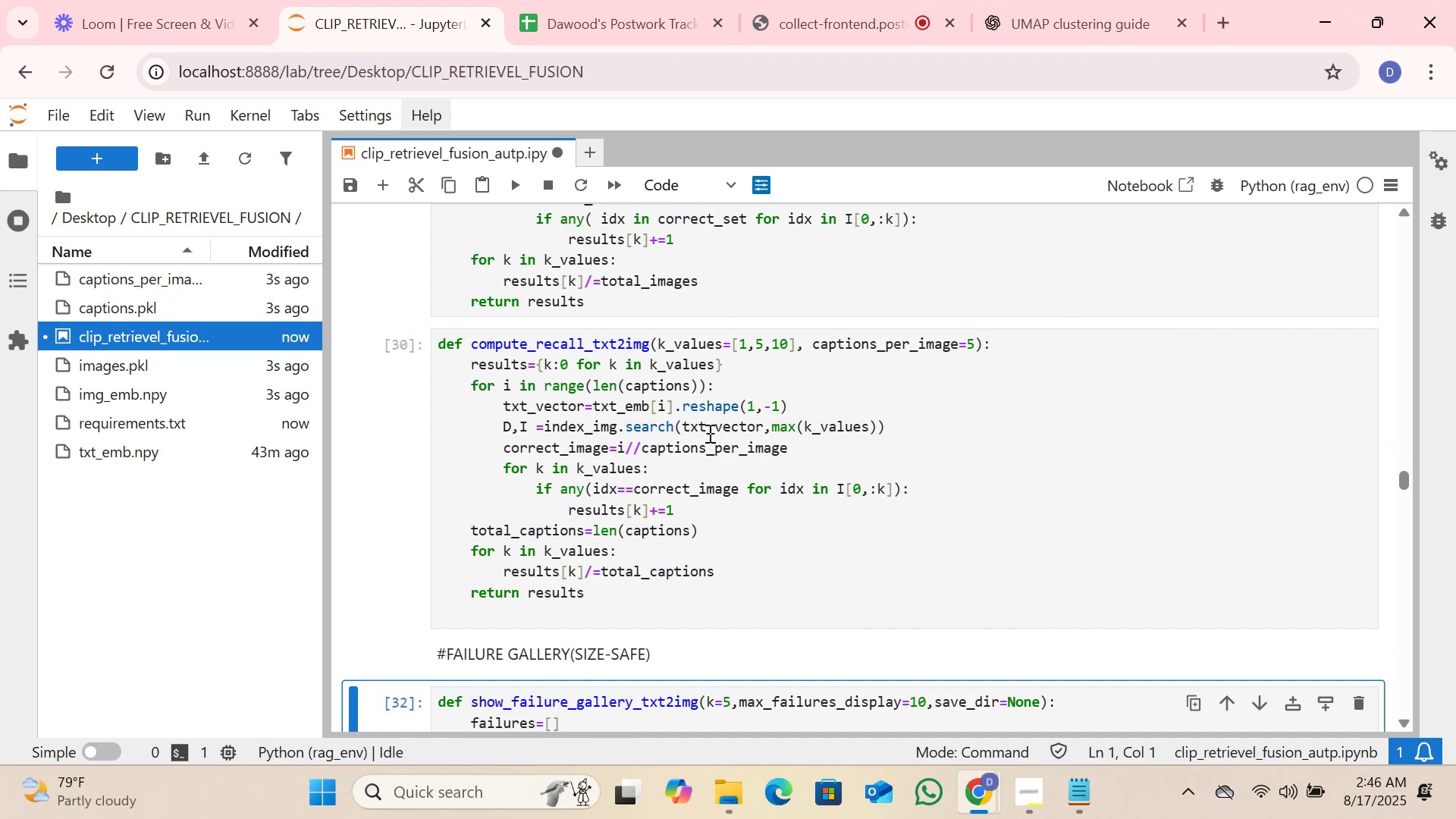 
key(Shift+Enter)
 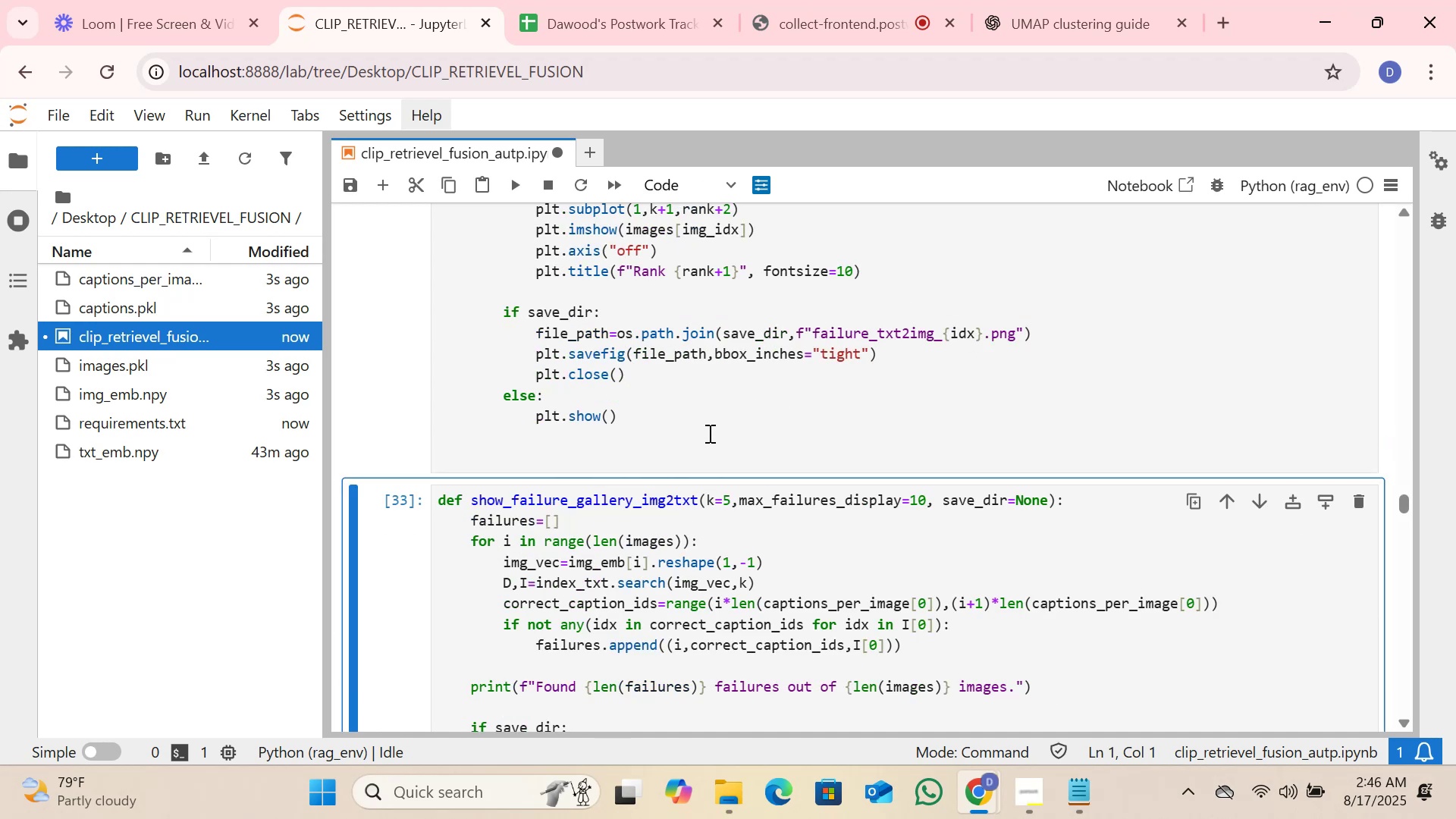 
key(Shift+Enter)
 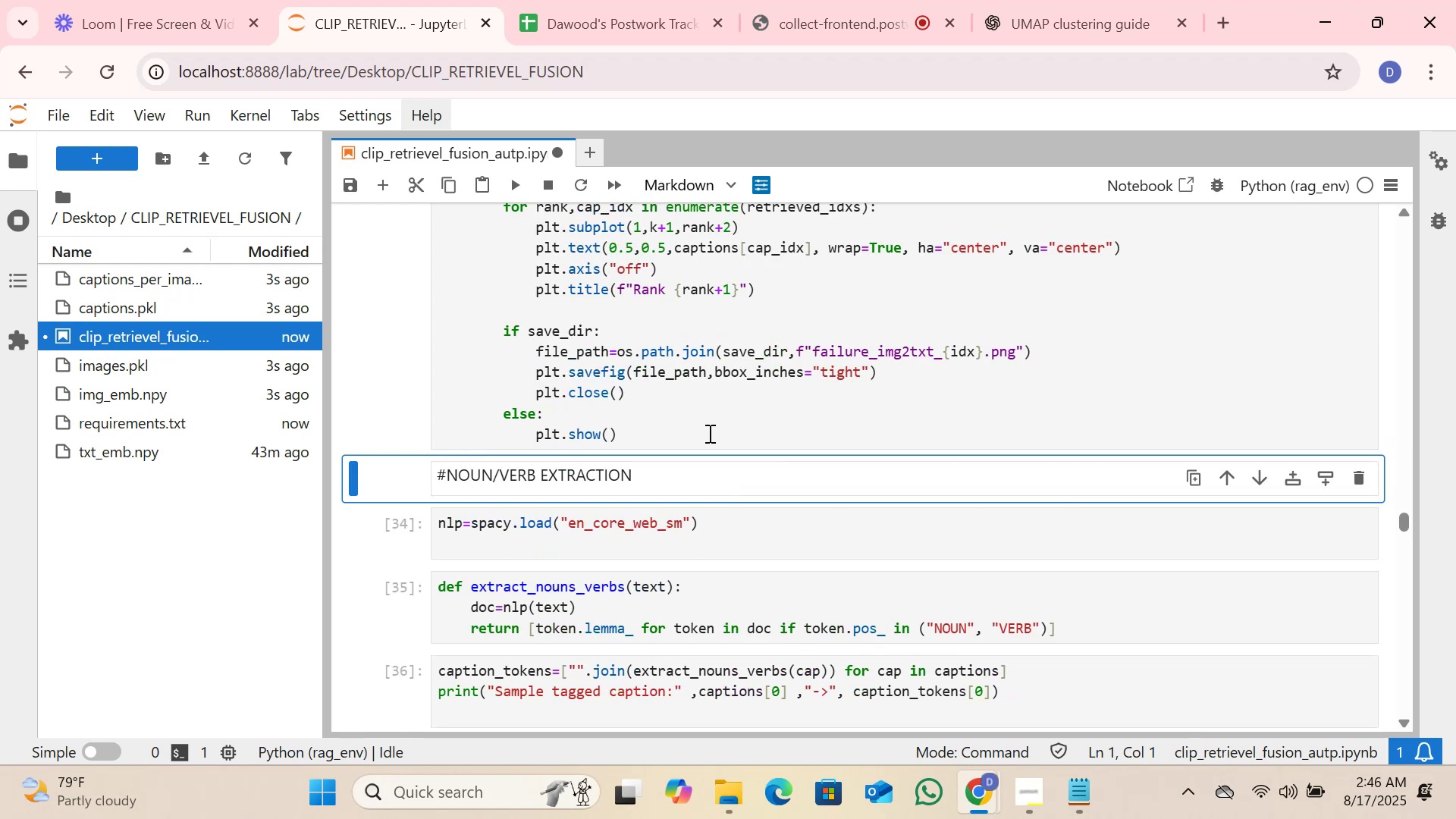 
scroll: coordinate [708, 433], scroll_direction: up, amount: 18.0
 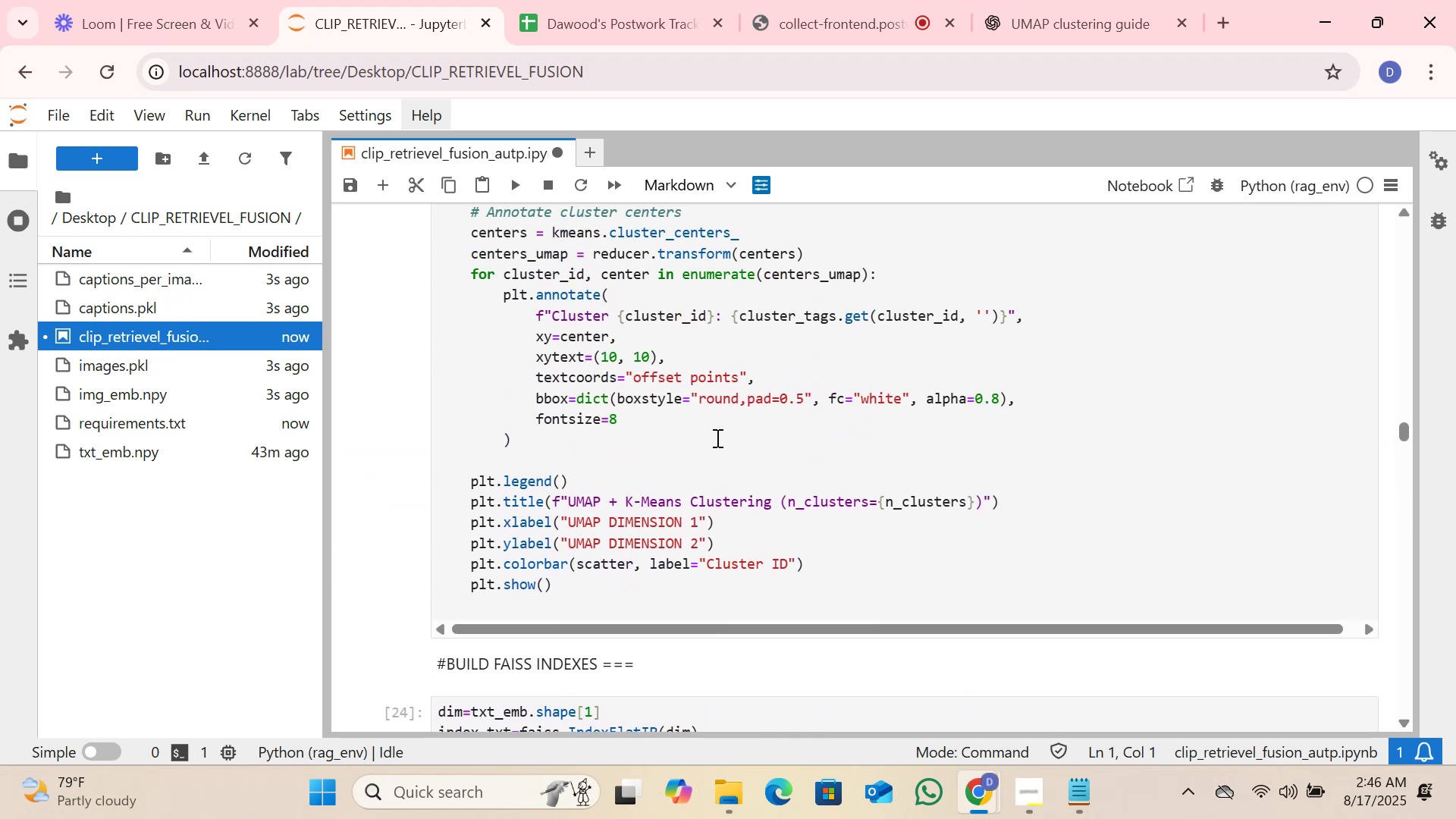 
scroll: coordinate [802, 566], scroll_direction: down, amount: 1.0
 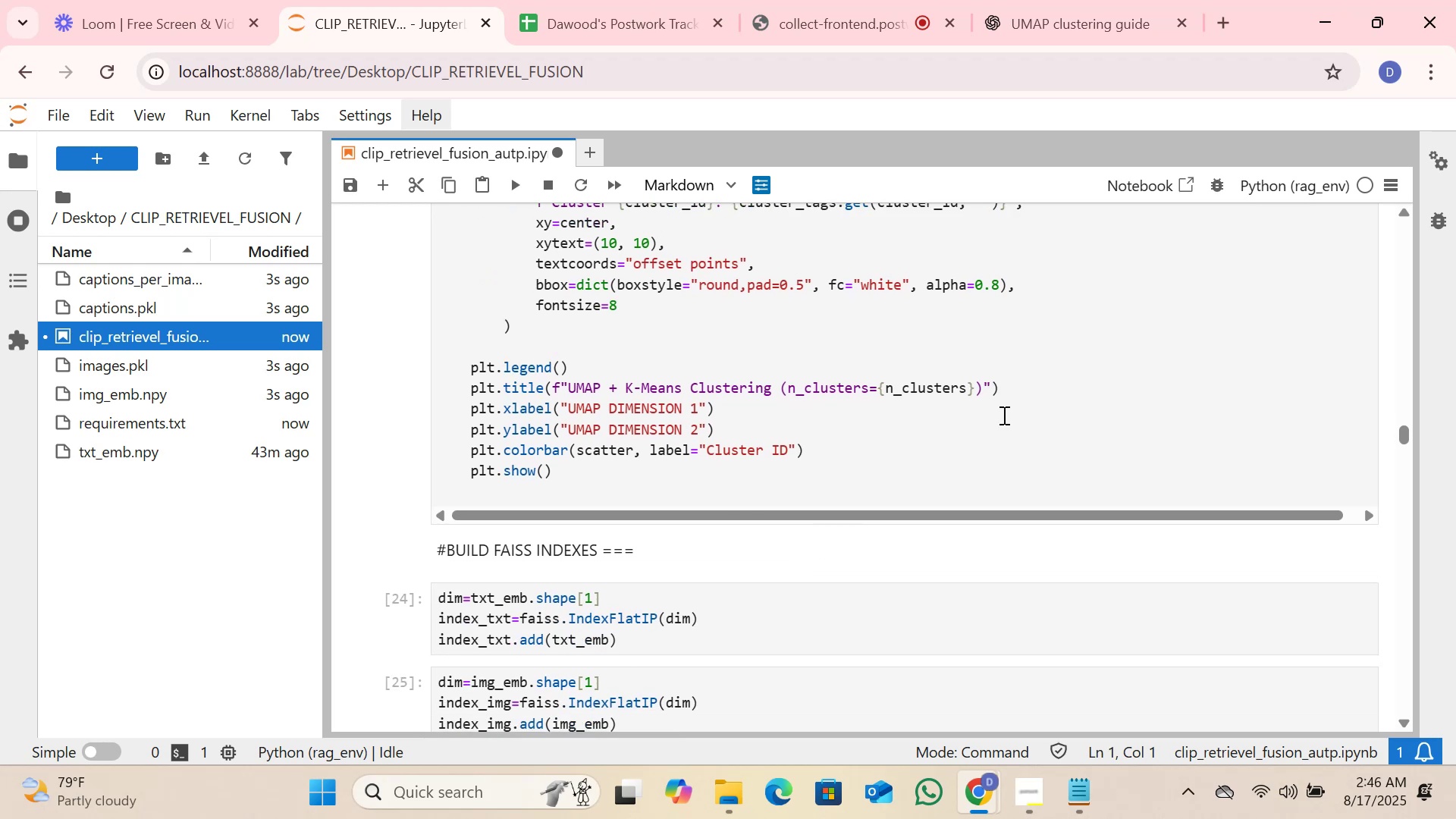 
left_click([1006, 413])
 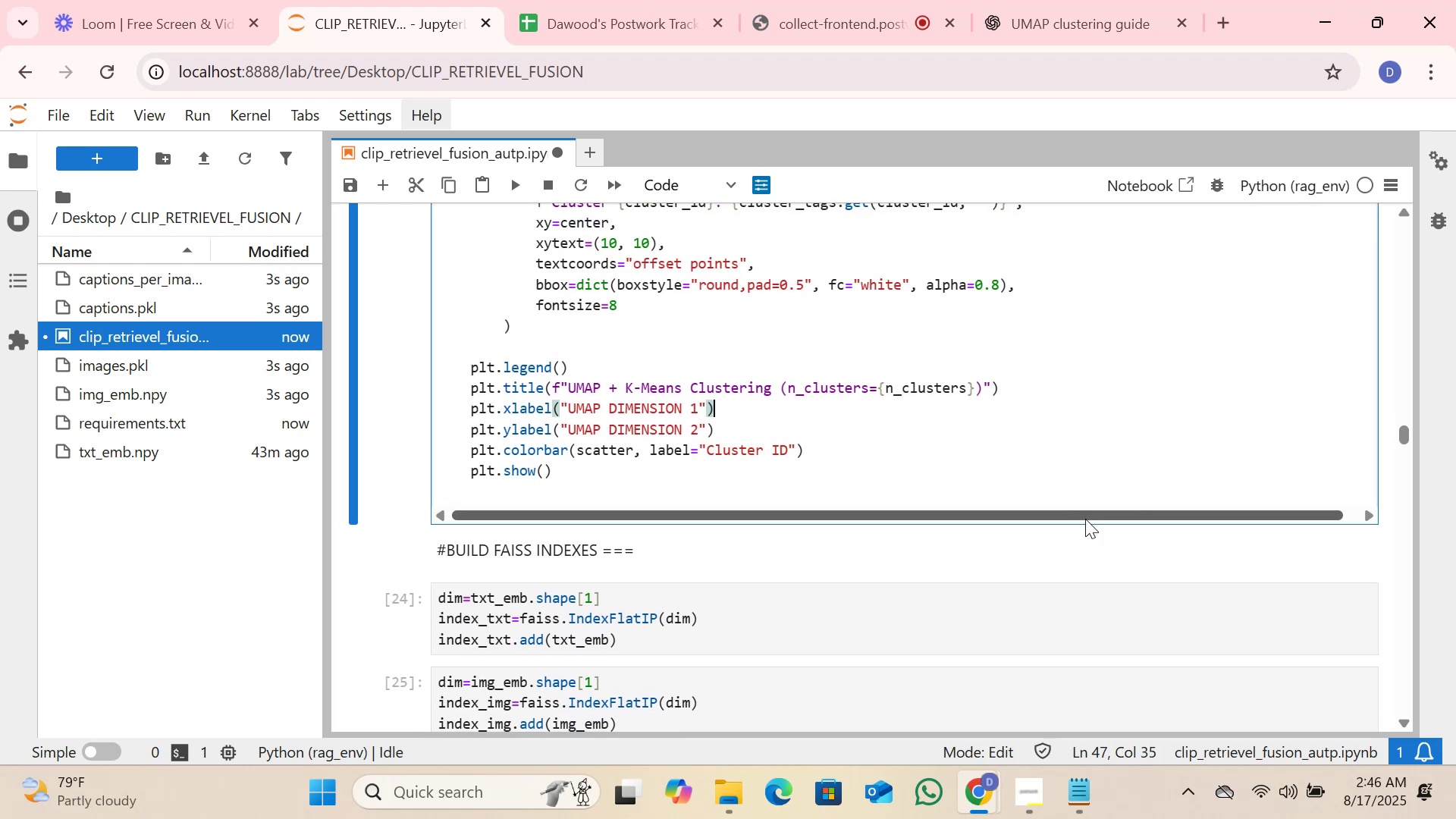 
left_click([1091, 556])
 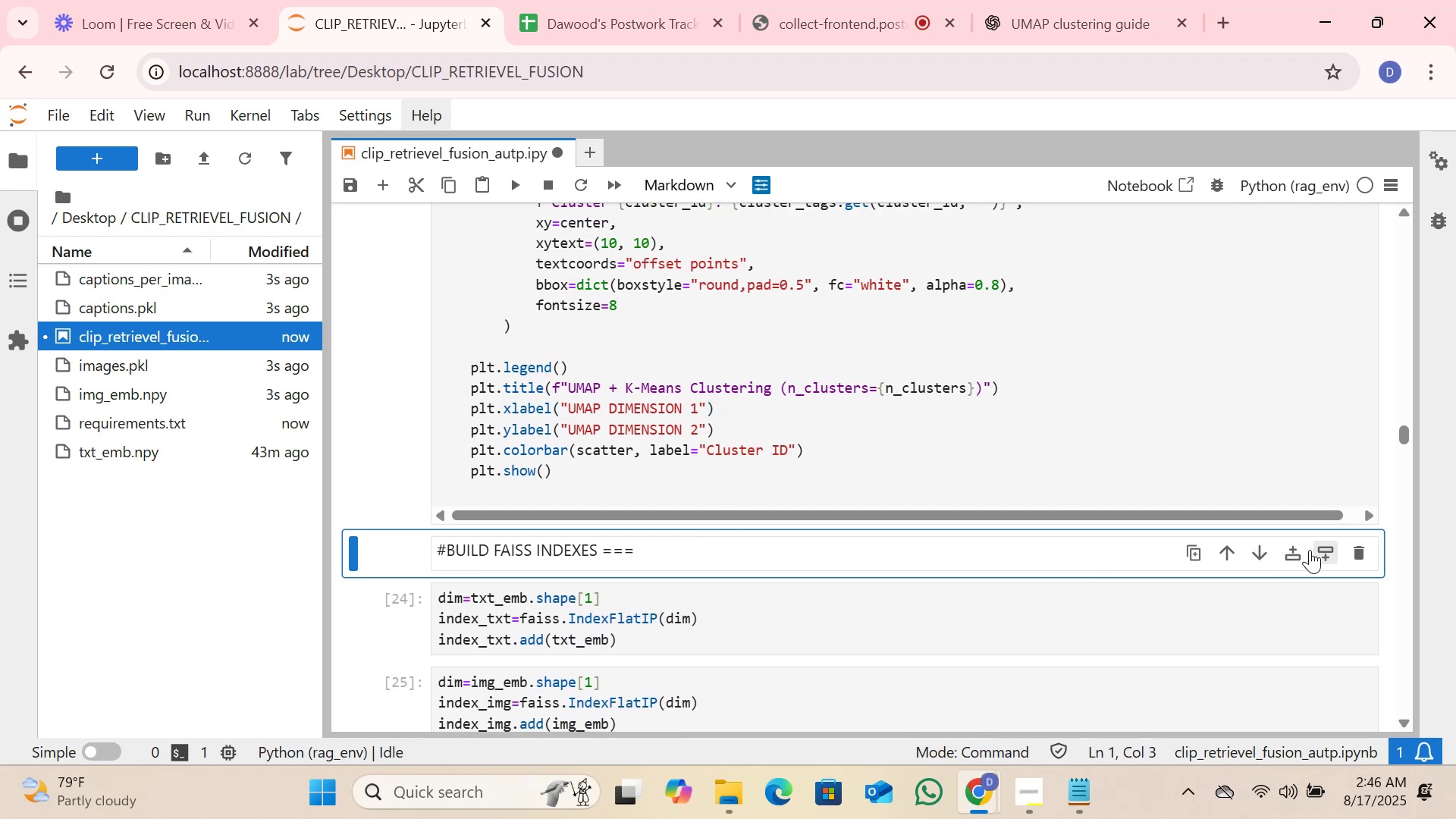 
left_click([1302, 550])
 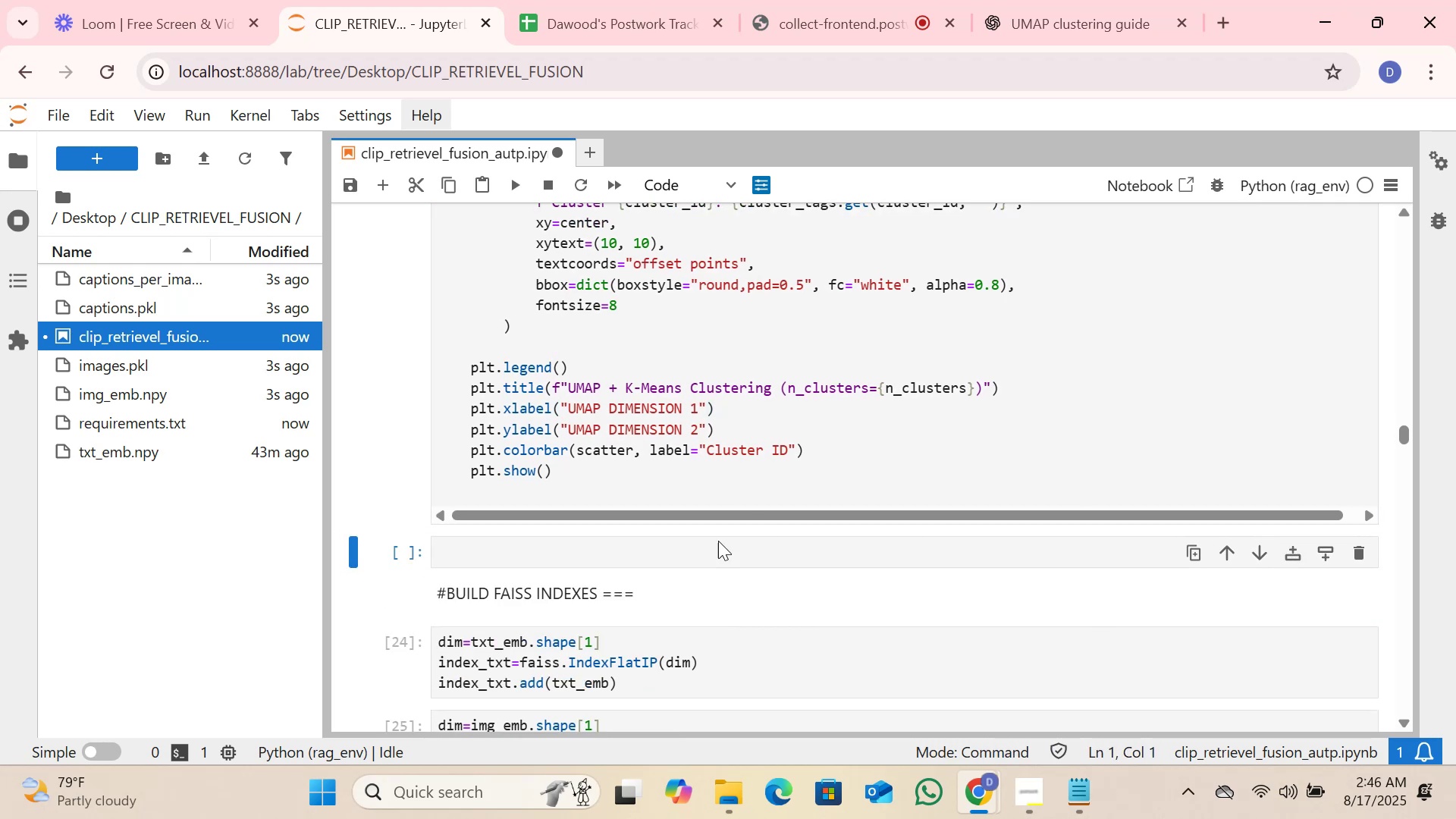 
left_click([686, 553])
 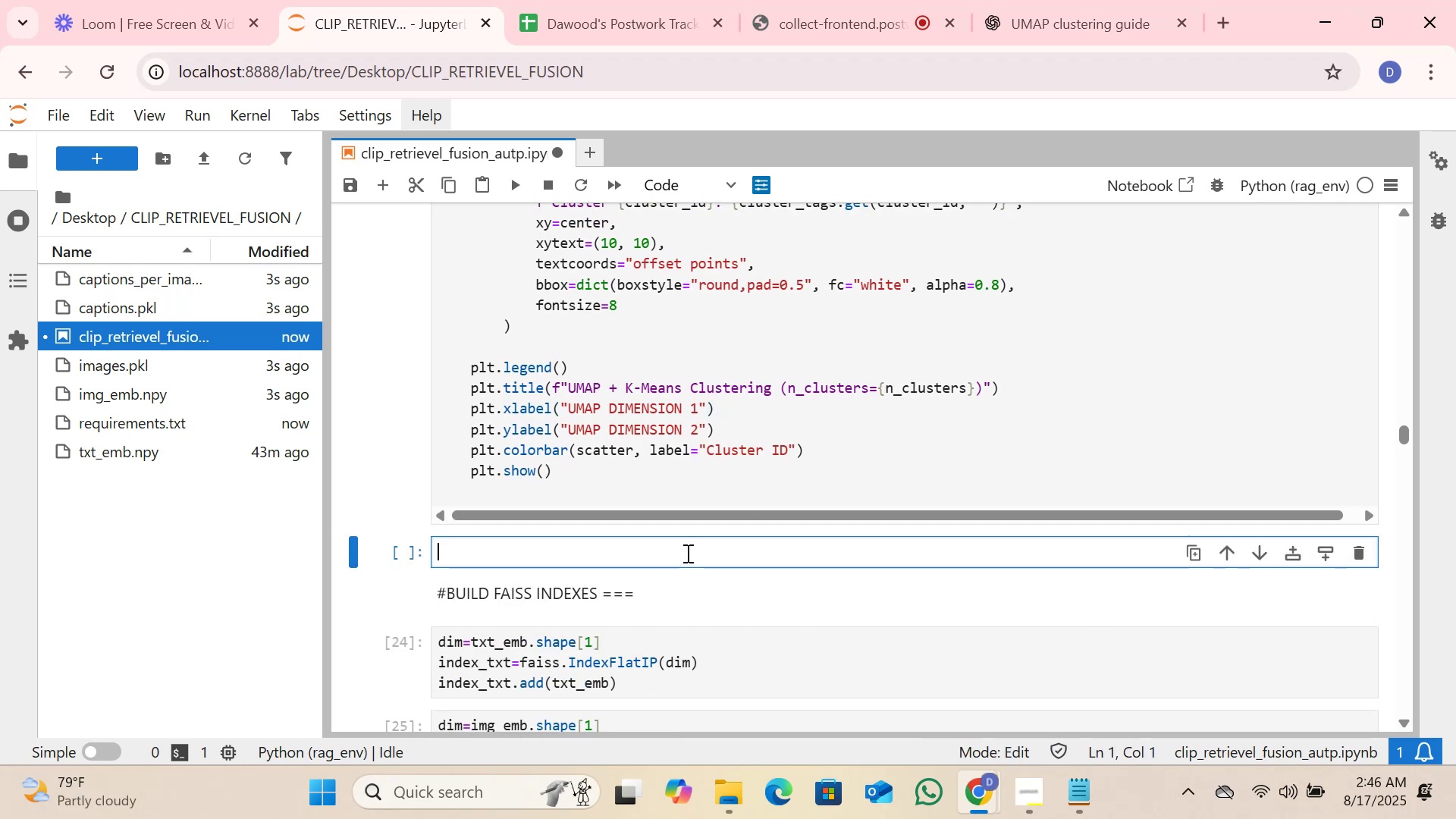 
type(plot_umap_with_clust)
key(Tab)
 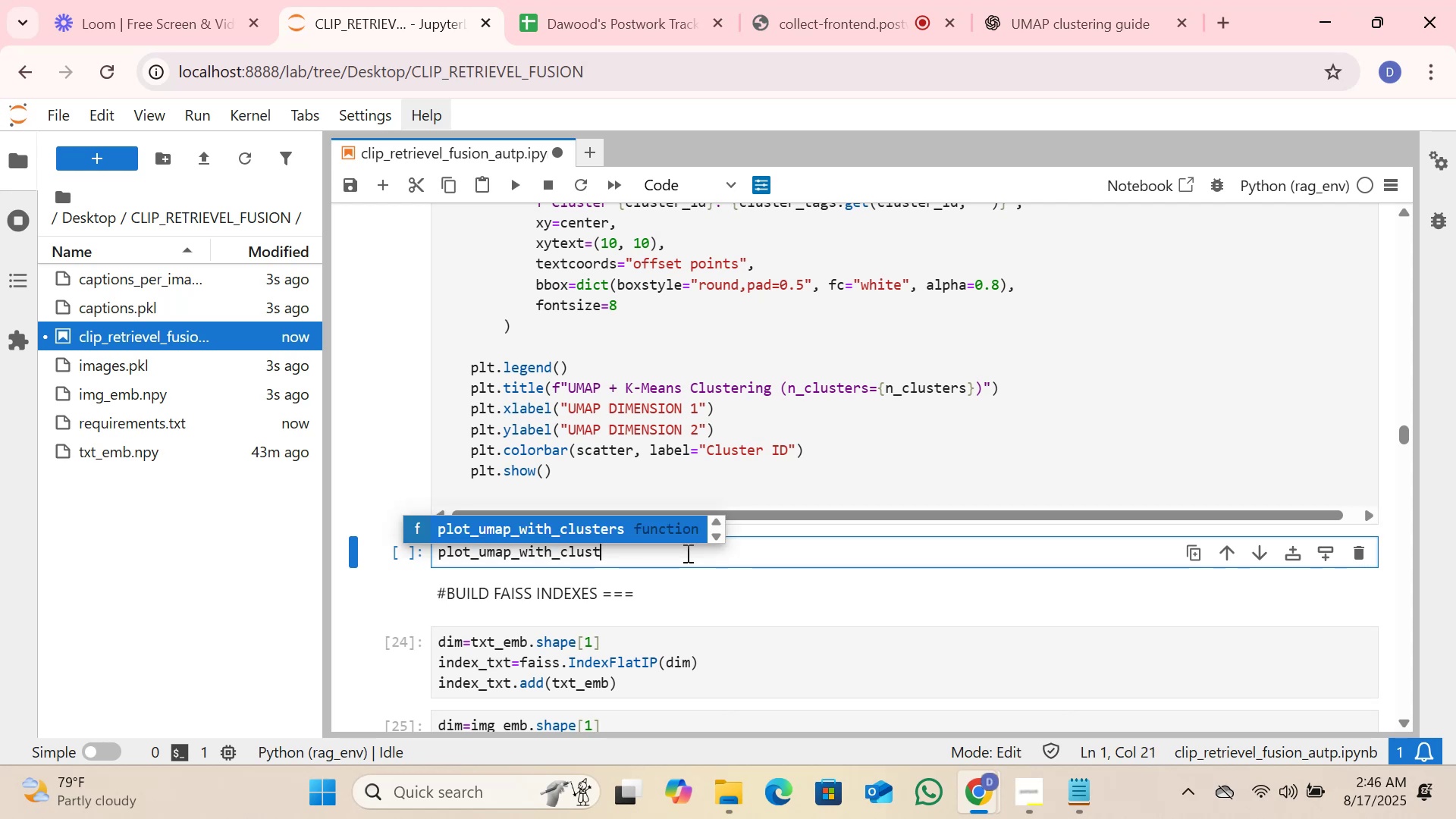 
key(Enter)
 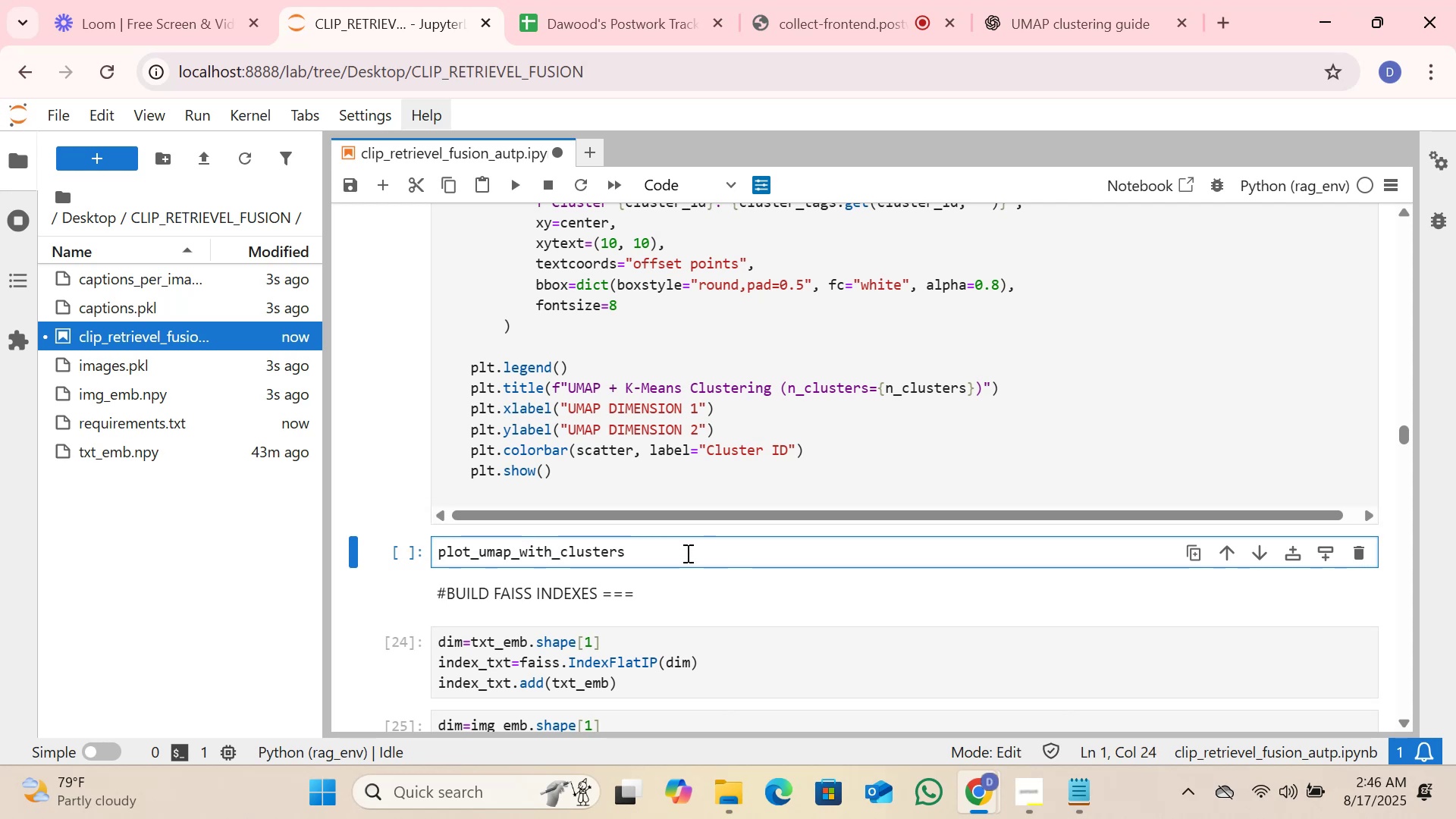 
type((im)
key(Tab)
 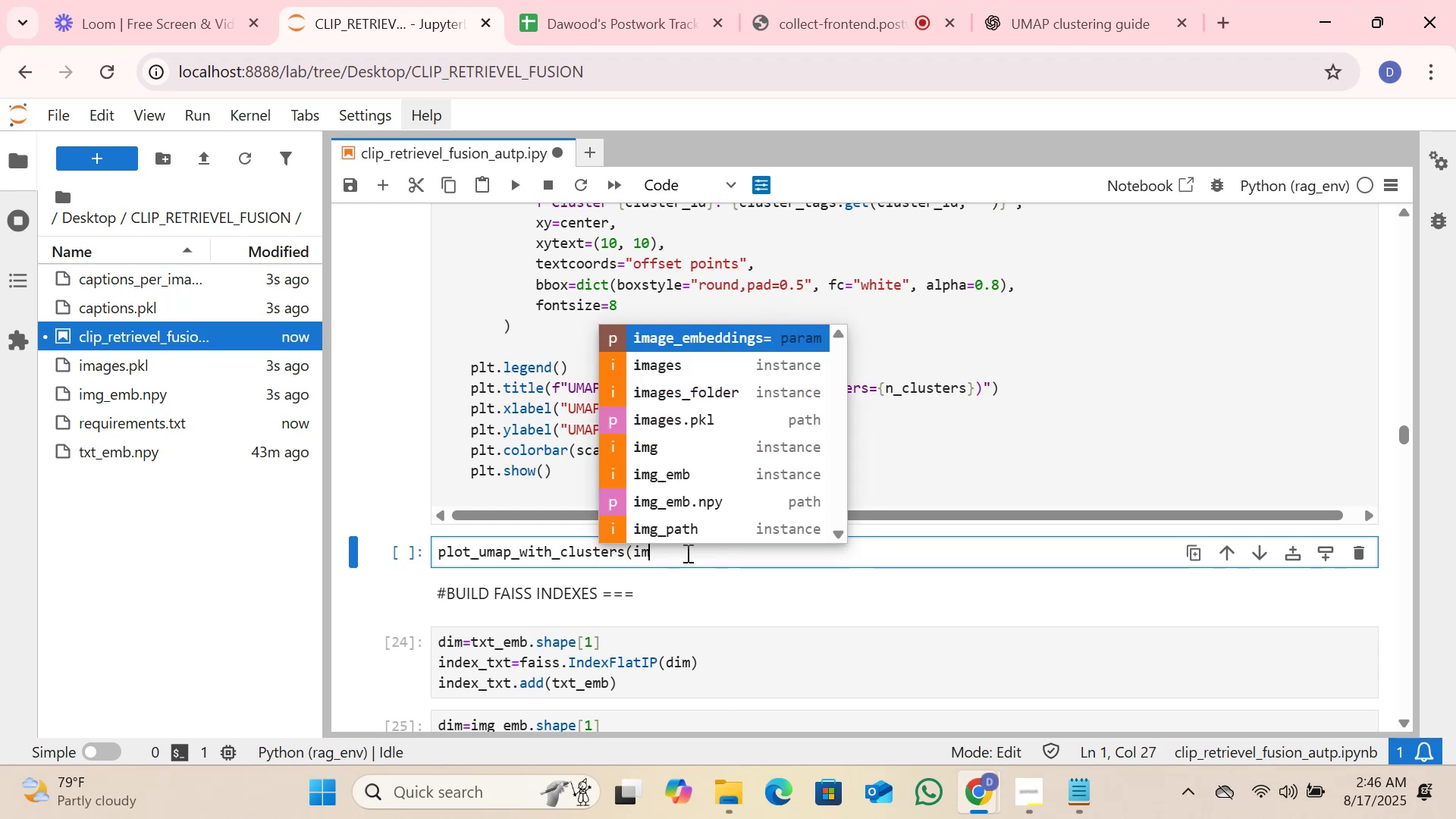 
hold_key(key=ArrowDown, duration=0.56)
 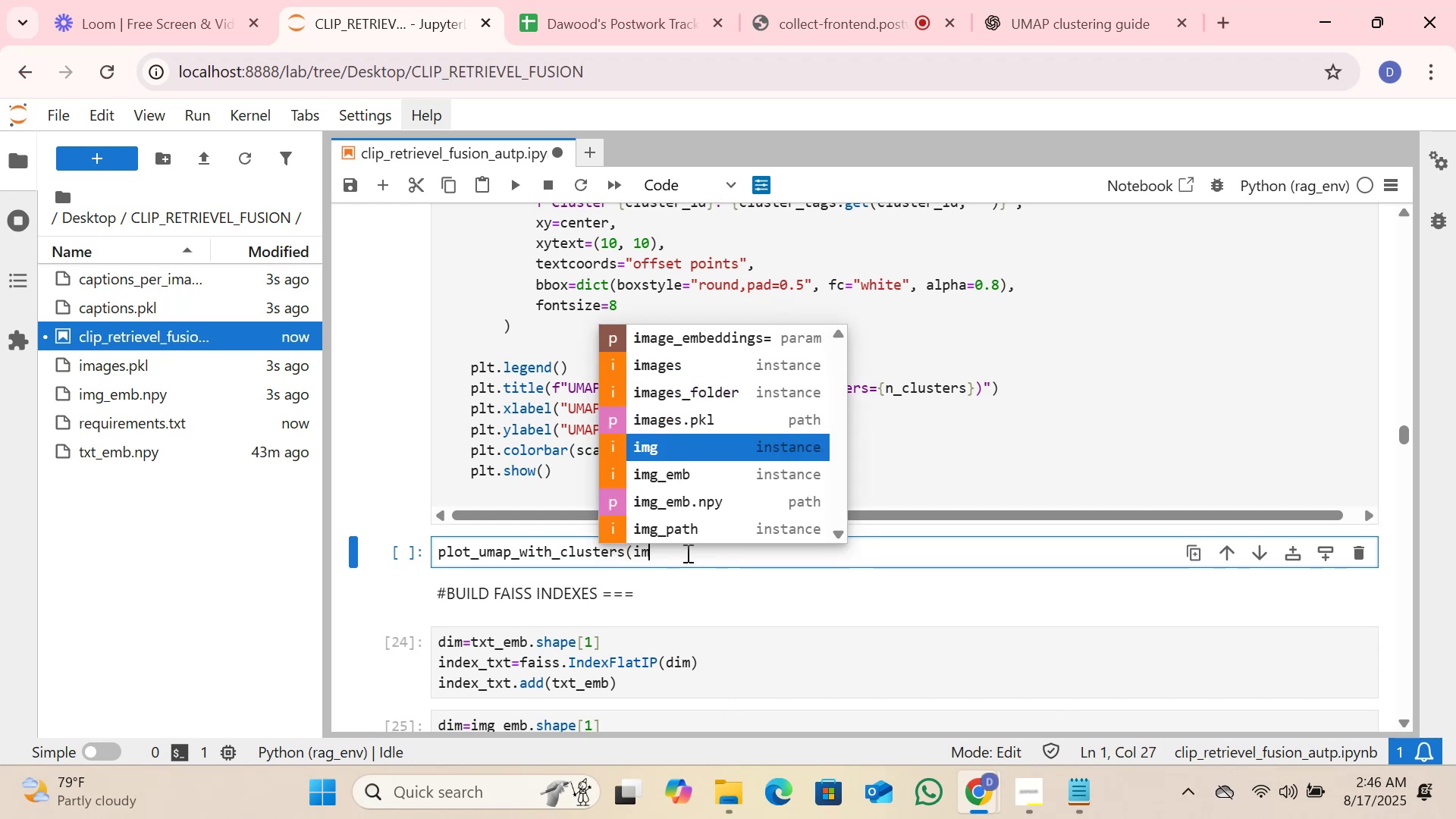 
key(ArrowDown)
 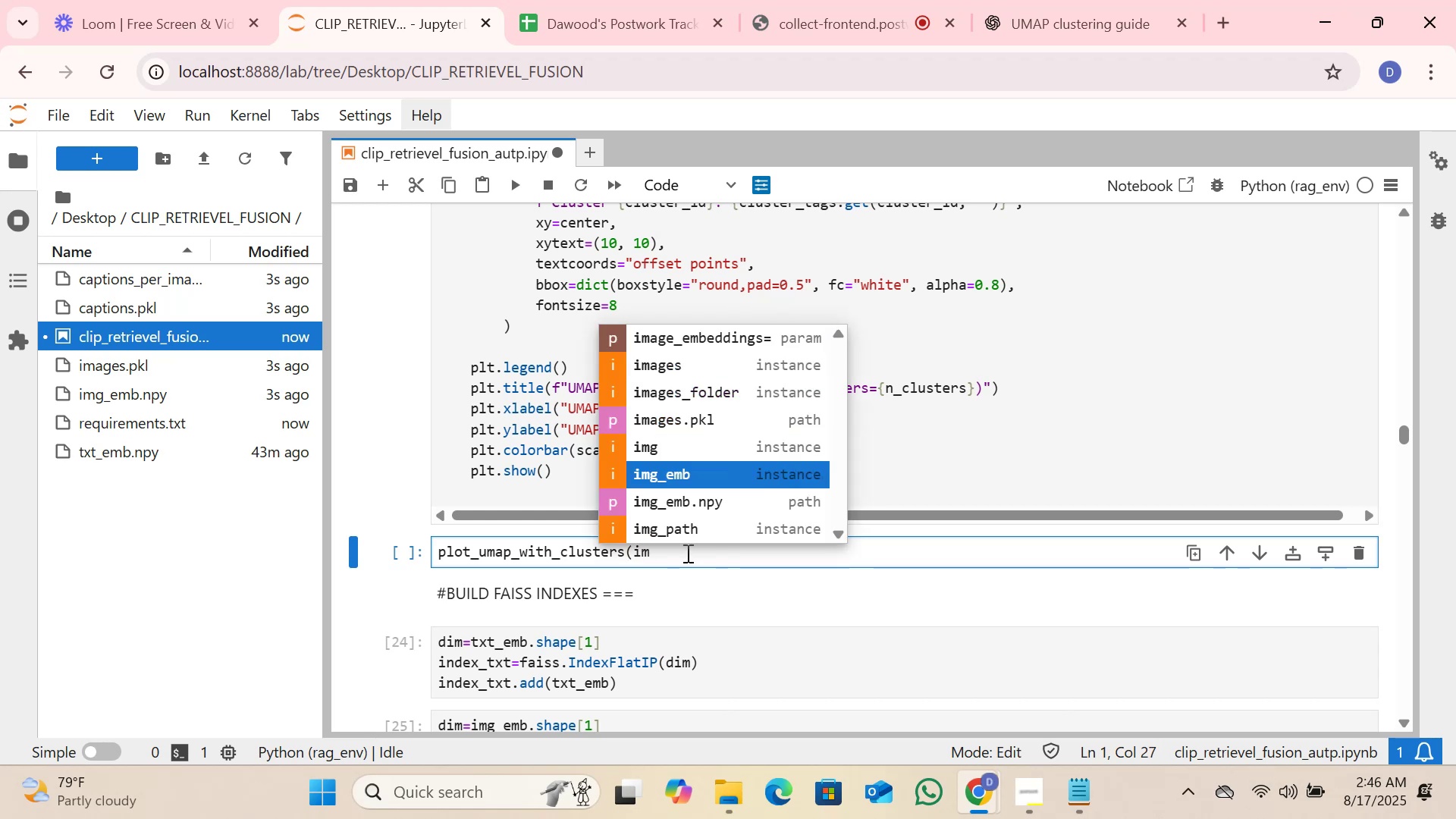 
key(Enter)
 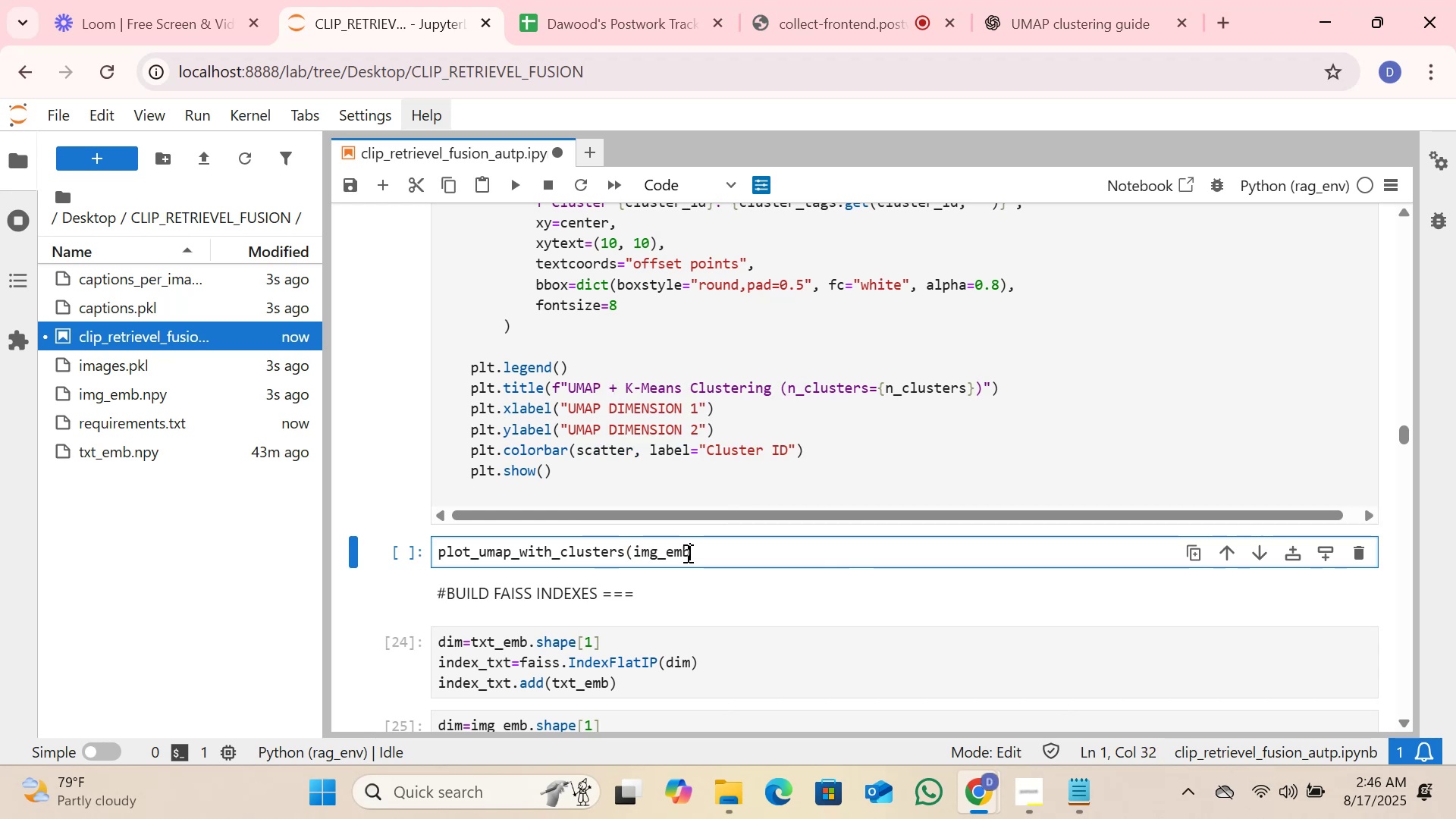 
type(, txt)
key(Tab)
 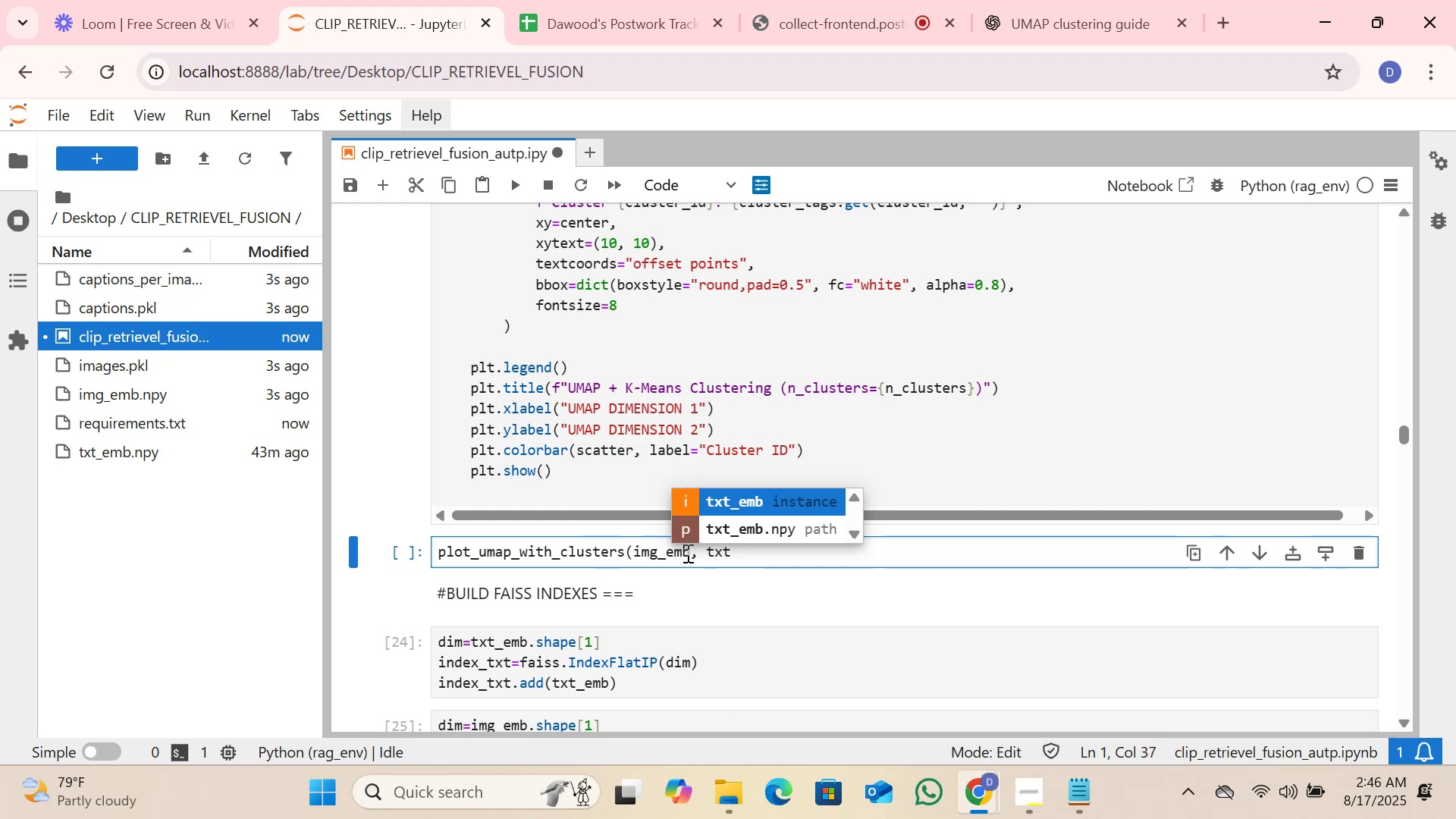 
key(Enter)
 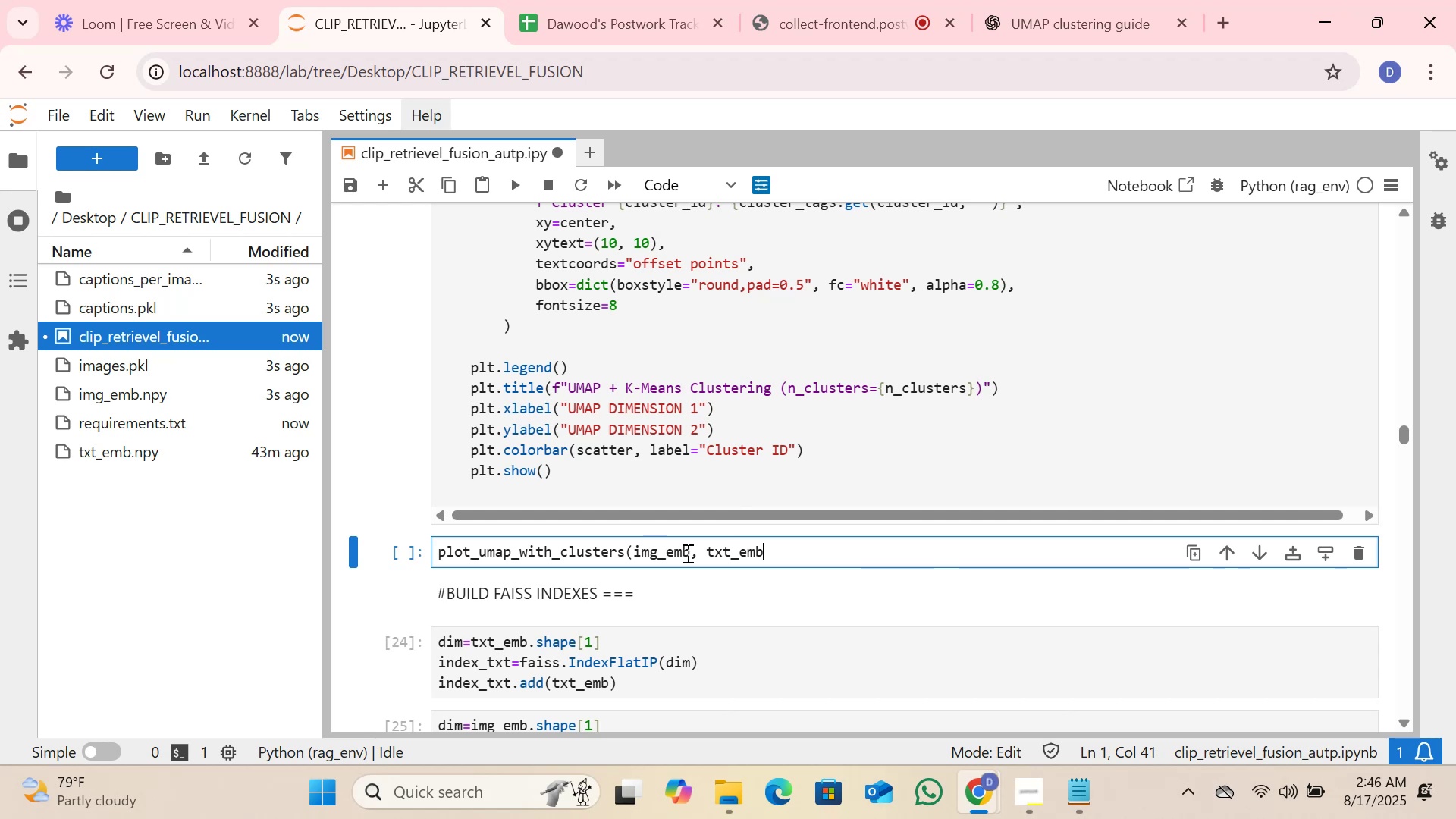 
type(, ca)
key(Tab)
type(p)
 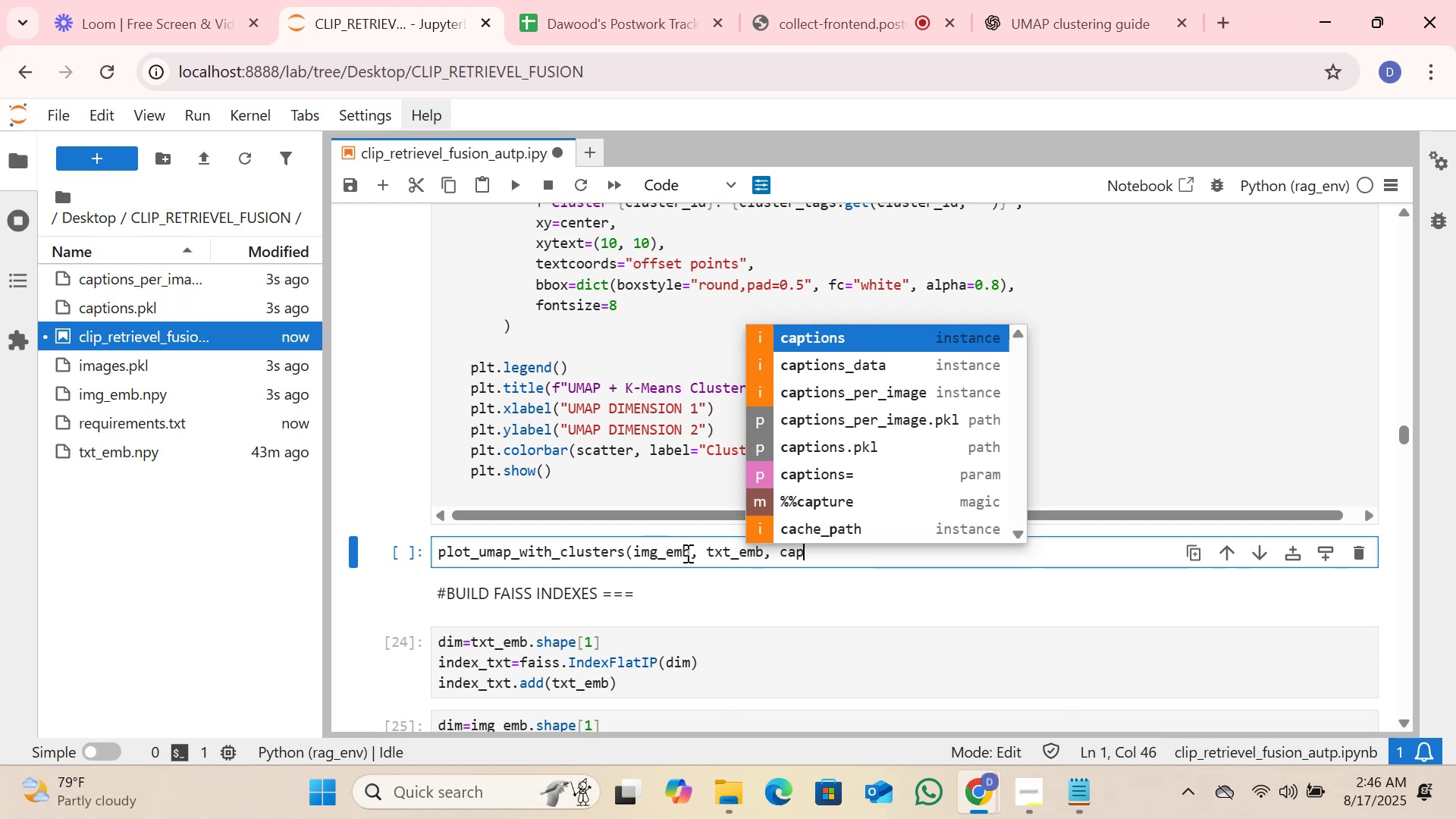 
key(Enter)
 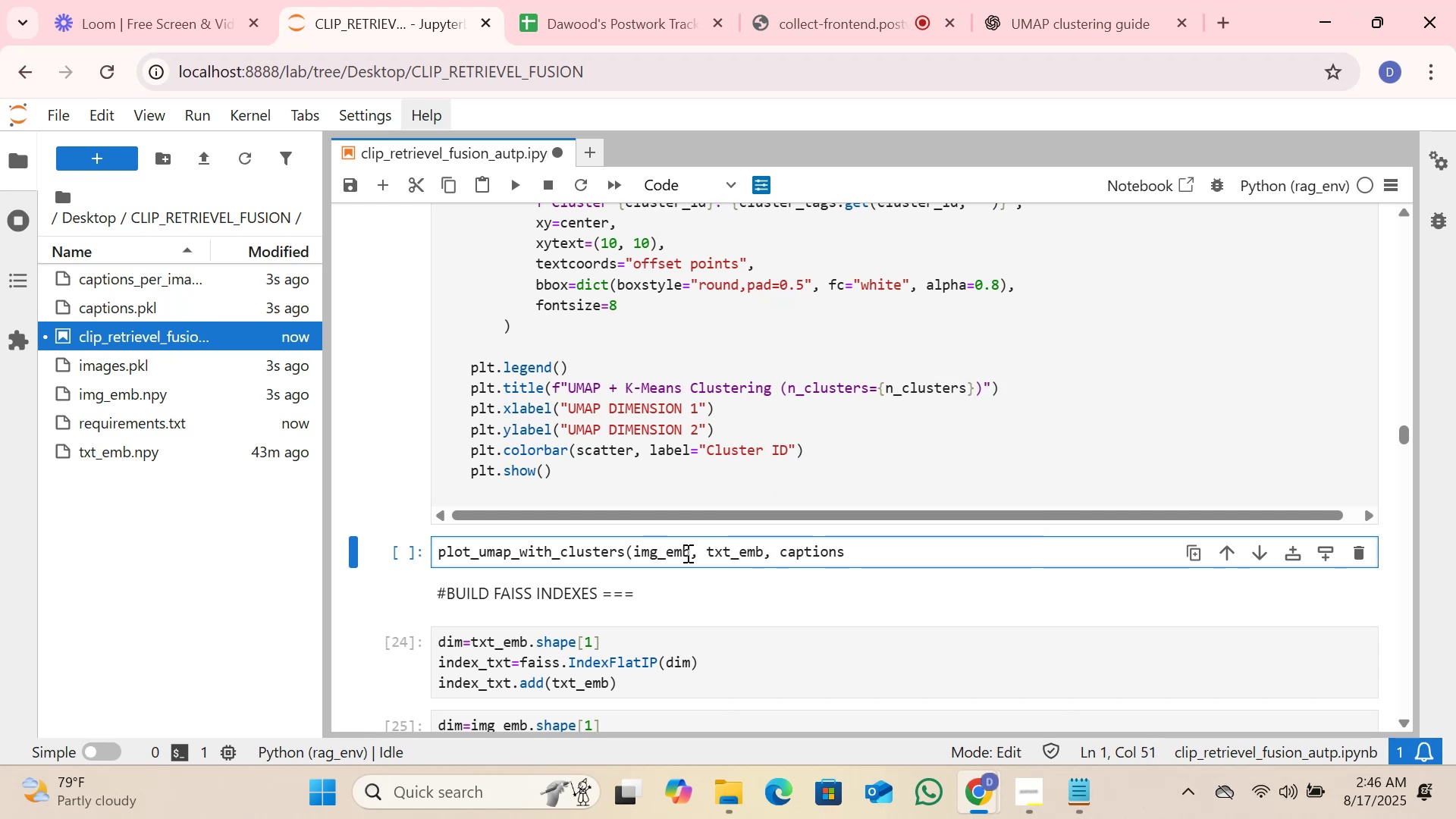 
key(Comma)
 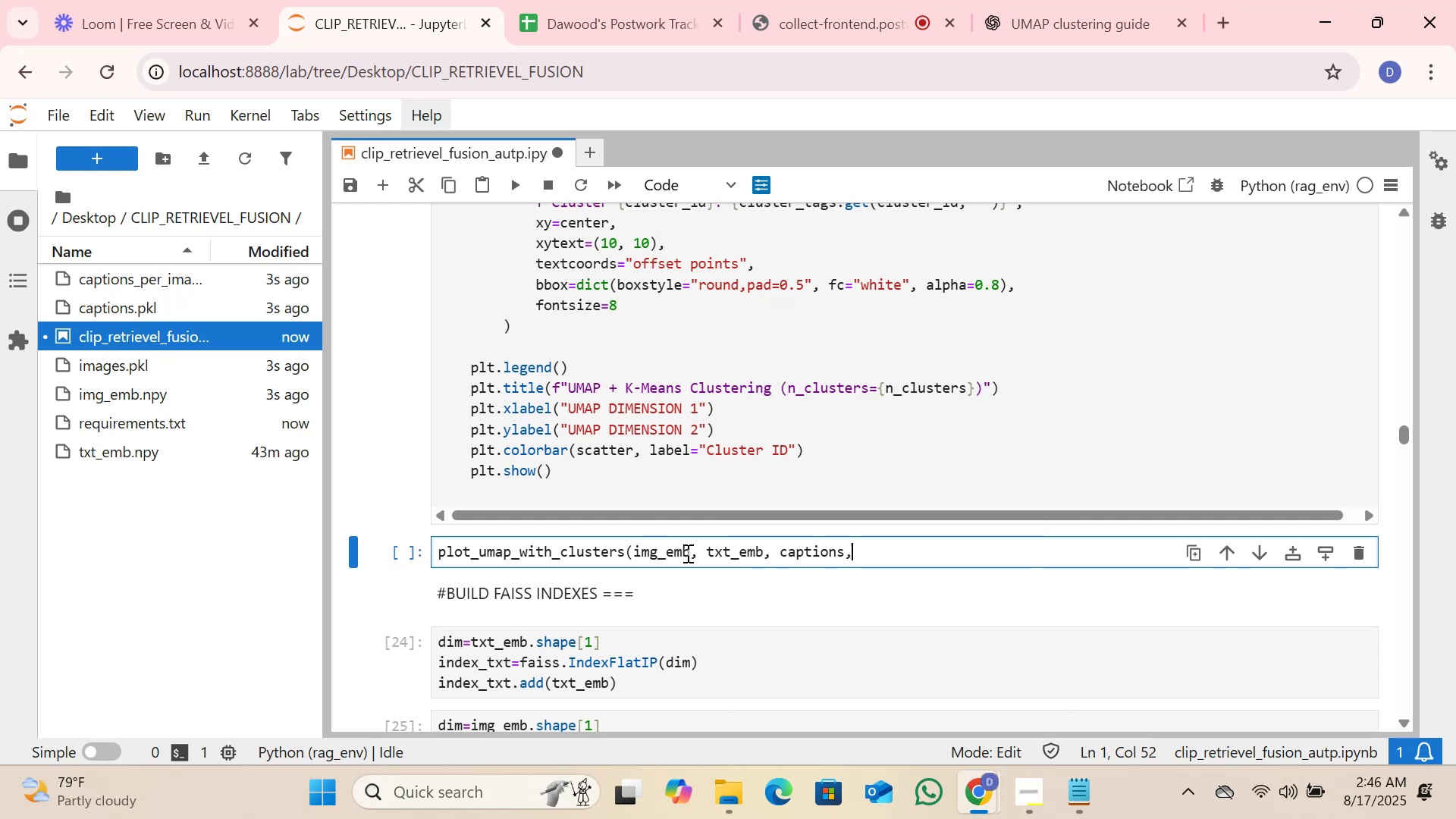 
key(Space)
 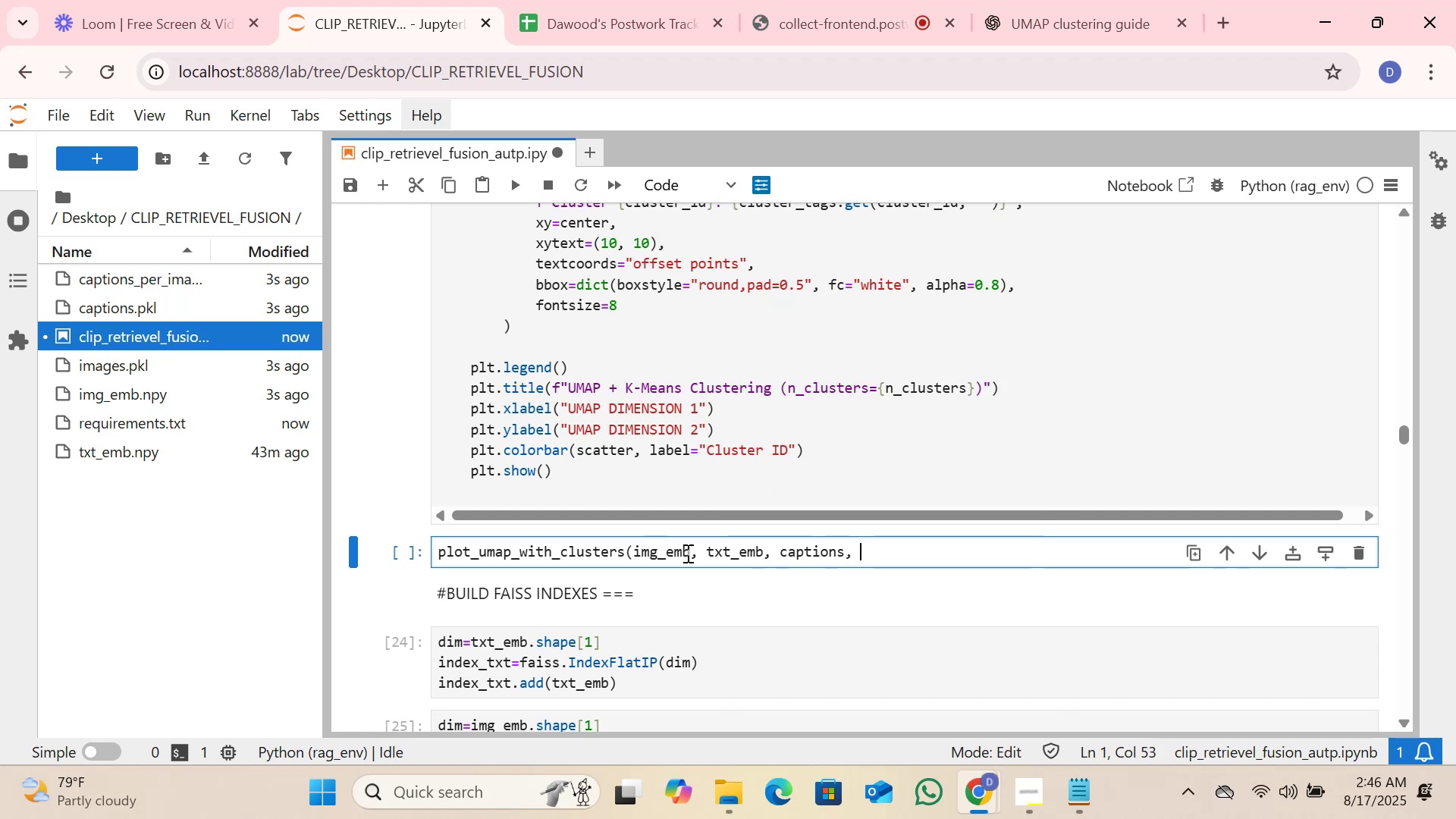 
key(N)
 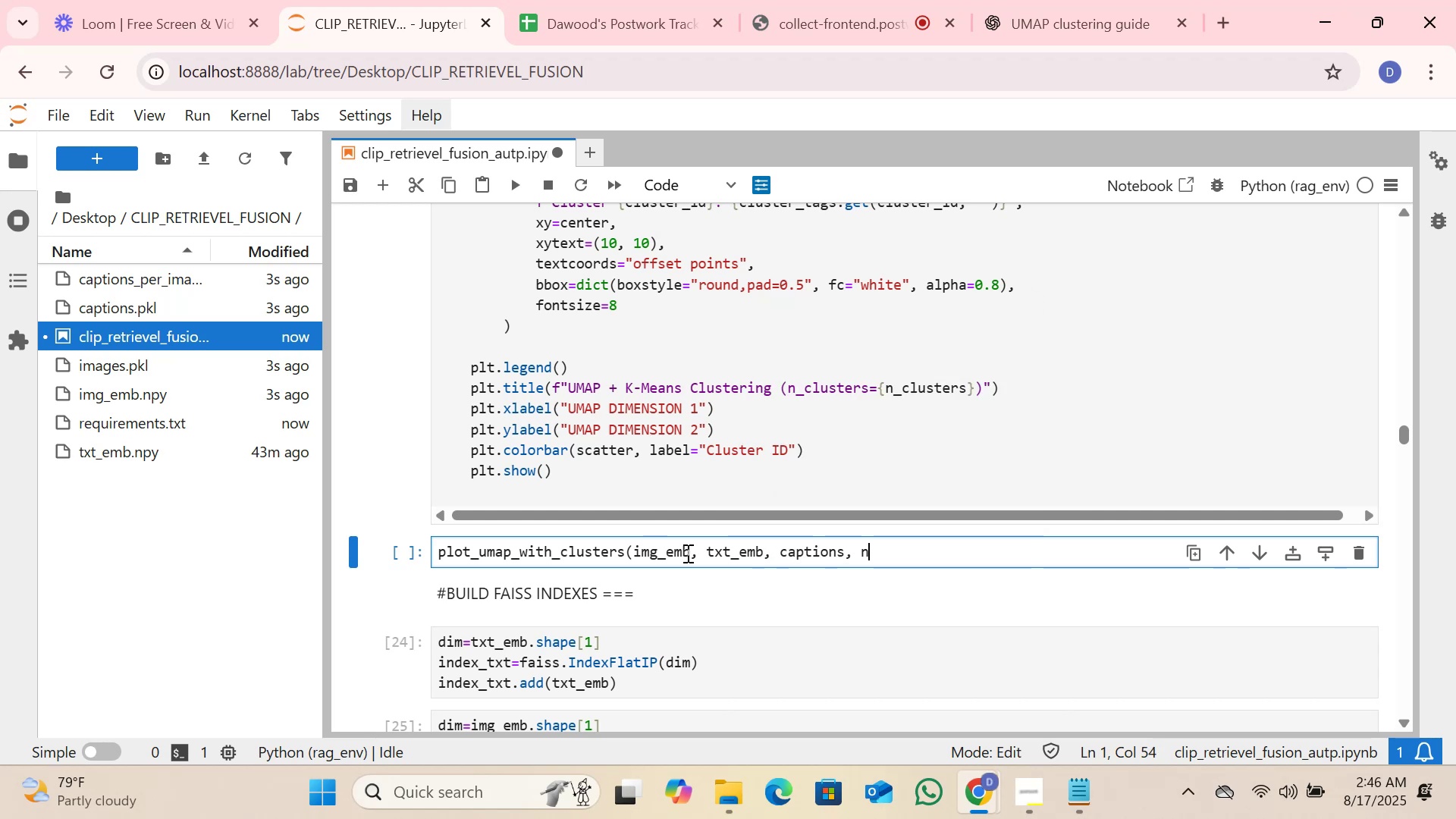 
key(Tab)
 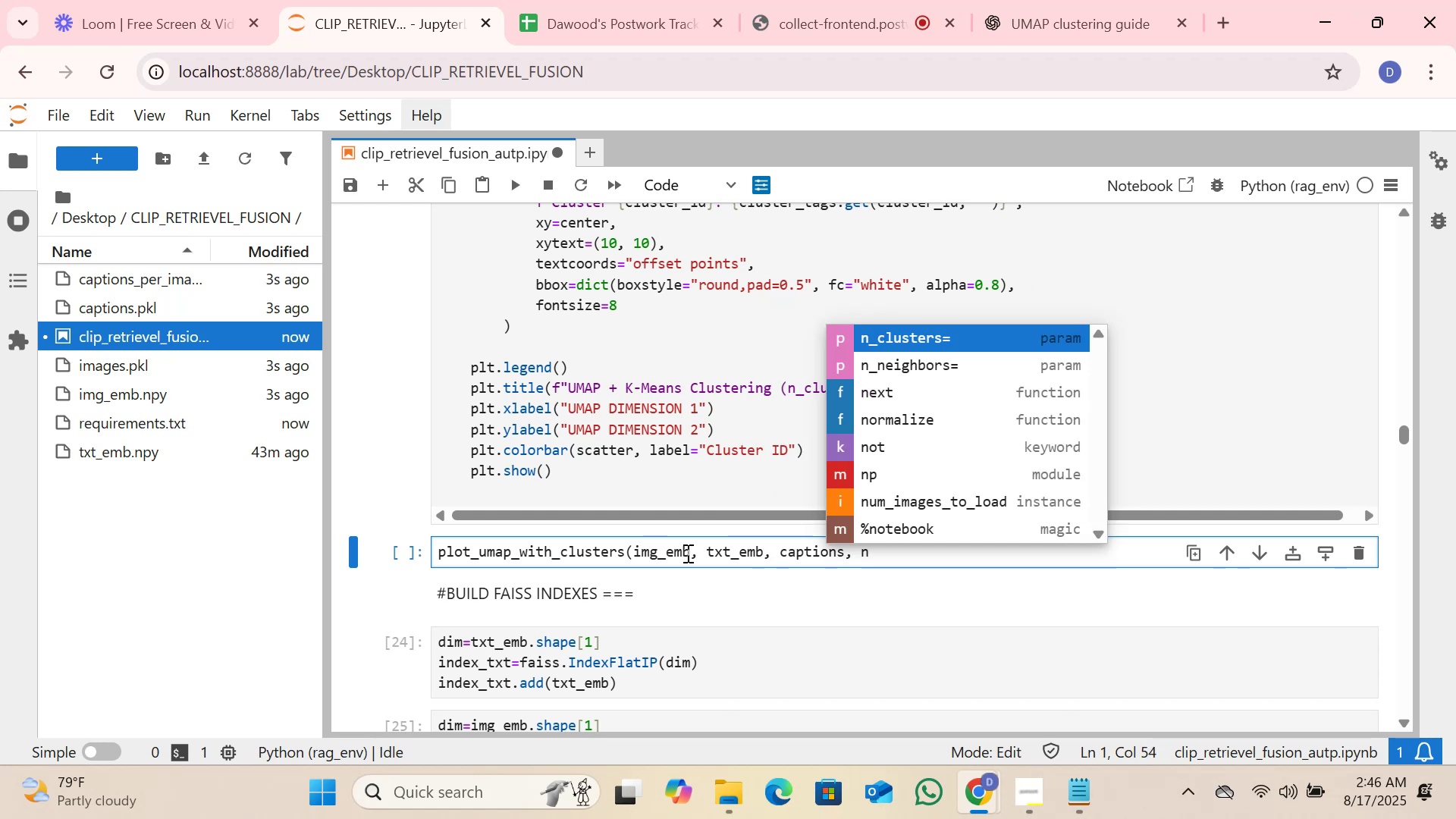 
key(Enter)
 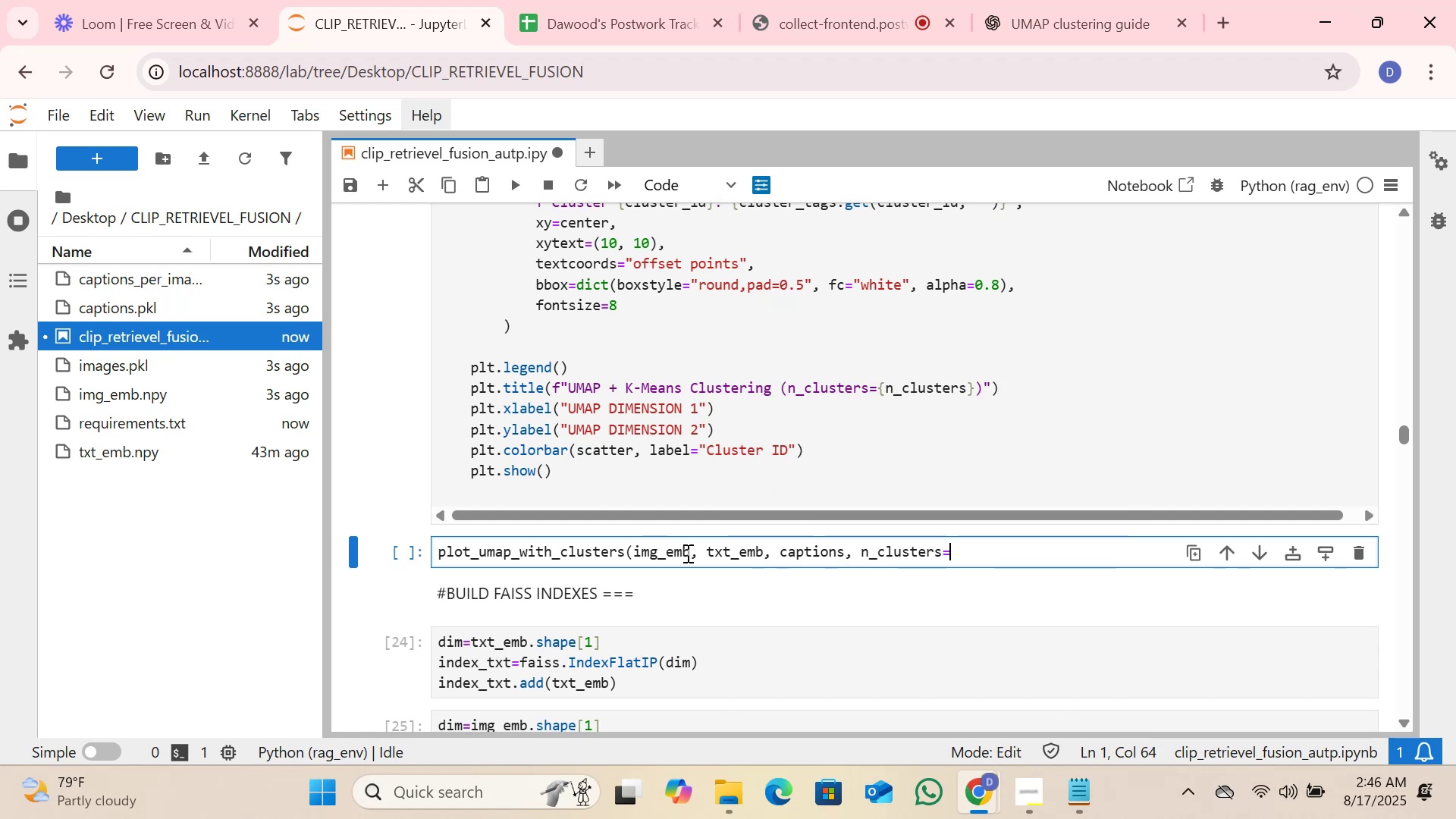 
key(N)
 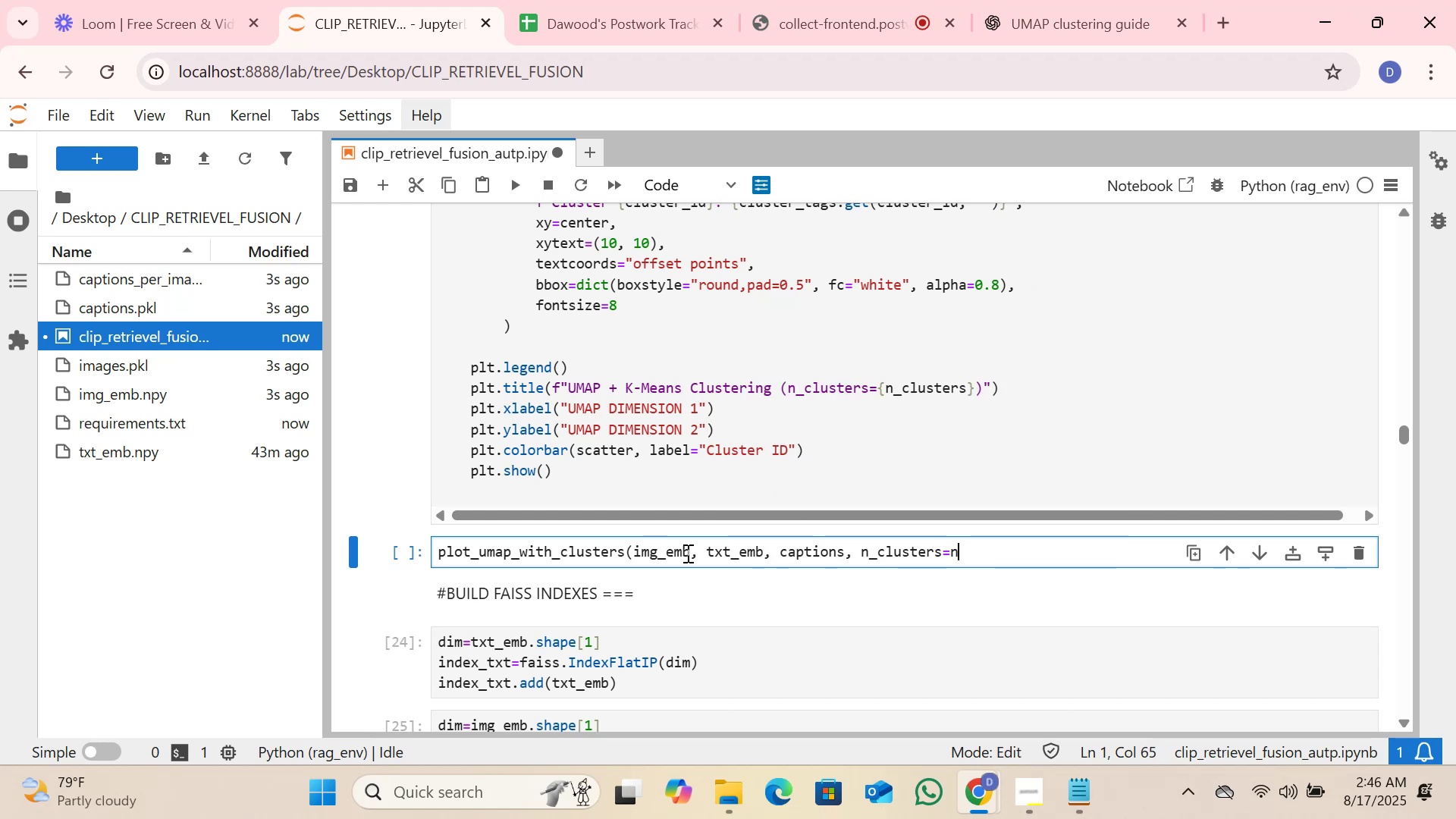 
key(Shift+ShiftLeft)
 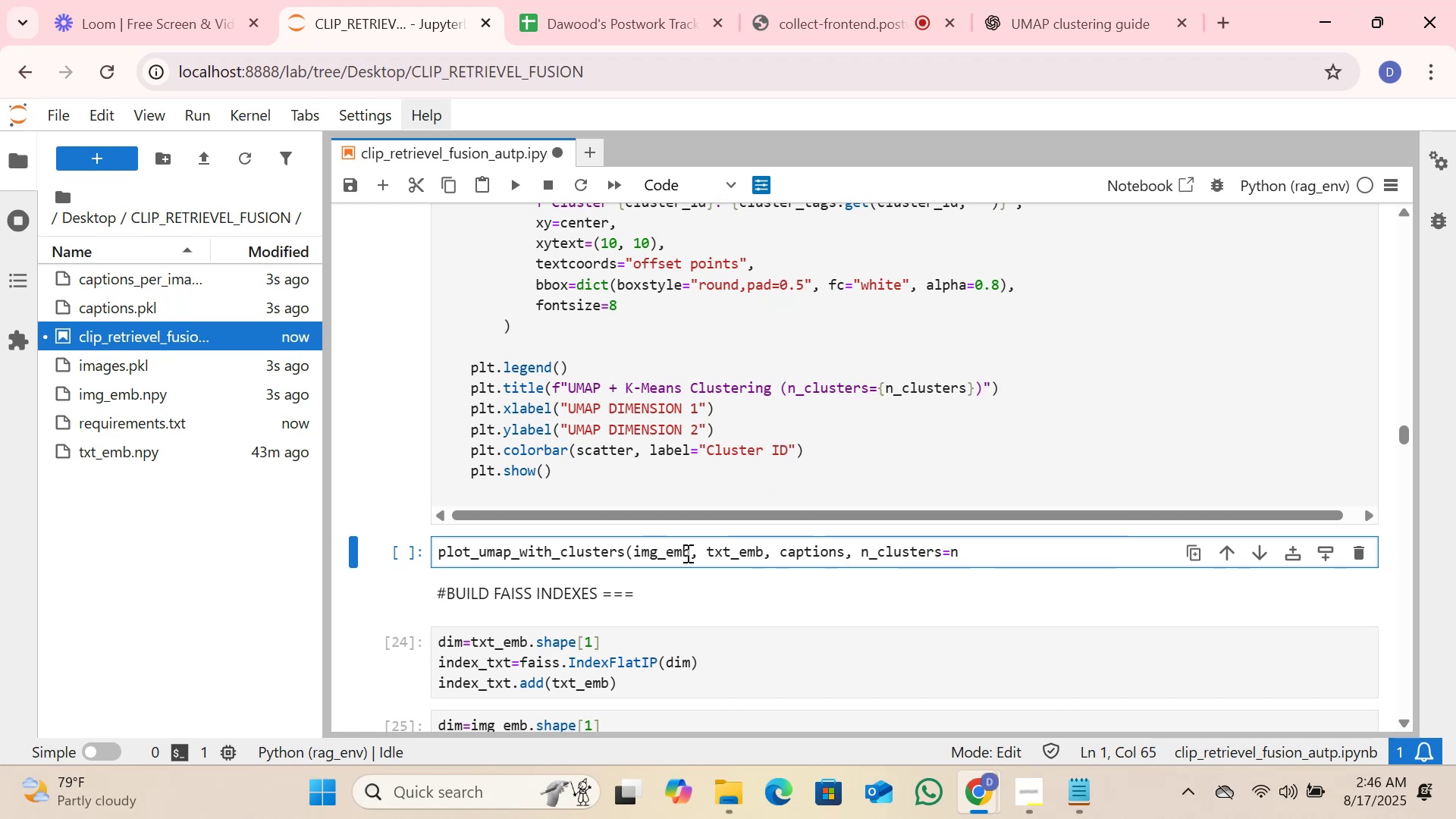 
key(Shift+Minus)
 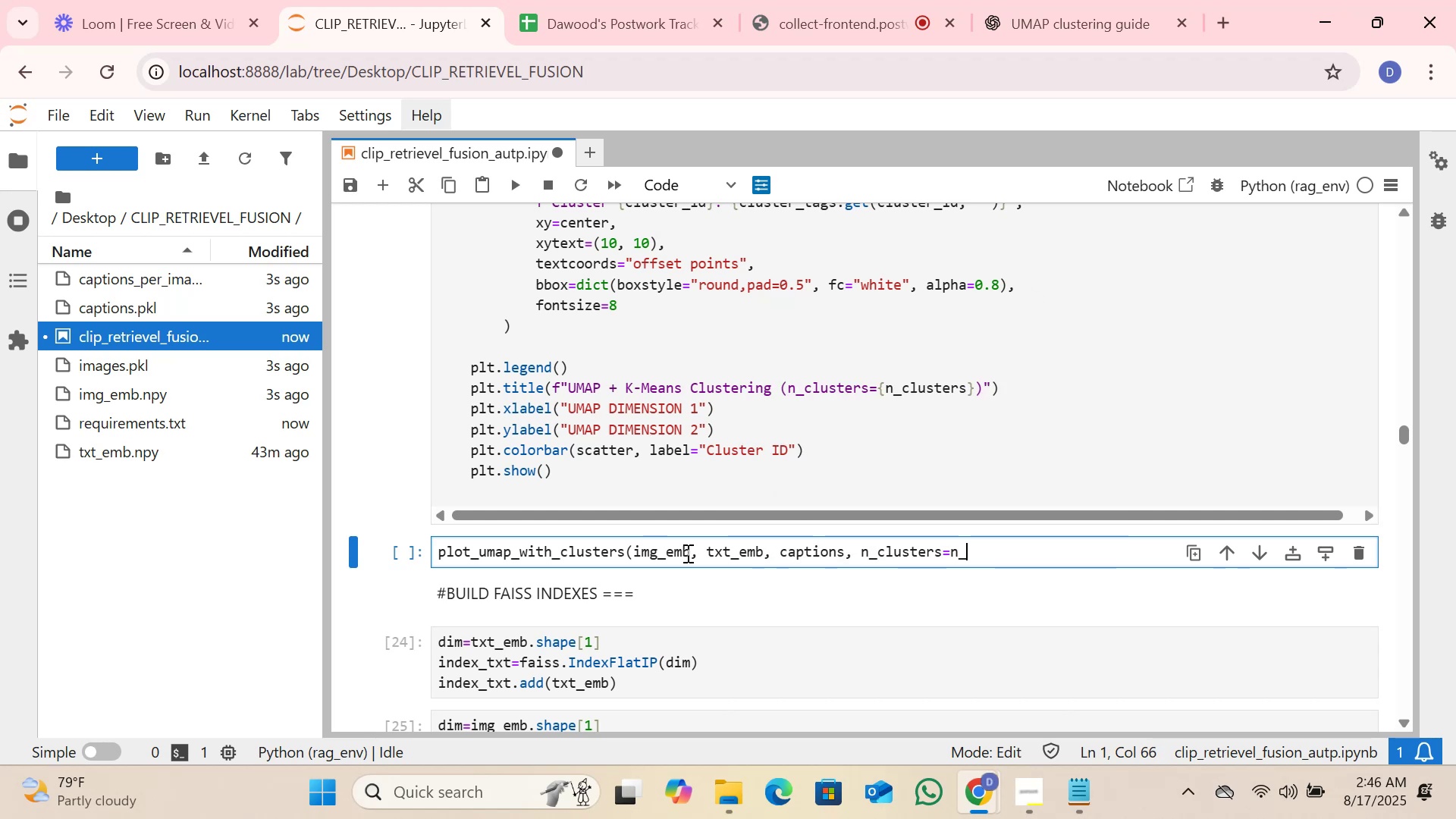 
key(Tab)
 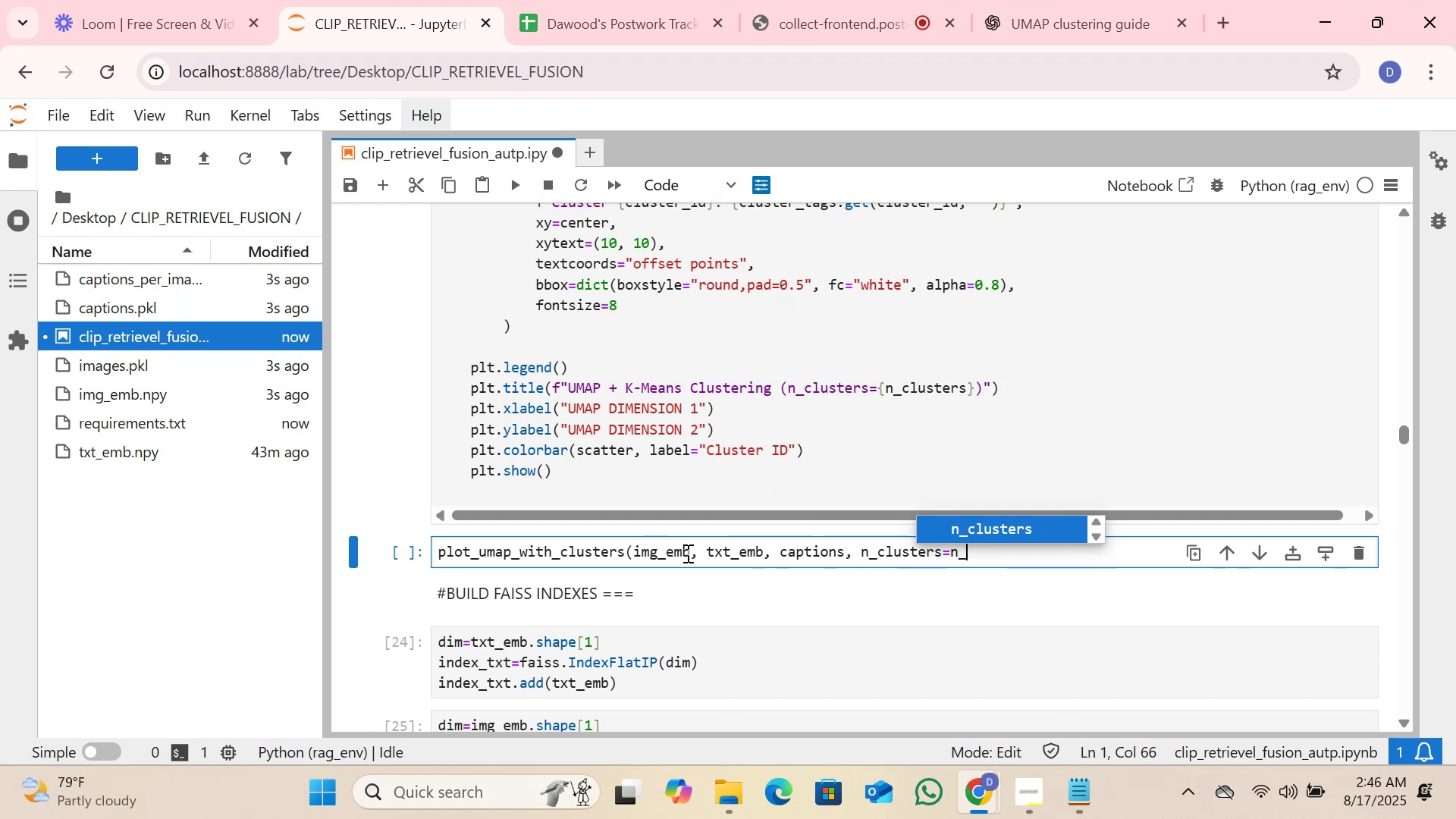 
key(Enter)
 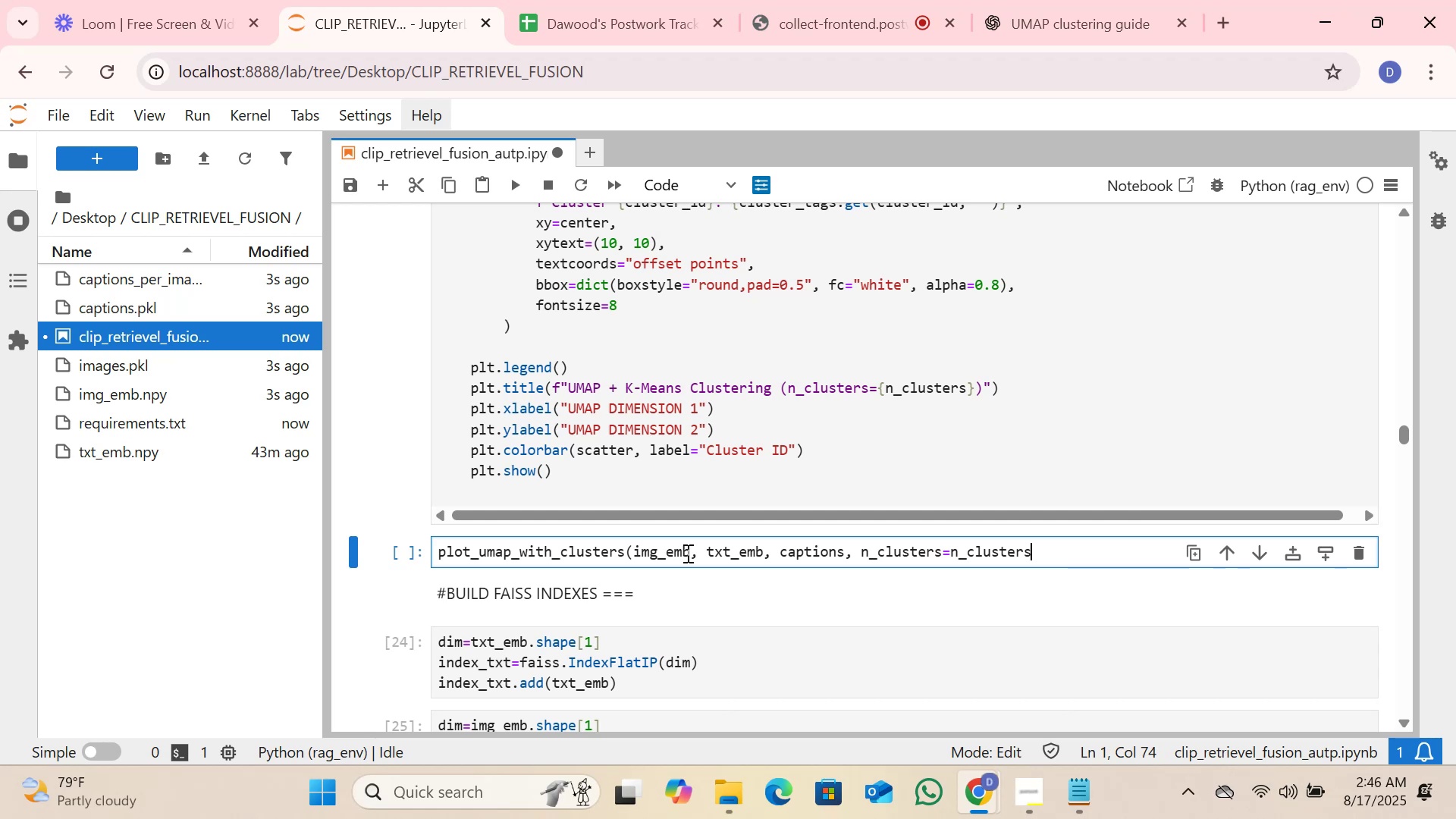 
key(Shift+0)
 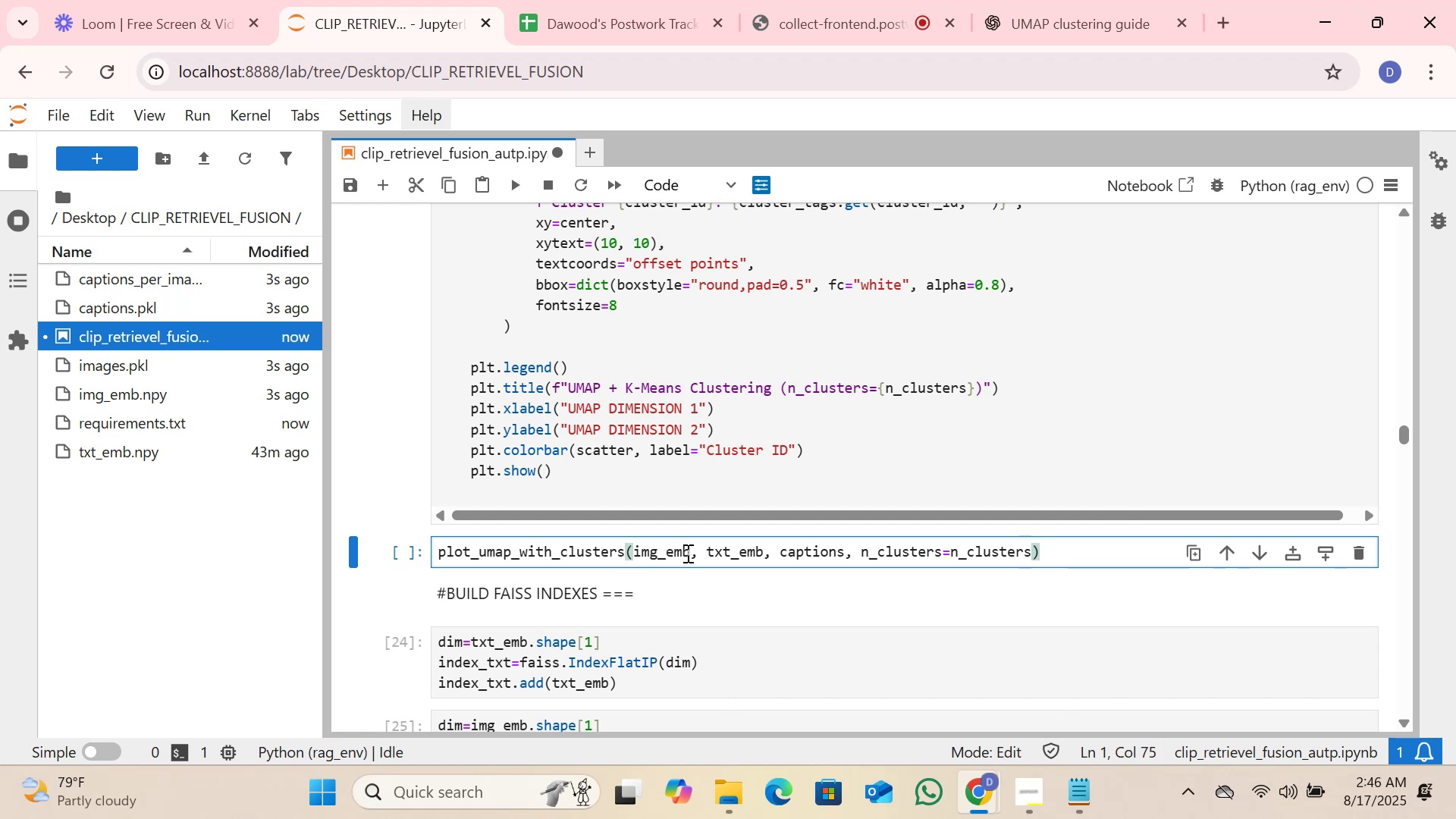 
key(ArrowLeft)
 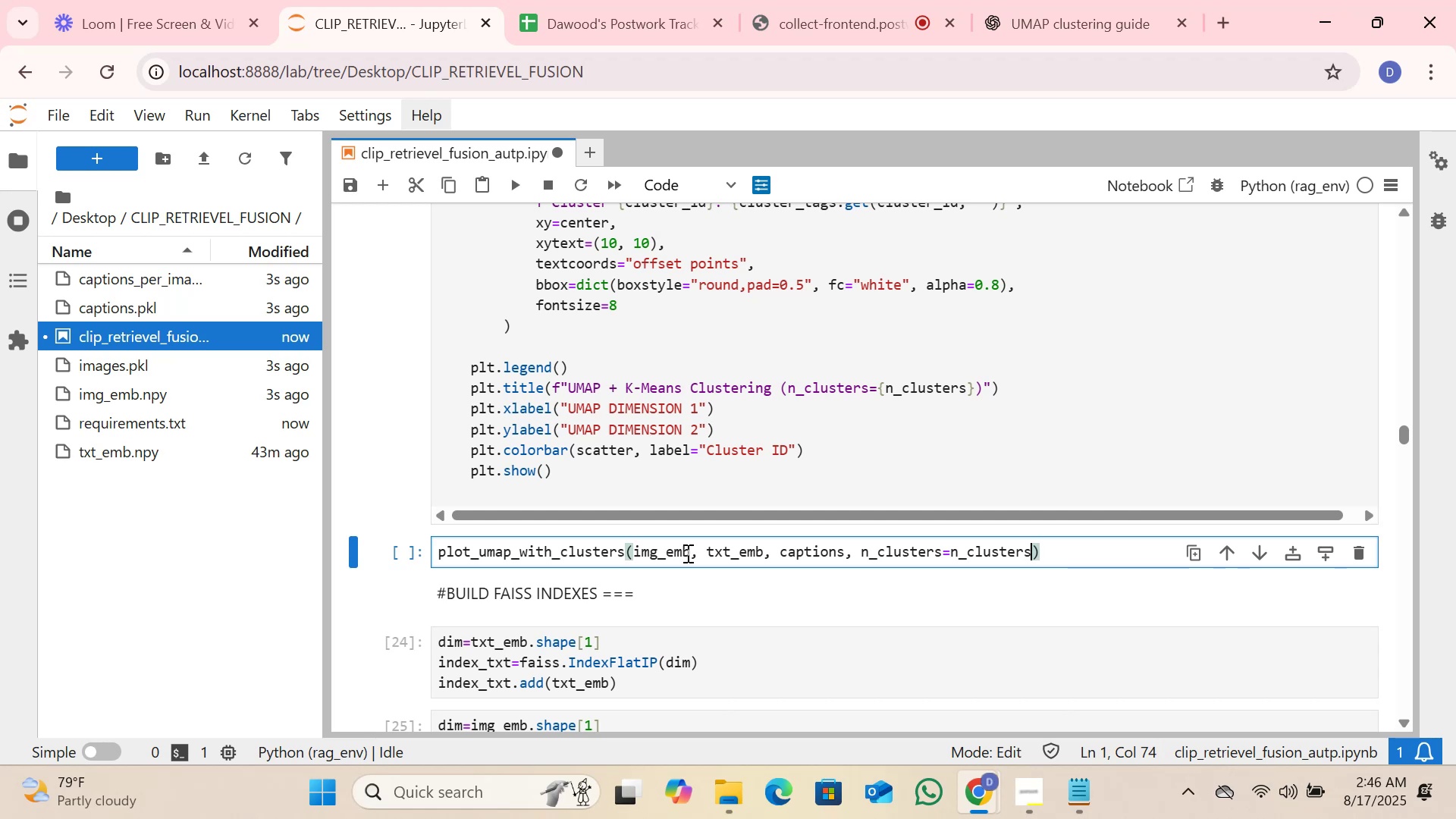 
hold_key(key=Backspace, duration=0.66)
 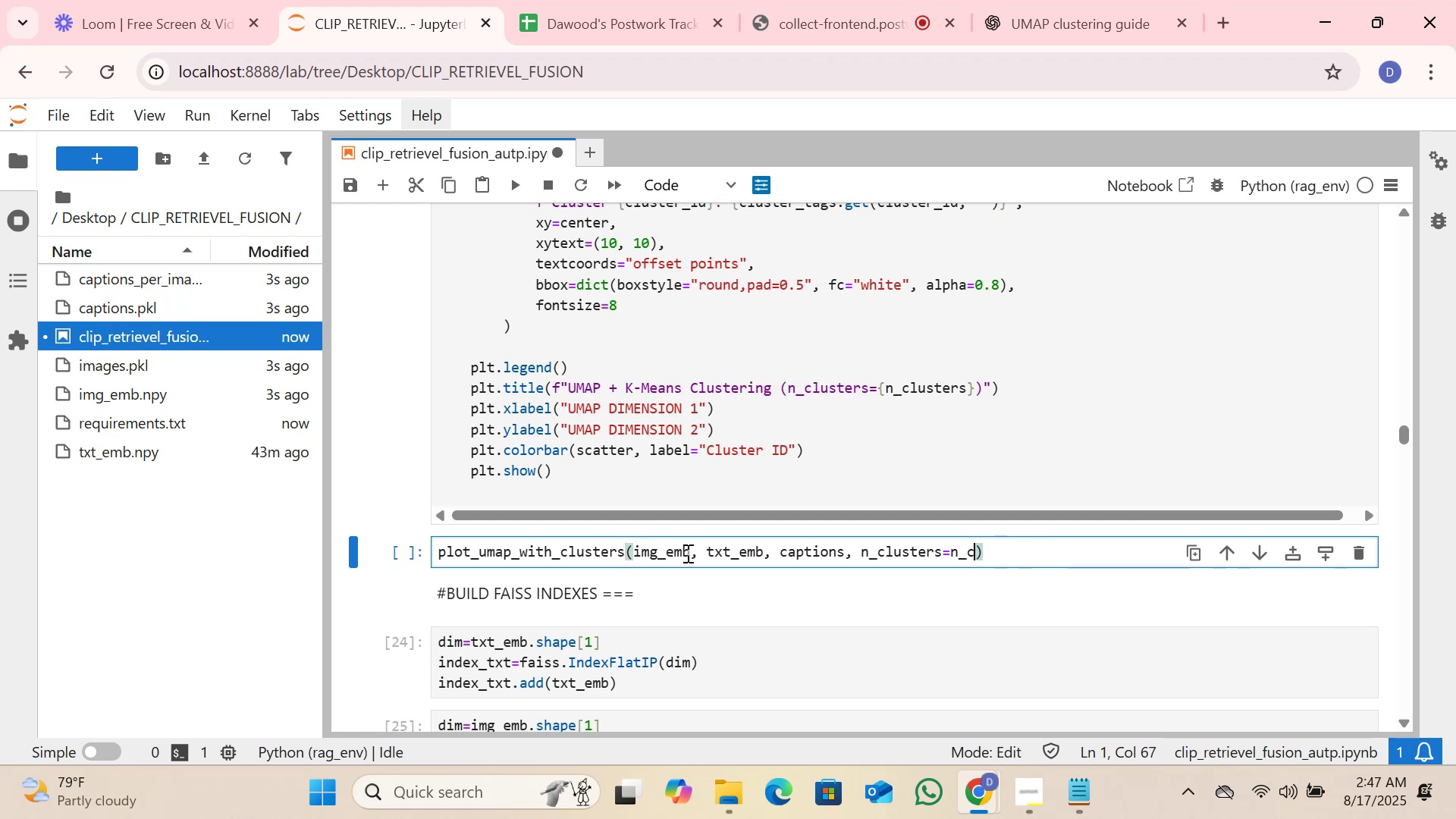 
key(Backspace)
 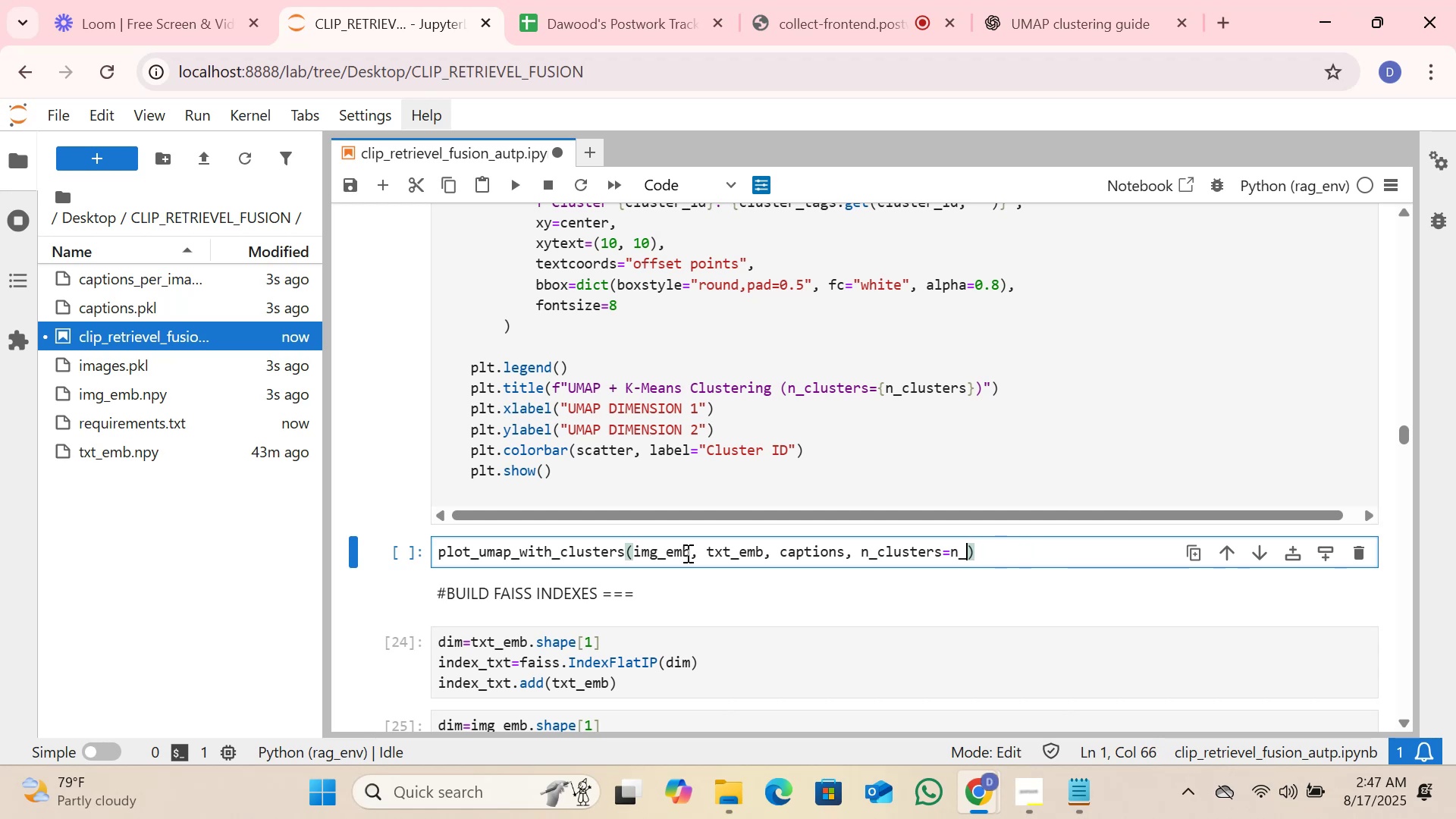 
key(Backspace)
 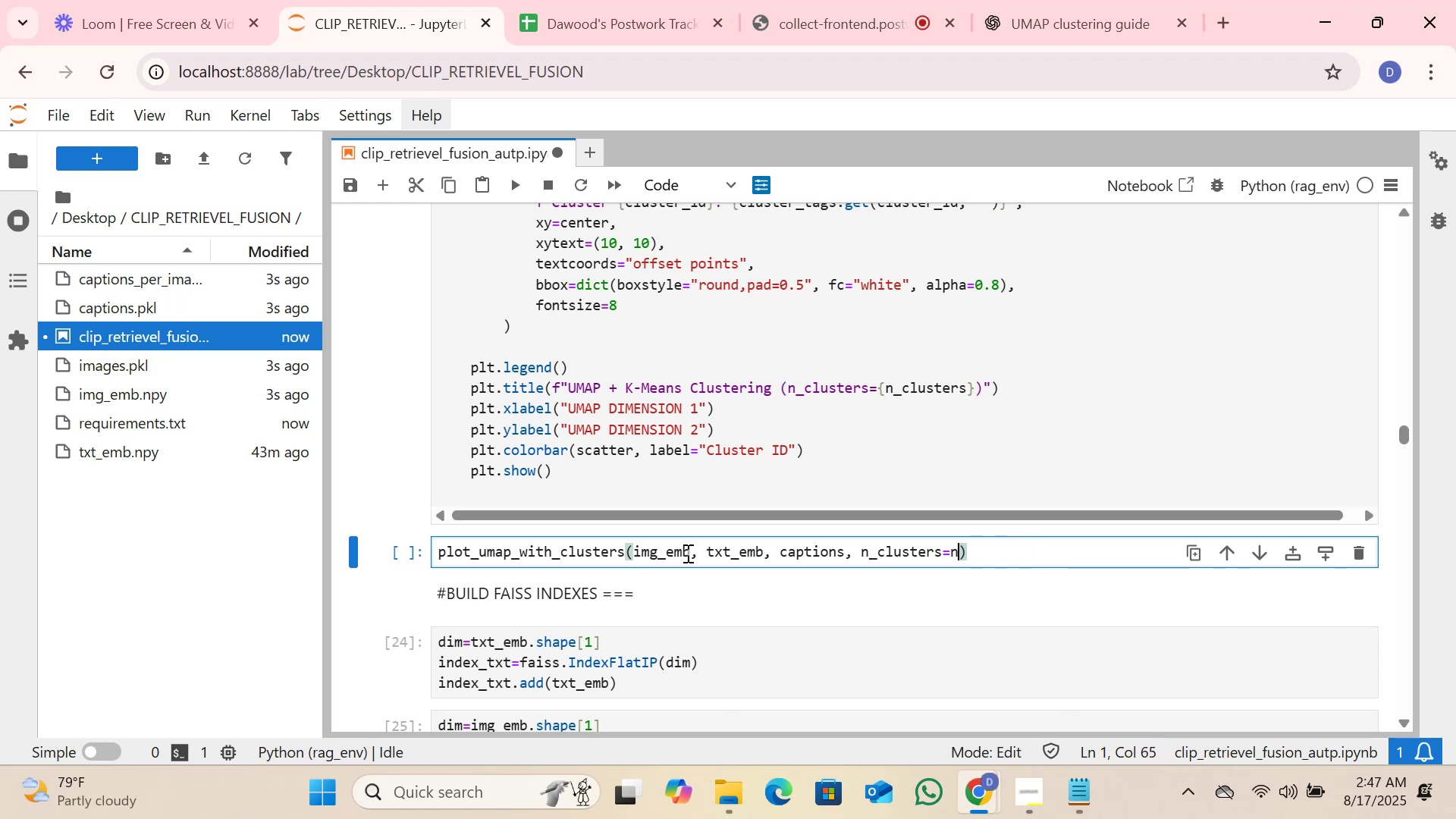 
key(Backspace)
 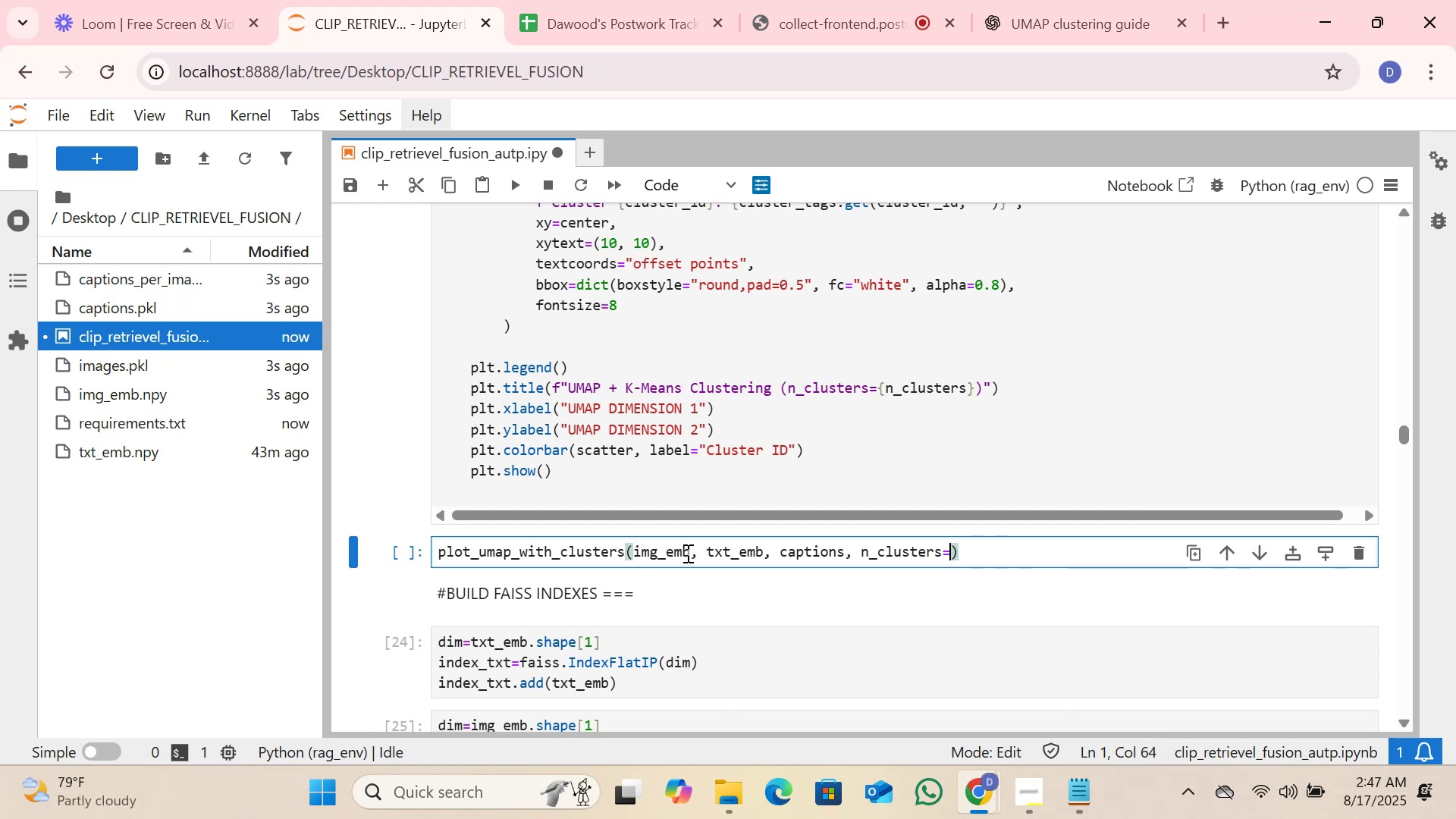 
key(5)
 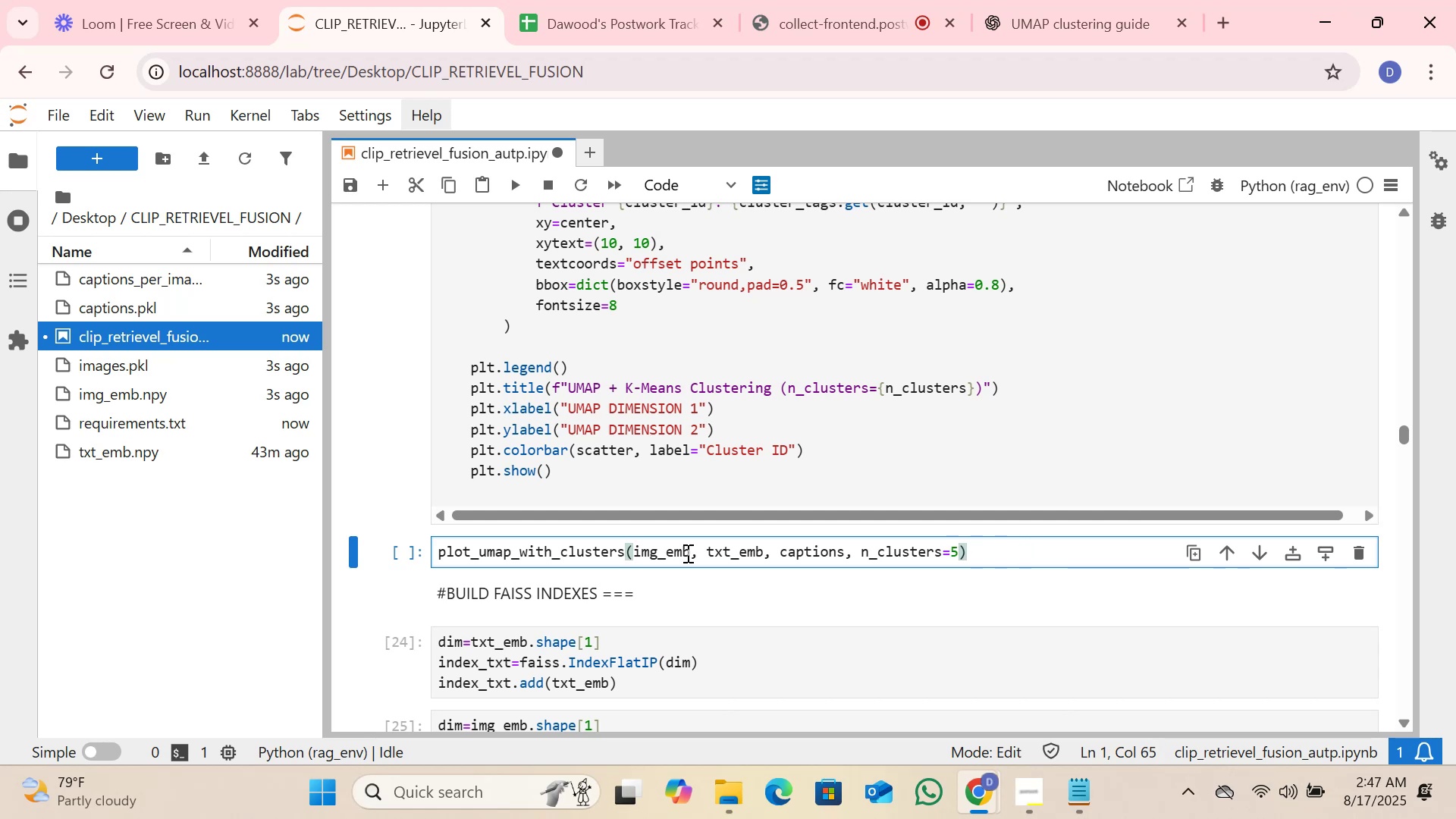 
key(ArrowRight)
 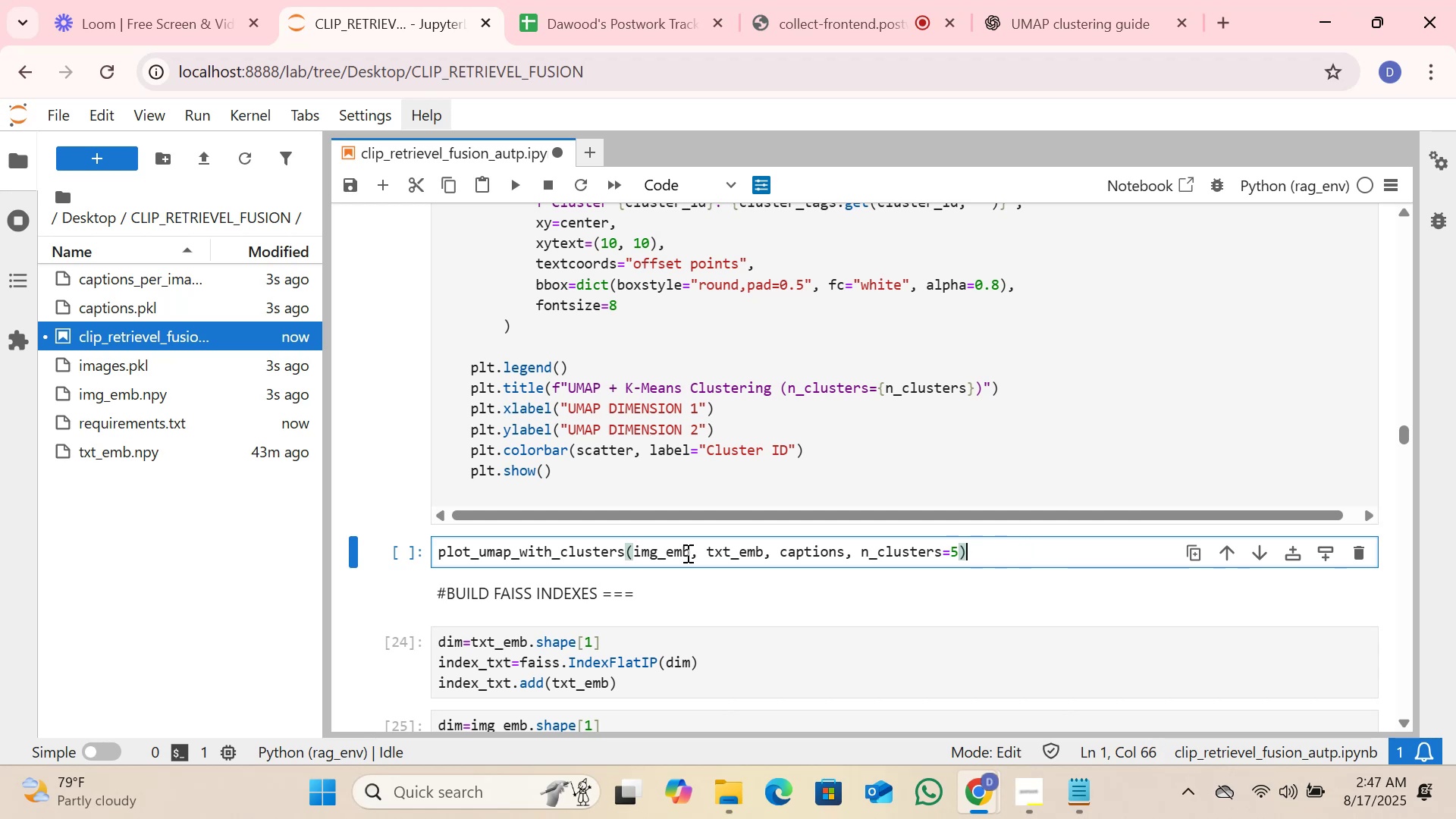 
key(ArrowRight)
 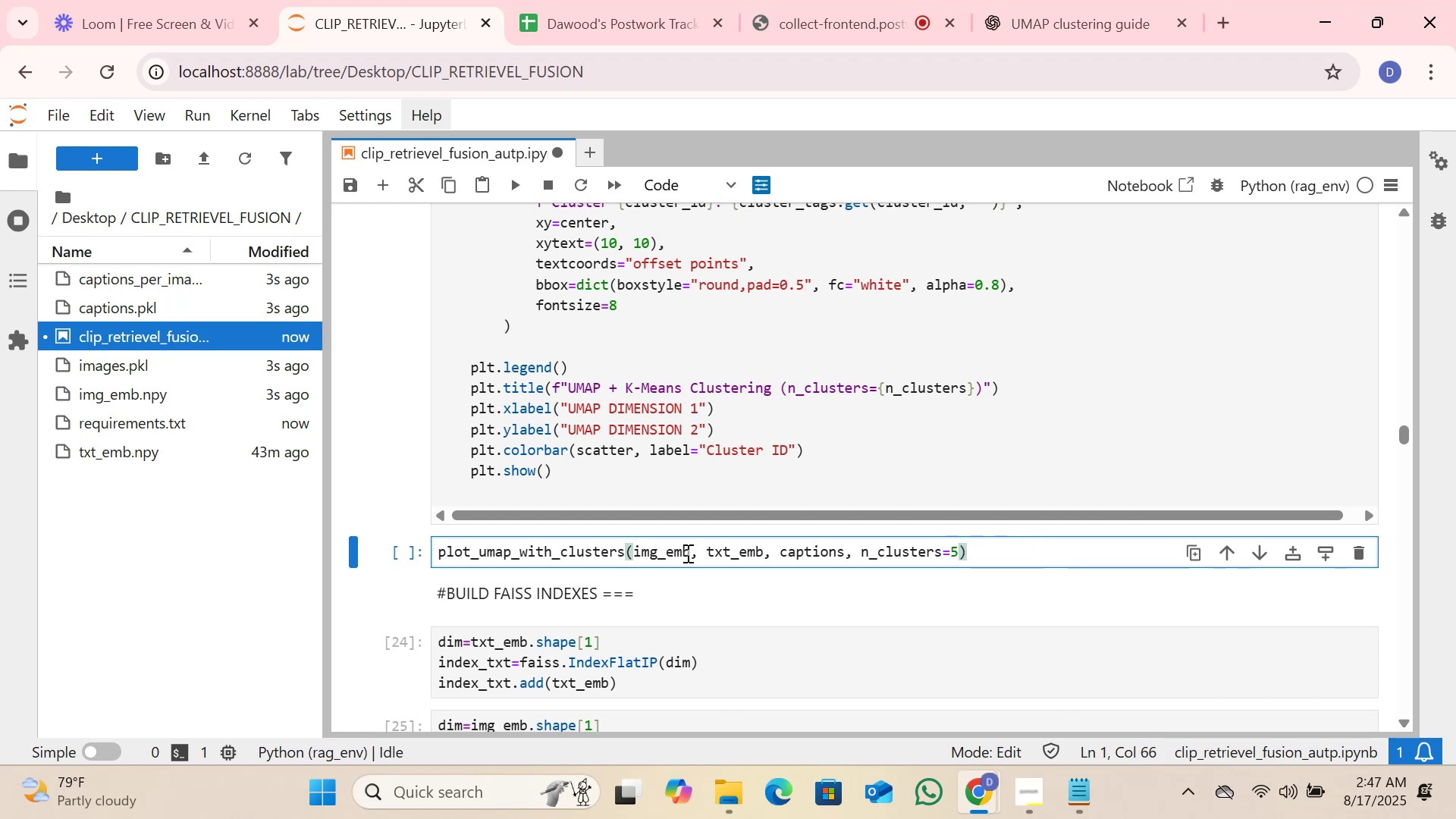 
key(Shift+Enter)
 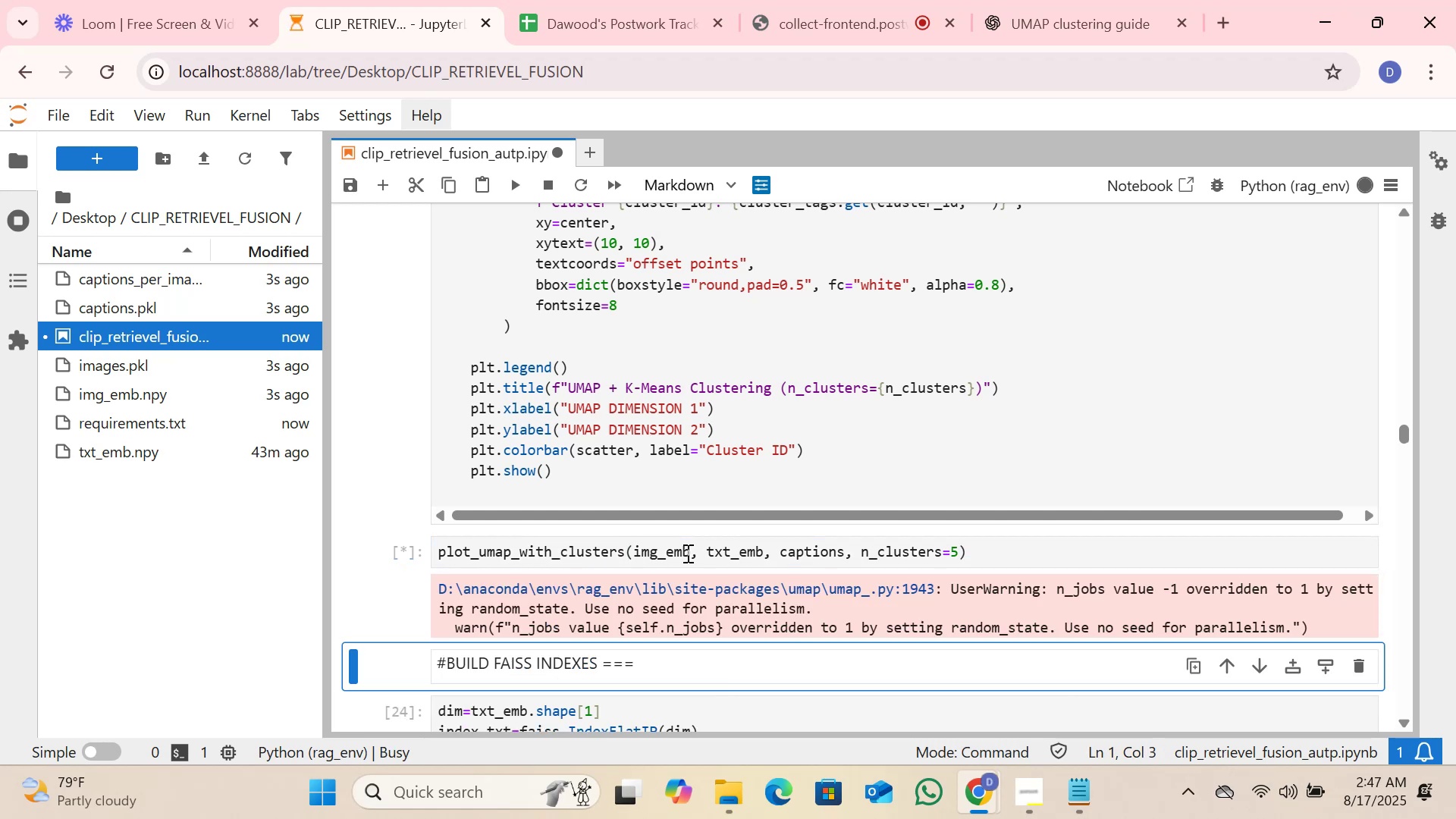 
scroll: coordinate [642, 479], scroll_direction: down, amount: 2.0
 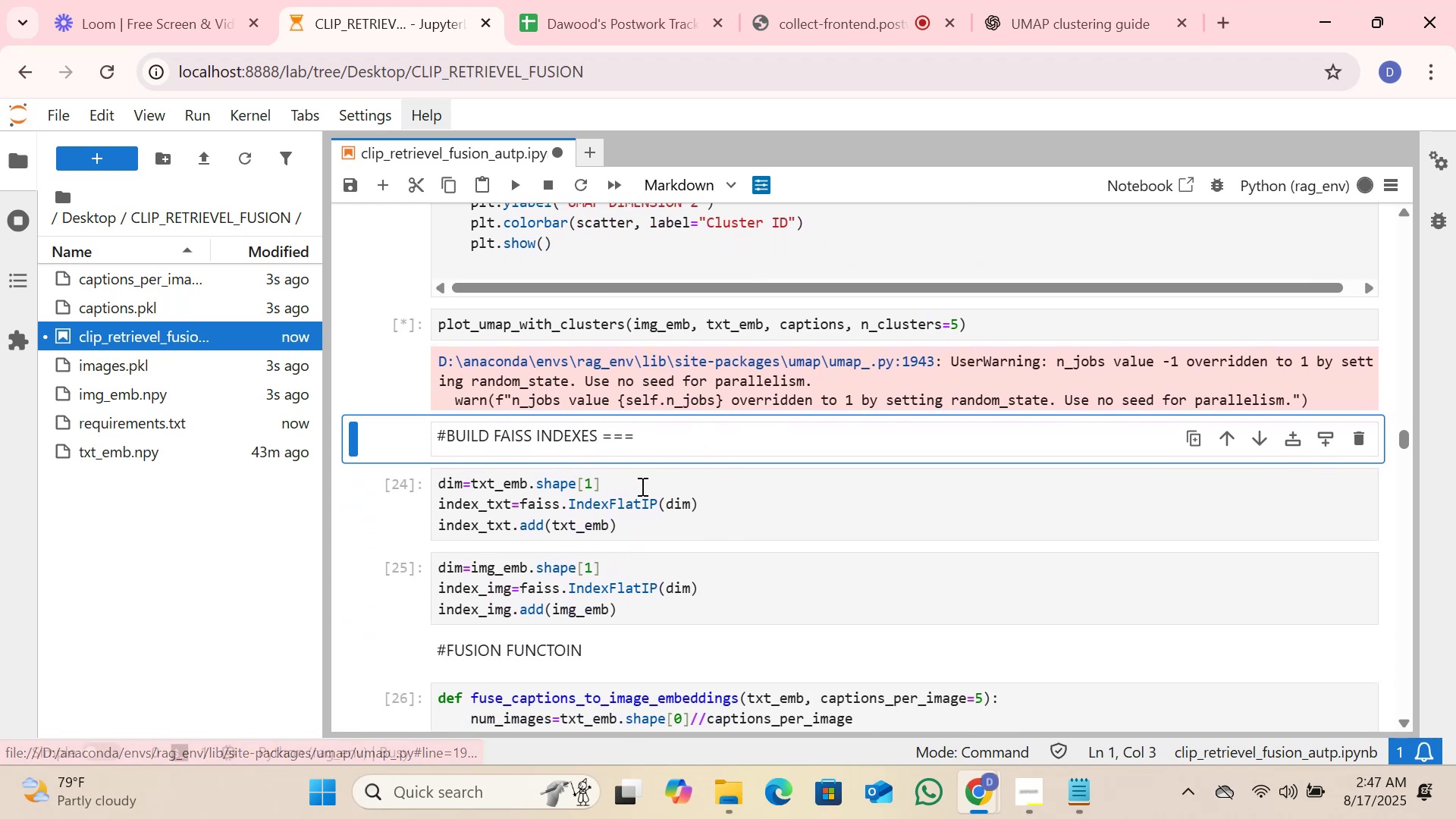 
scroll: coordinate [641, 486], scroll_direction: up, amount: 1.0
 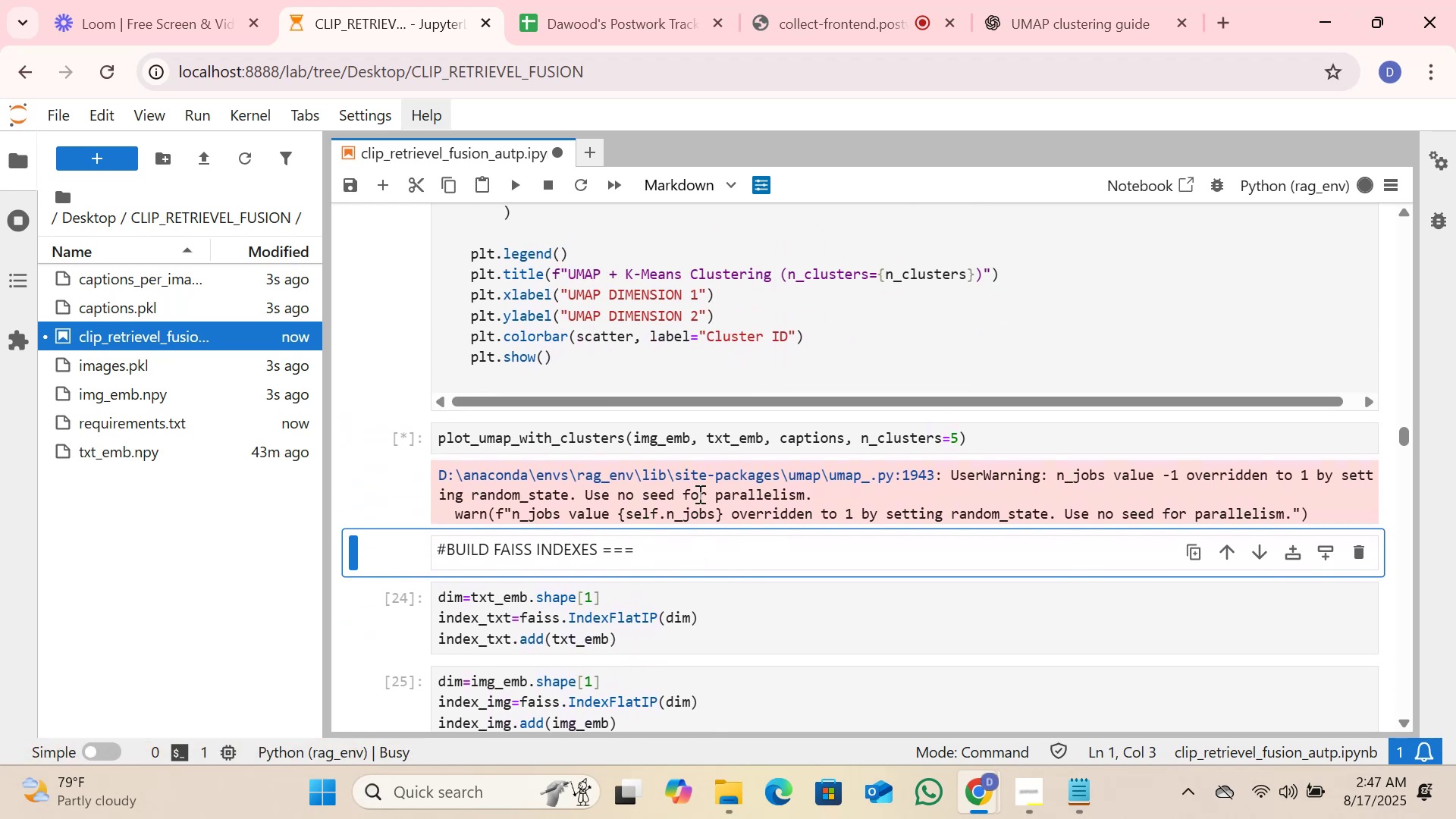 
scroll: coordinate [726, 482], scroll_direction: none, amount: 0.0
 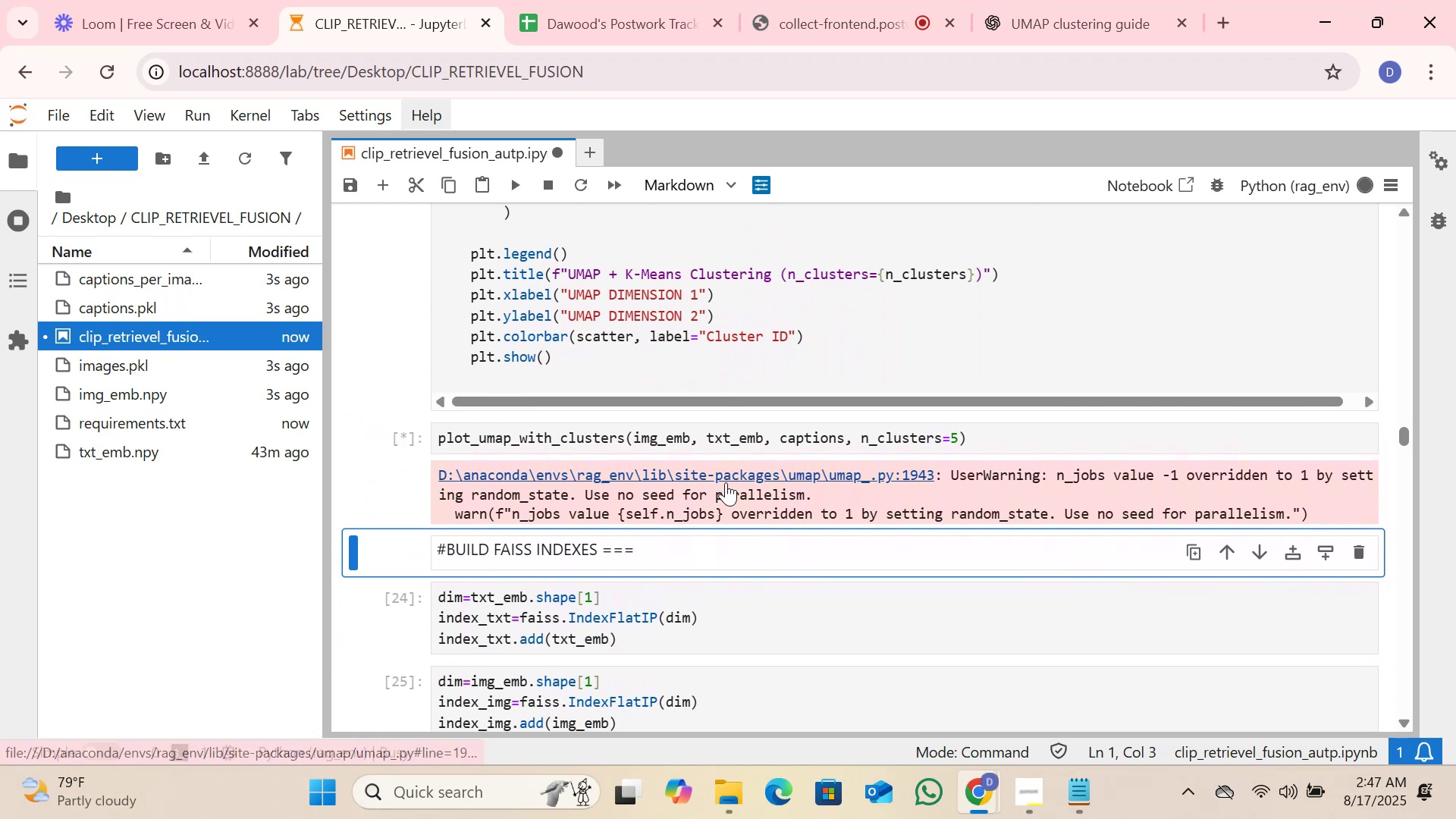 
scroll: coordinate [726, 482], scroll_direction: down, amount: 1.0
 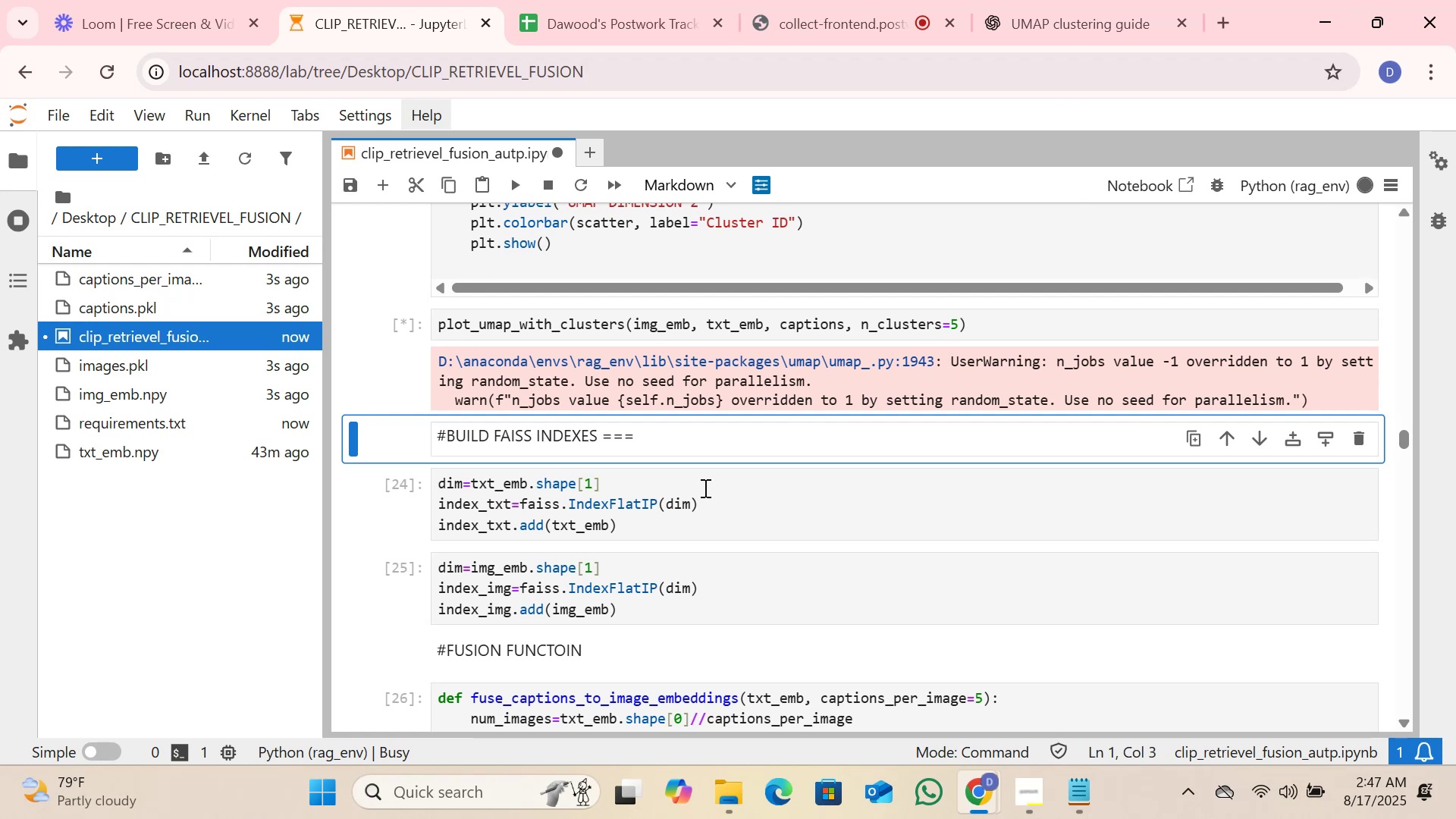 
wait(6.32)
 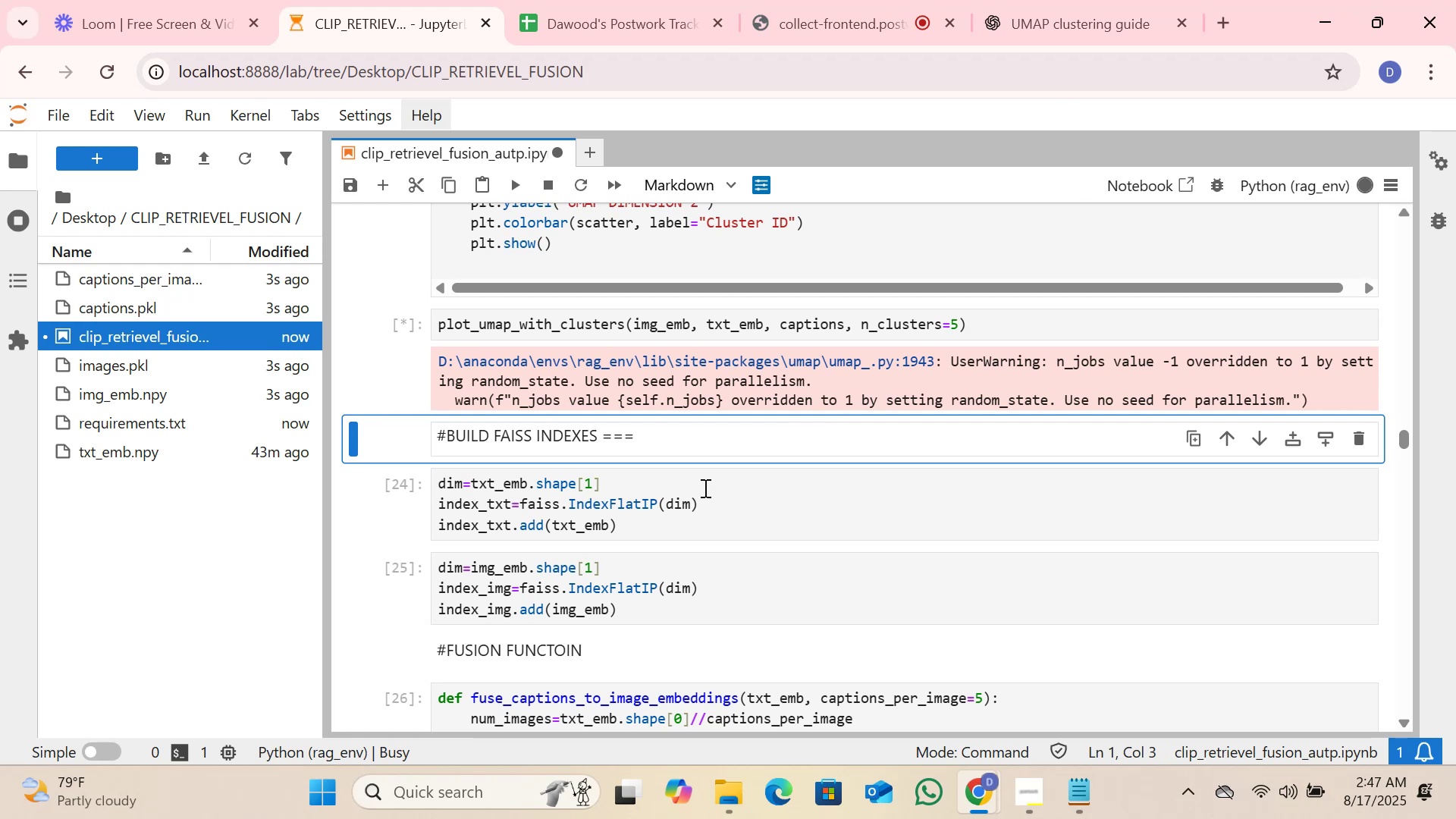 
scroll: coordinate [642, 462], scroll_direction: up, amount: 1.0
 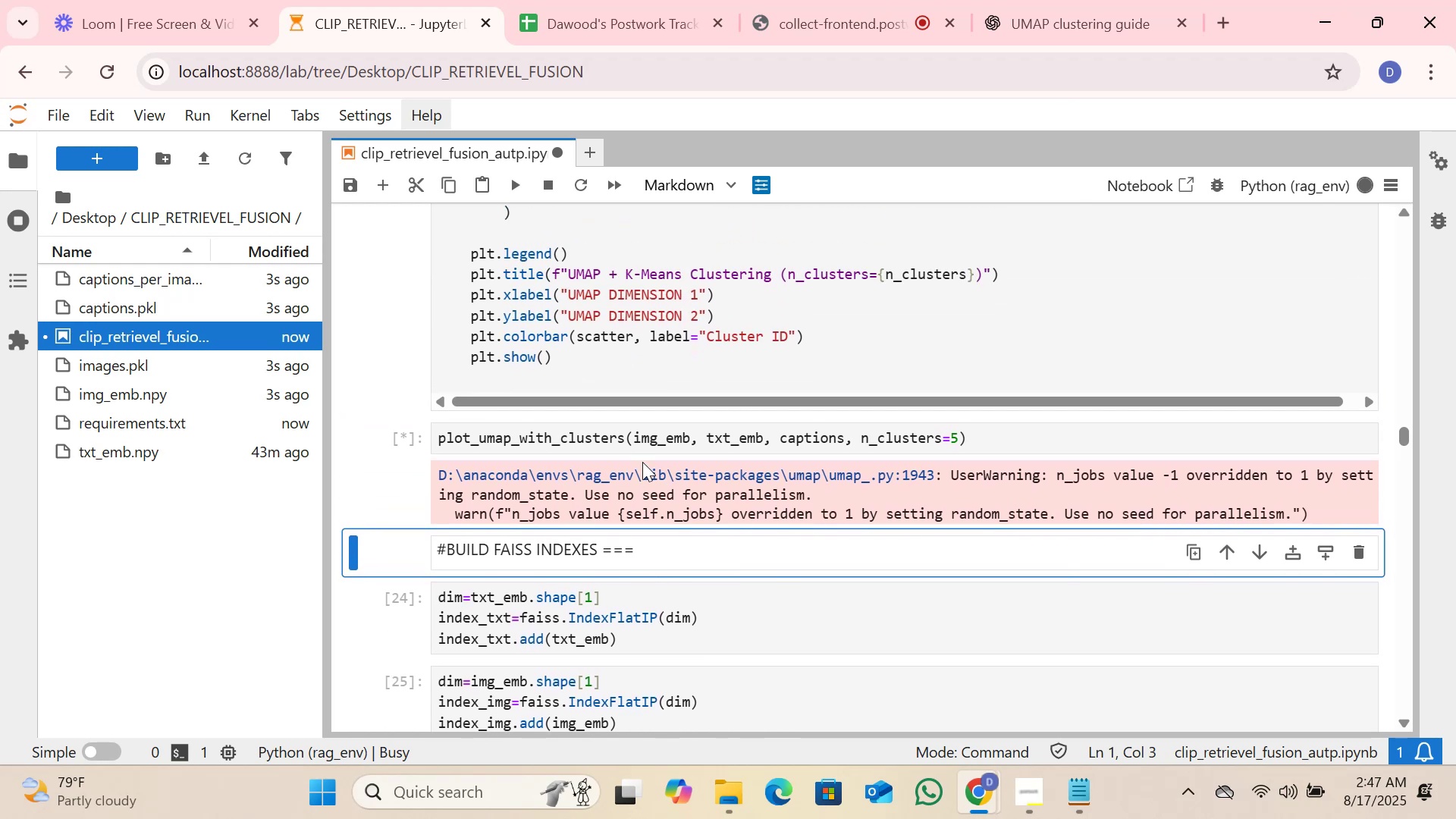 
scroll: coordinate [682, 468], scroll_direction: down, amount: 6.0
 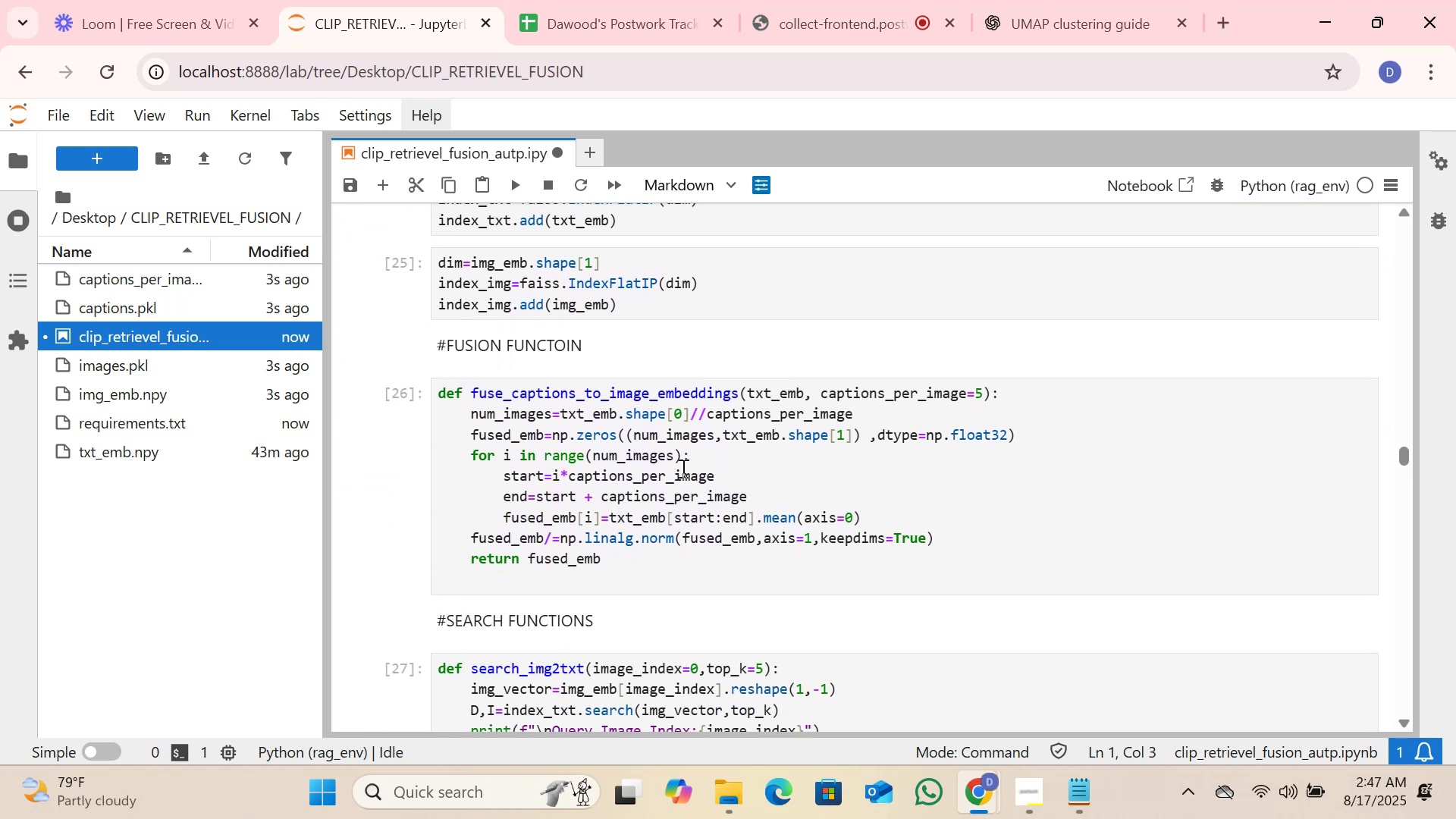 
scroll: coordinate [682, 468], scroll_direction: none, amount: 0.0
 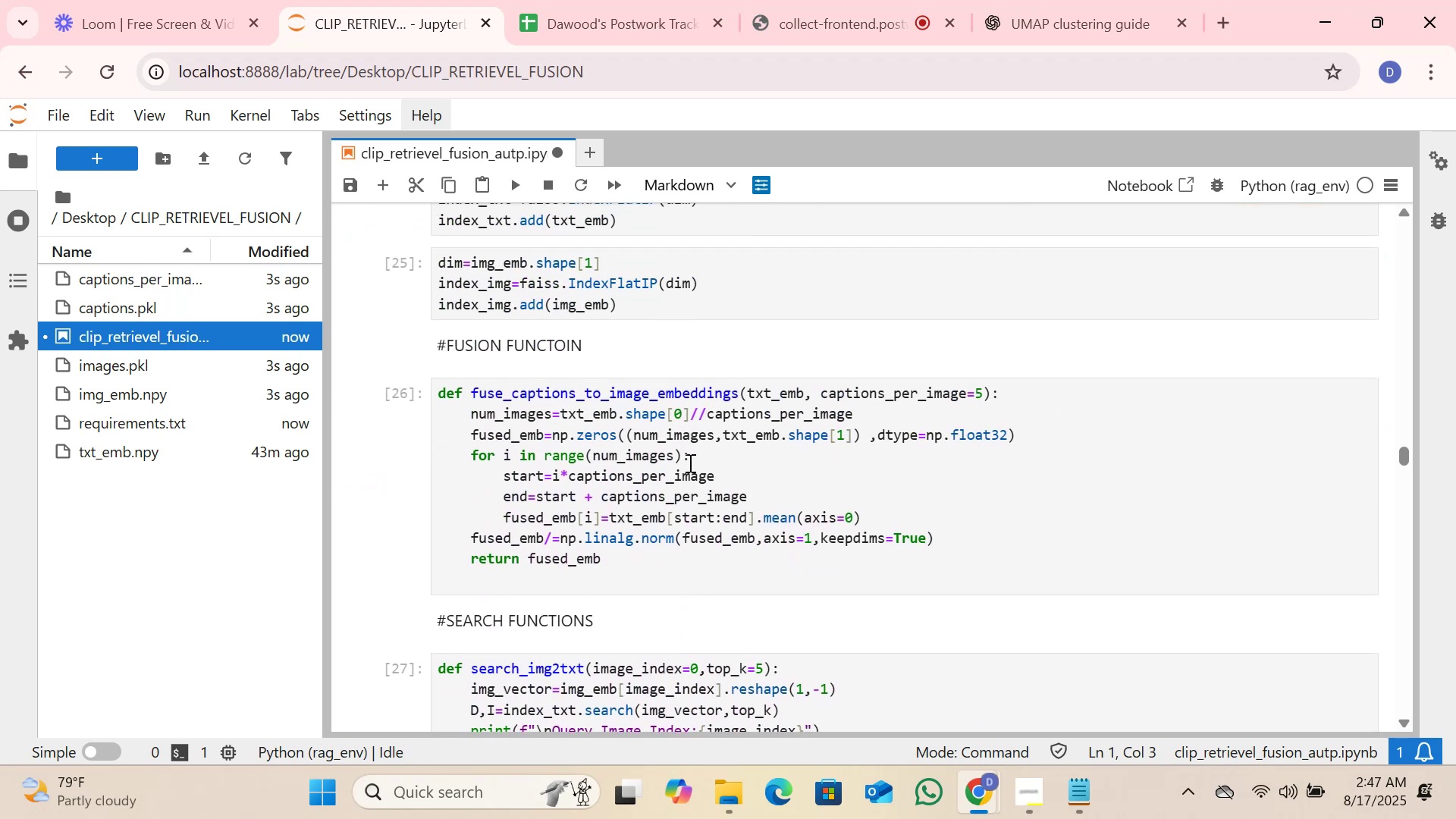 
left_click([725, 463])
 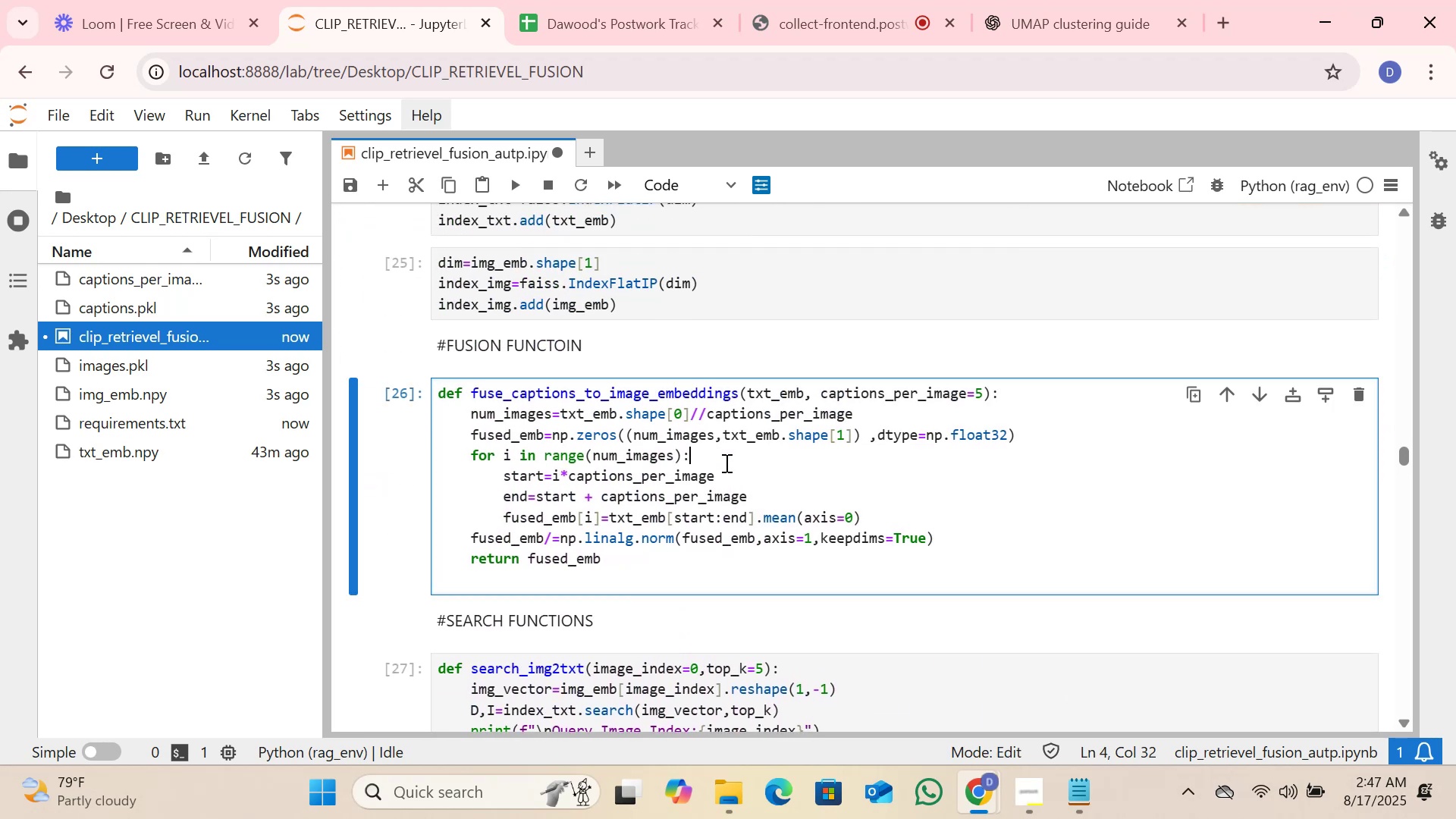 
key(Shift+Enter)
 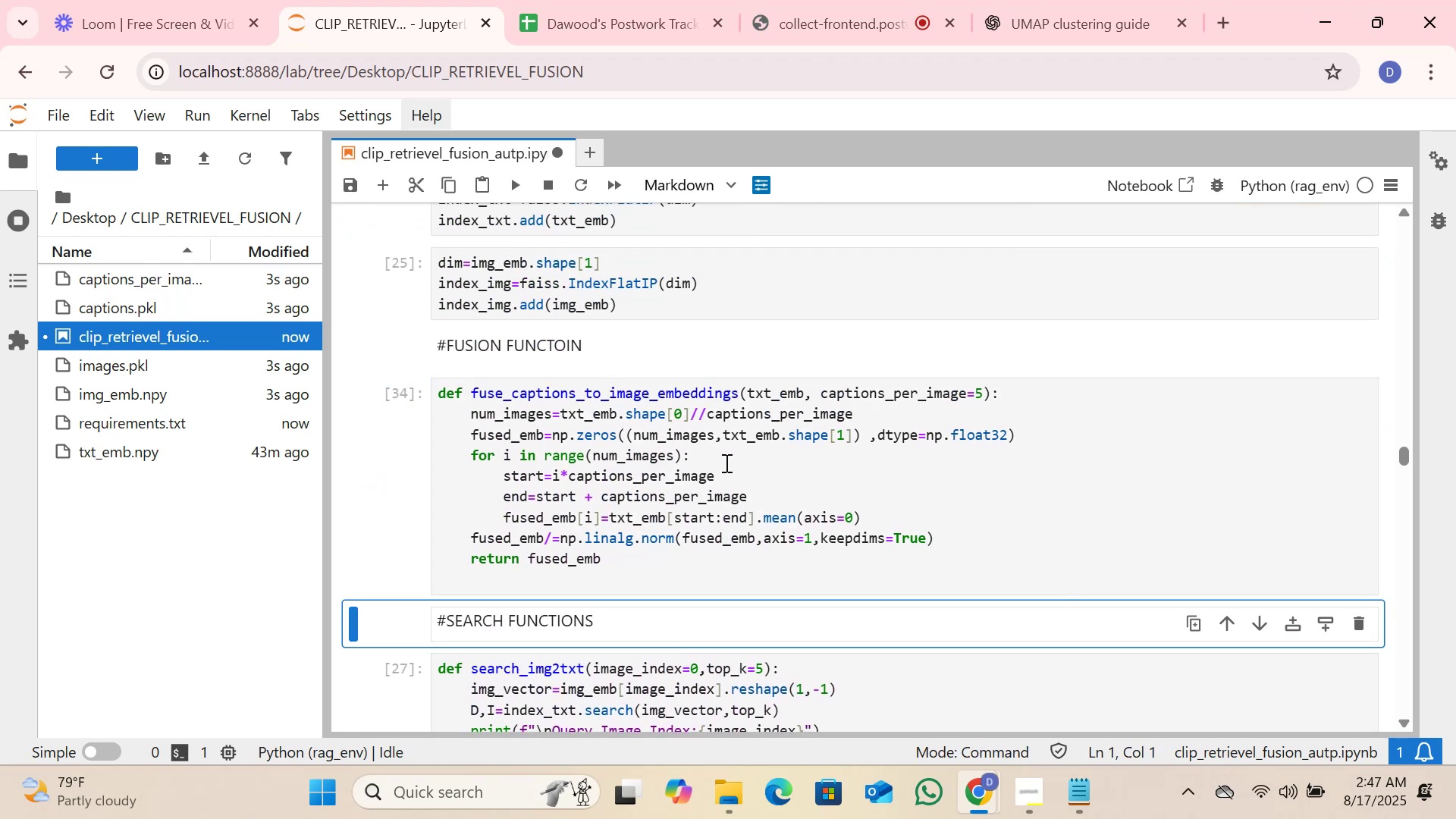 
key(Shift+Enter)
 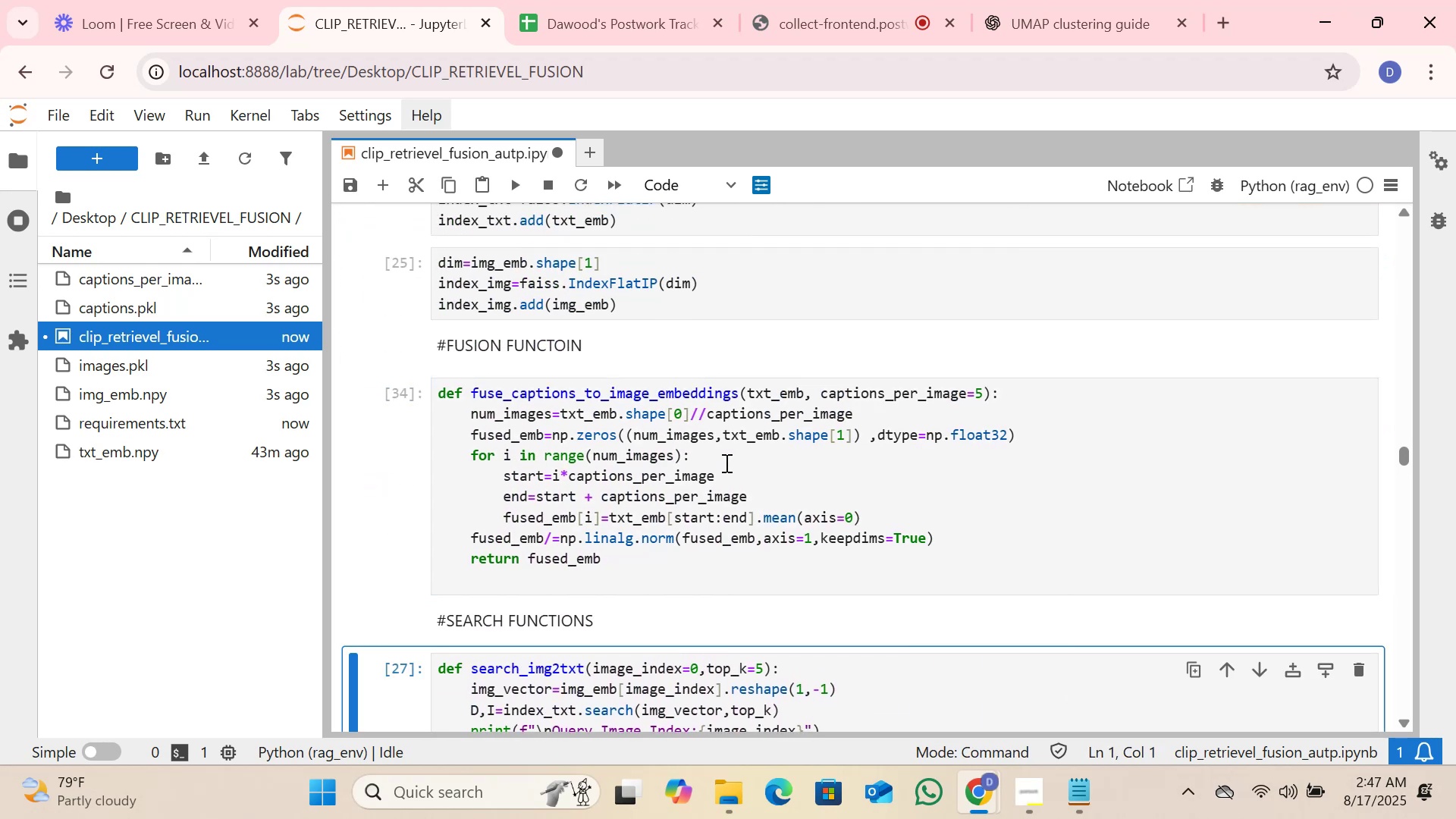 
key(Shift+Enter)
 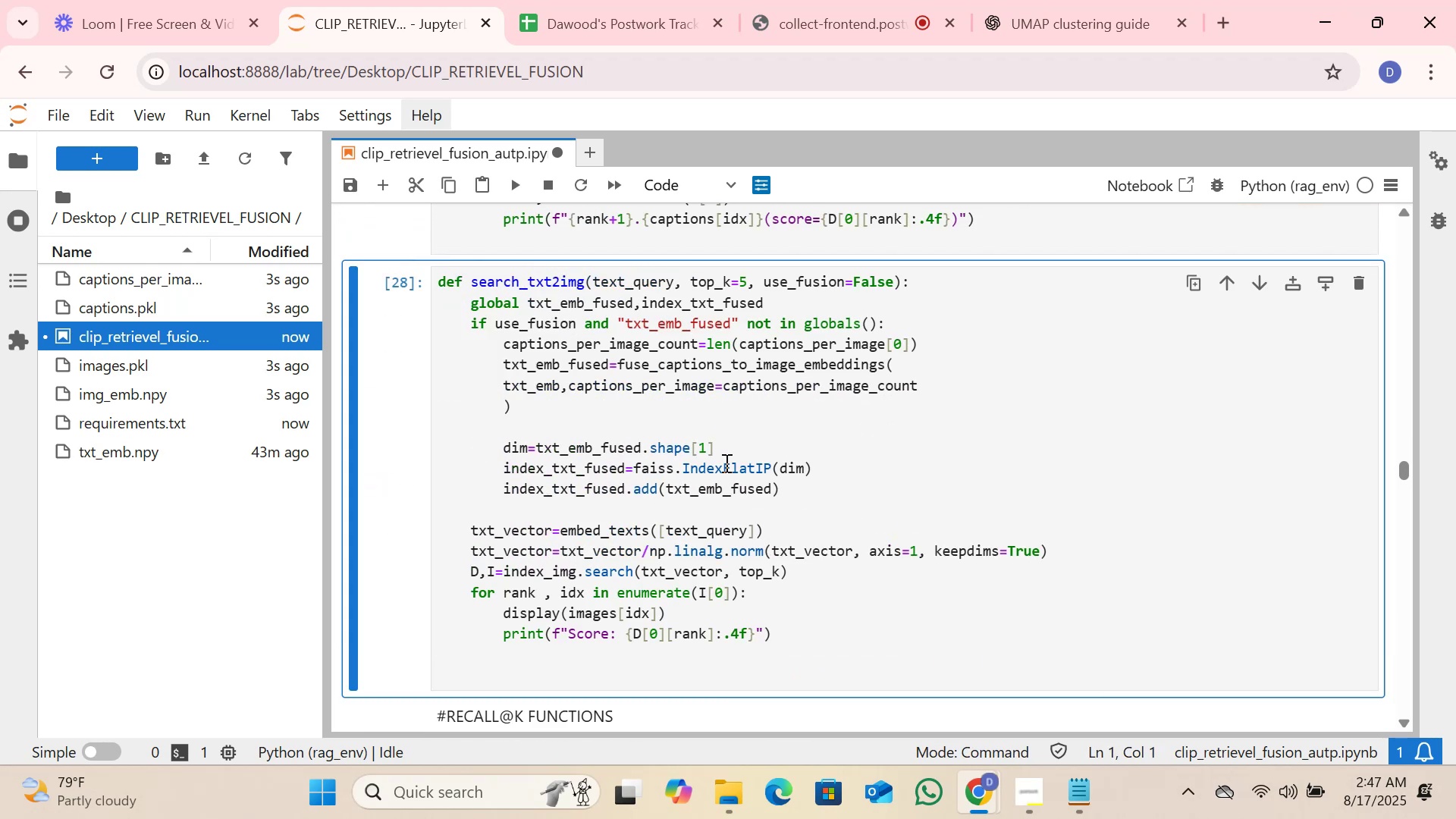 
key(Shift+Enter)
 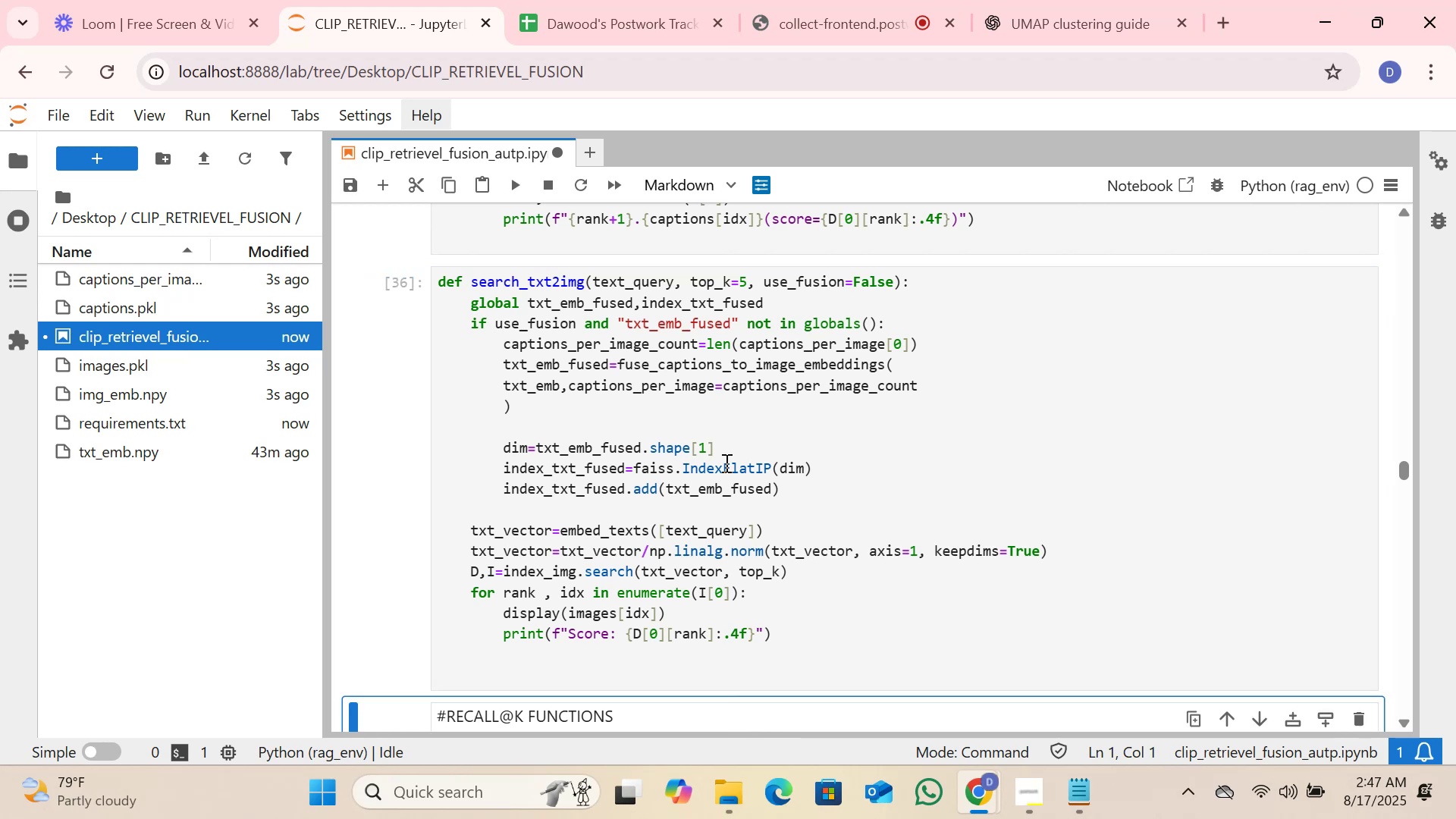 
key(Shift+Enter)
 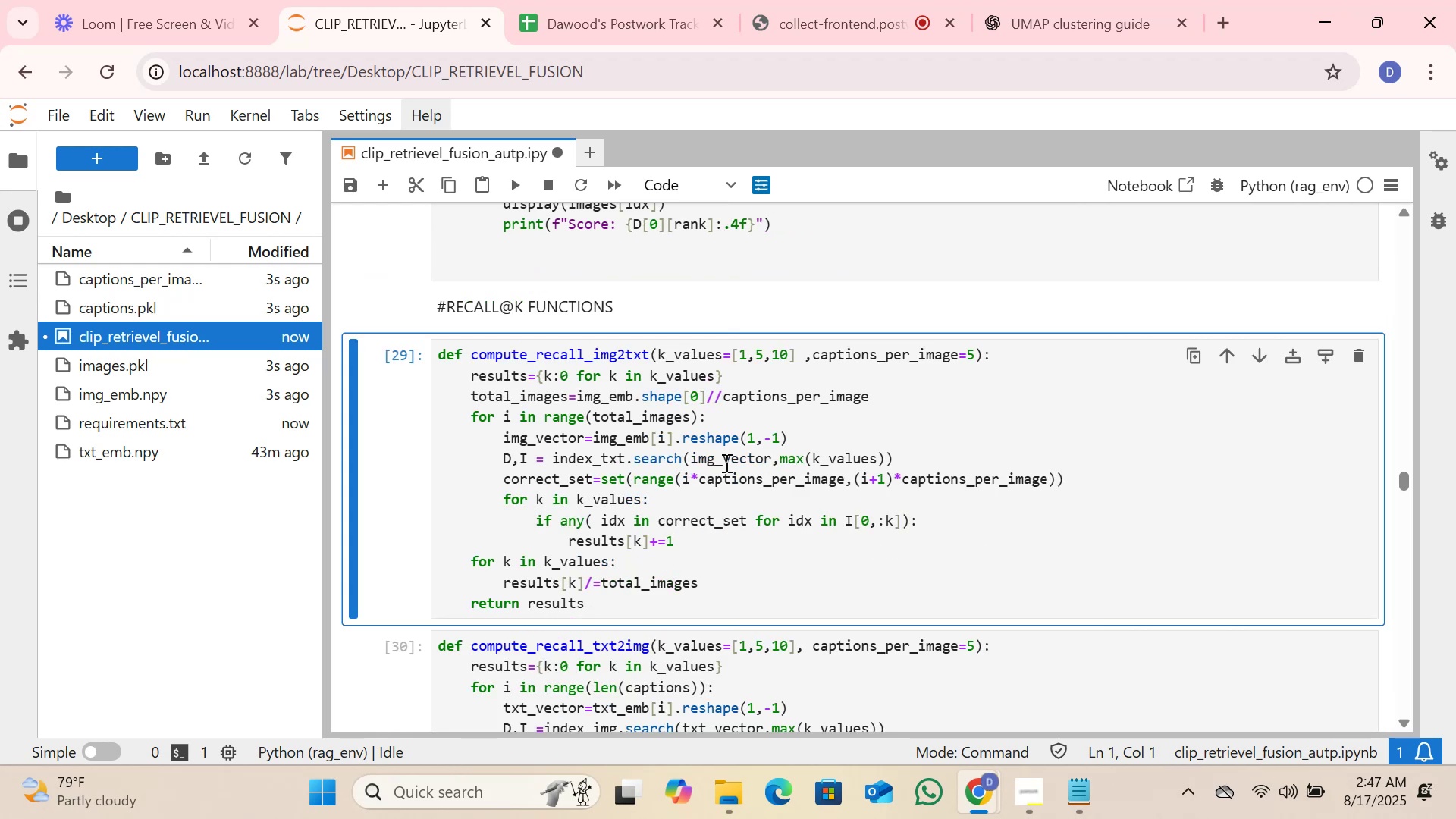 
key(Shift+Enter)
 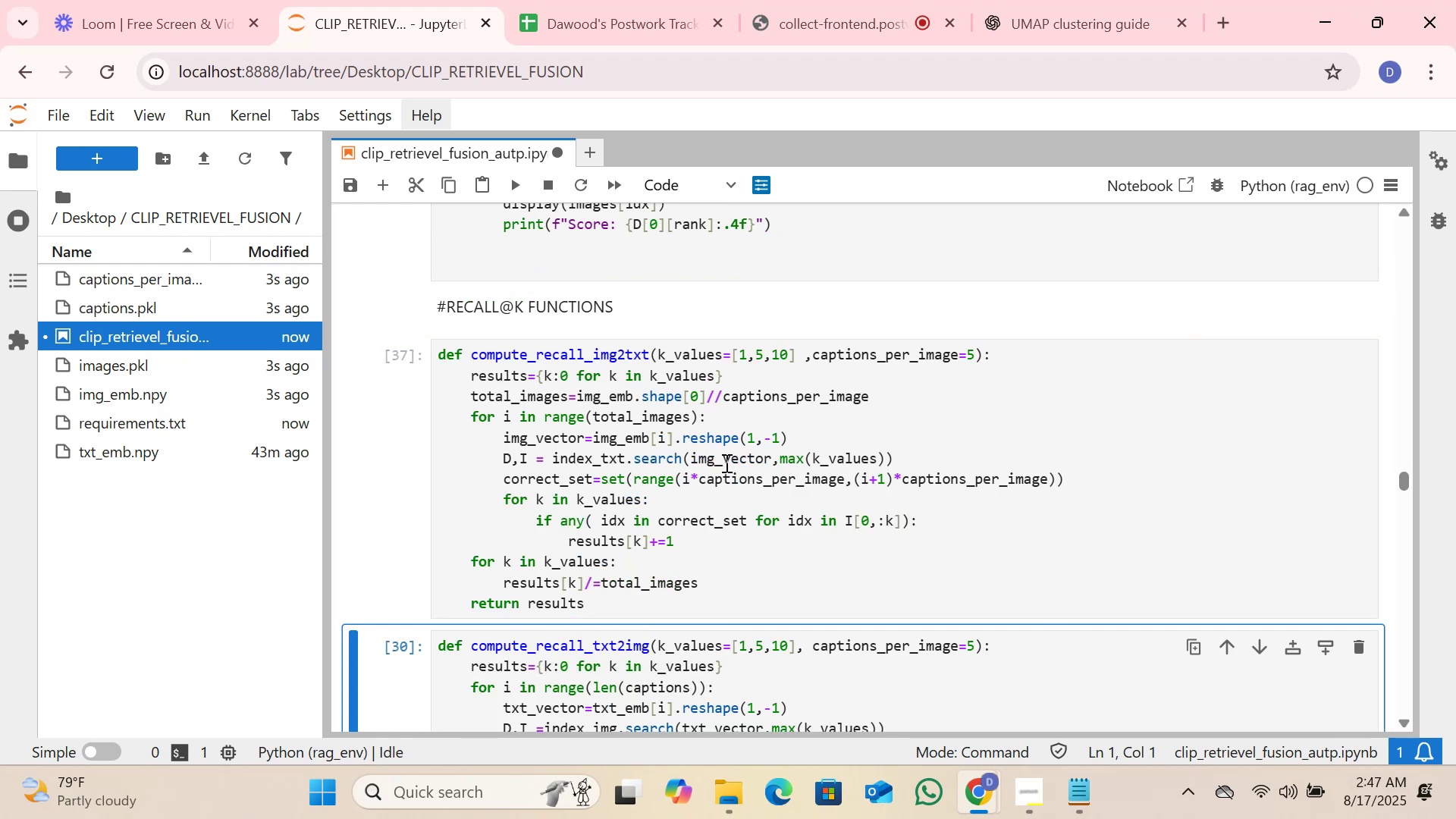 
key(Shift+Enter)
 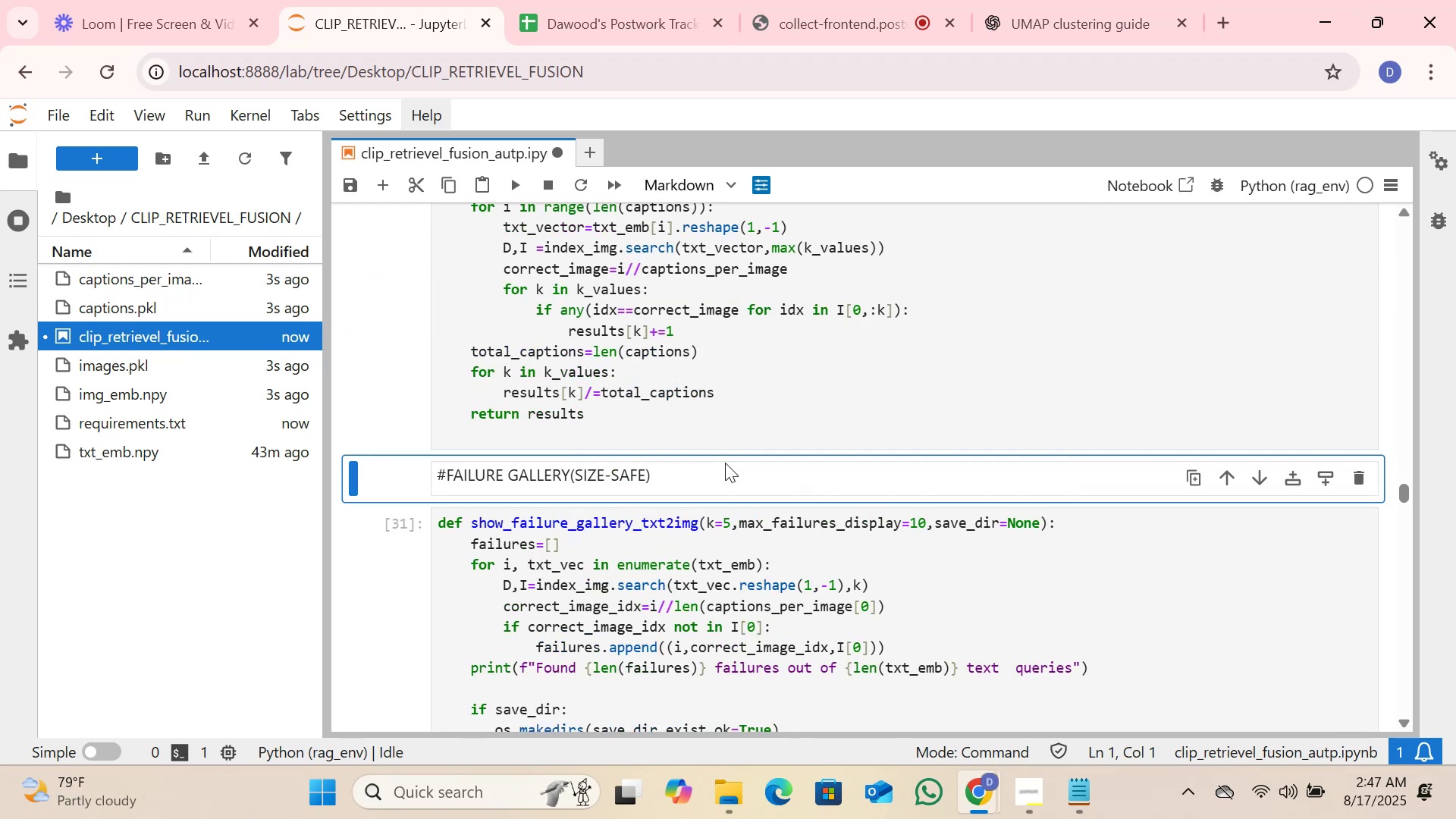 
key(Shift+Enter)
 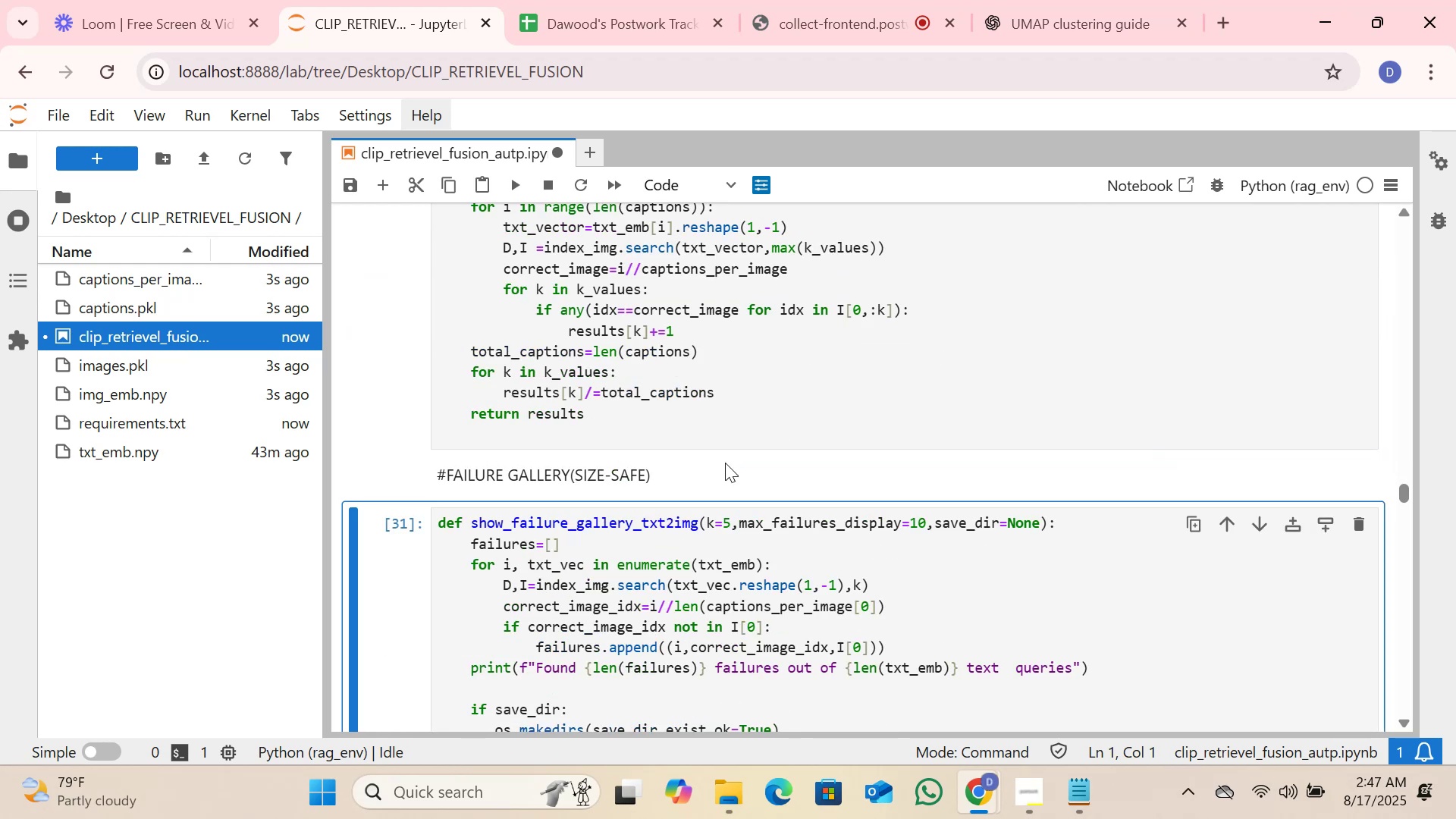 
key(Shift+Enter)
 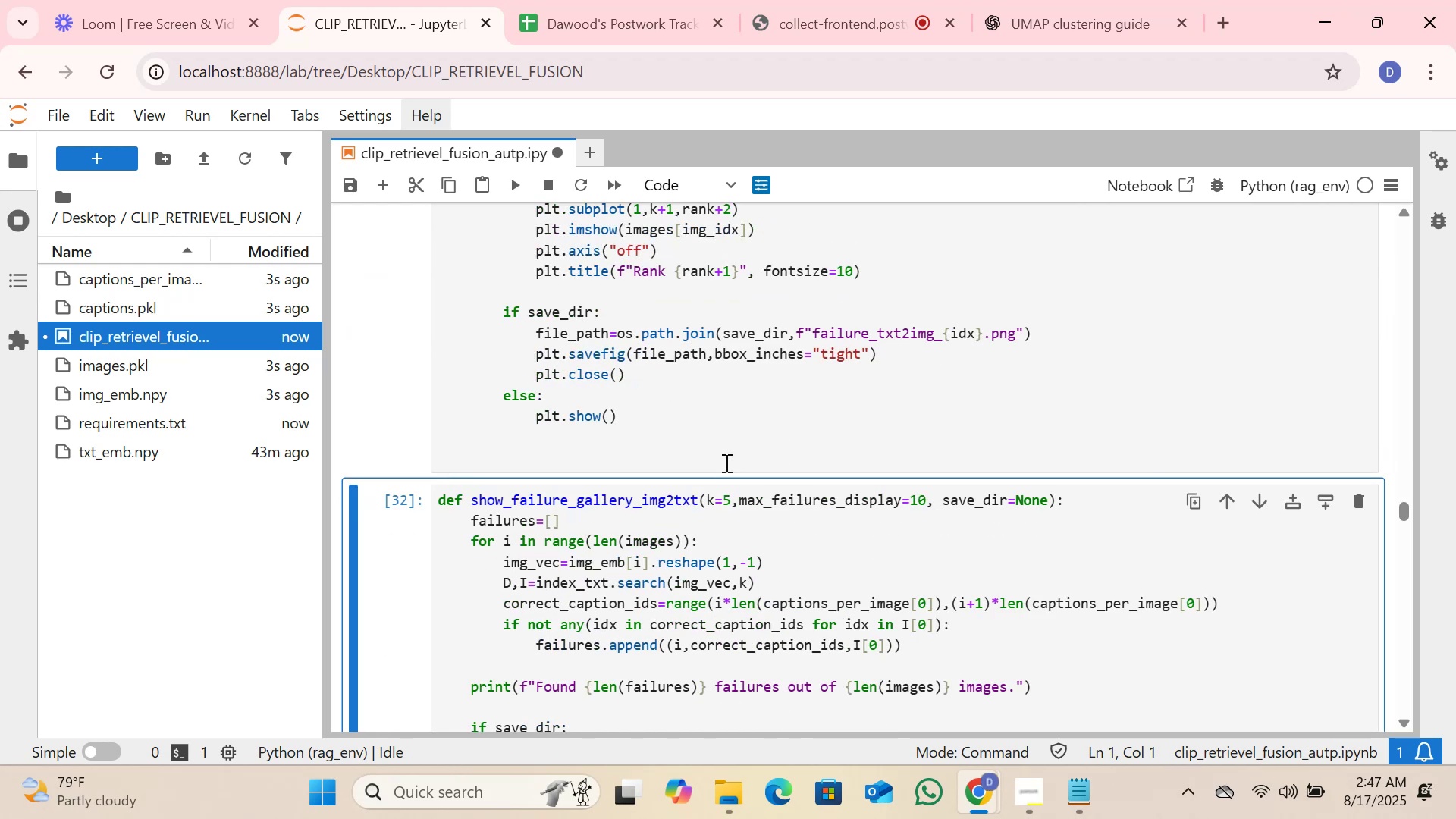 
key(Shift+Enter)
 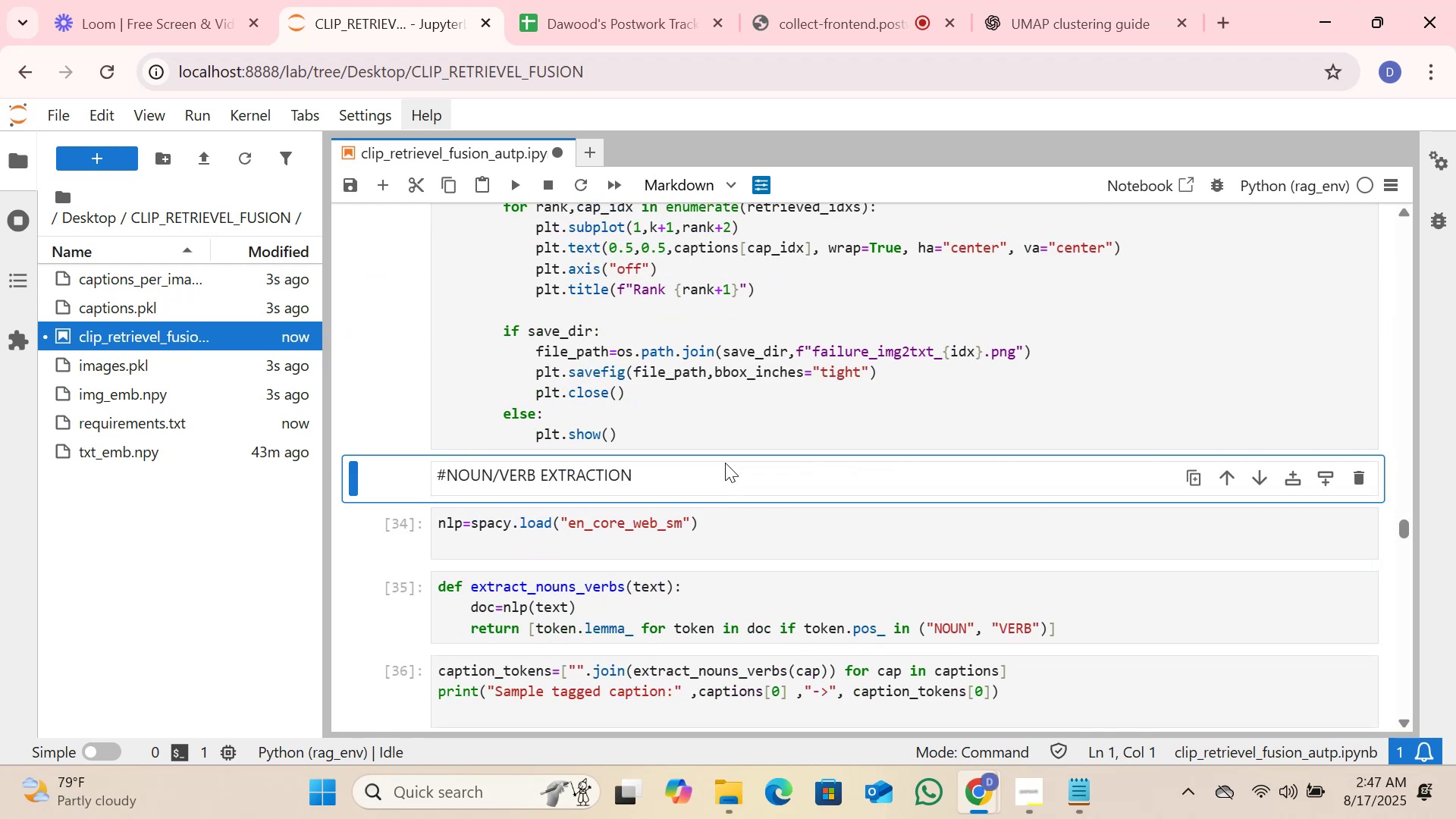 
key(Shift+Enter)
 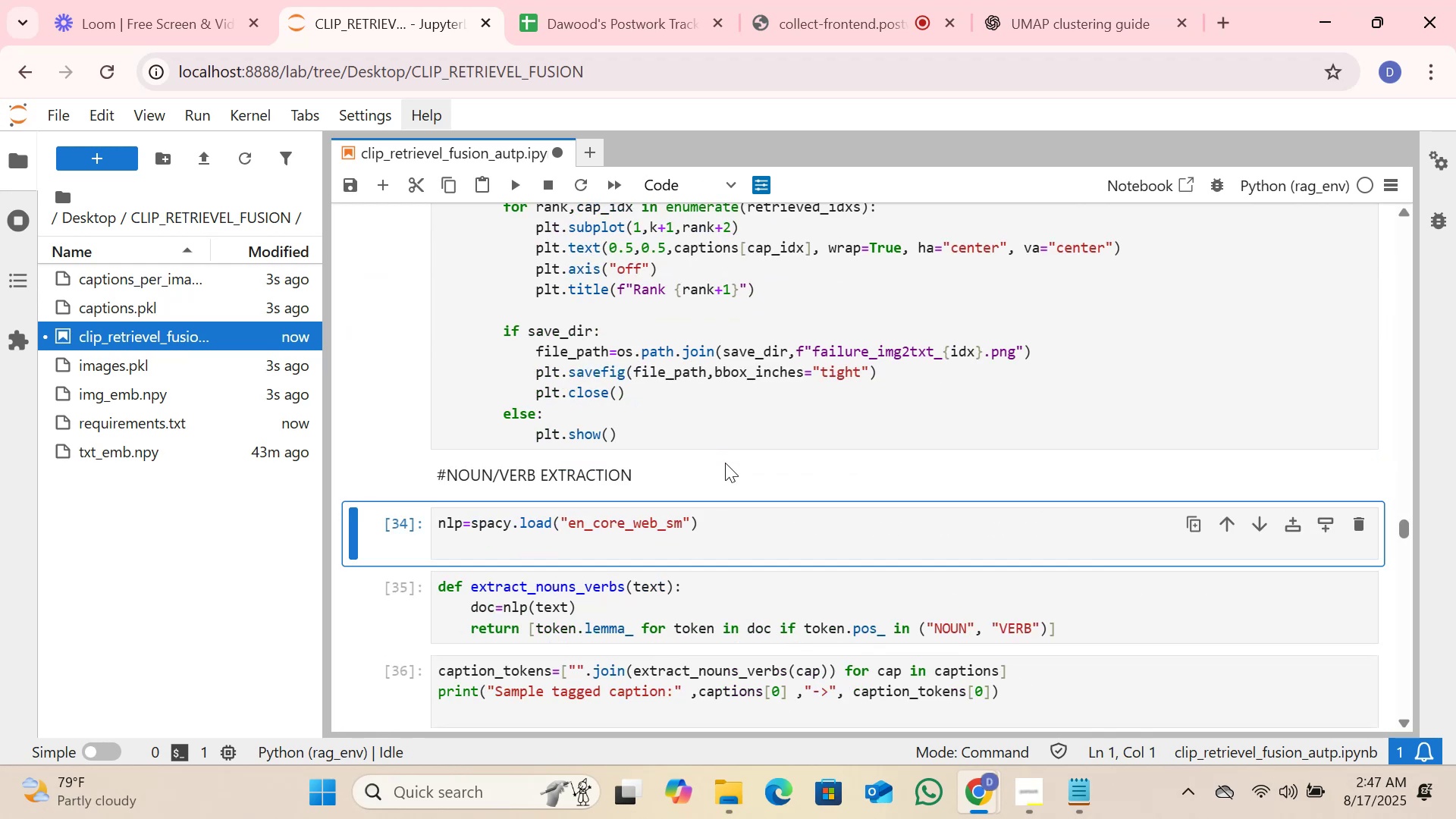 
key(Shift+Enter)
 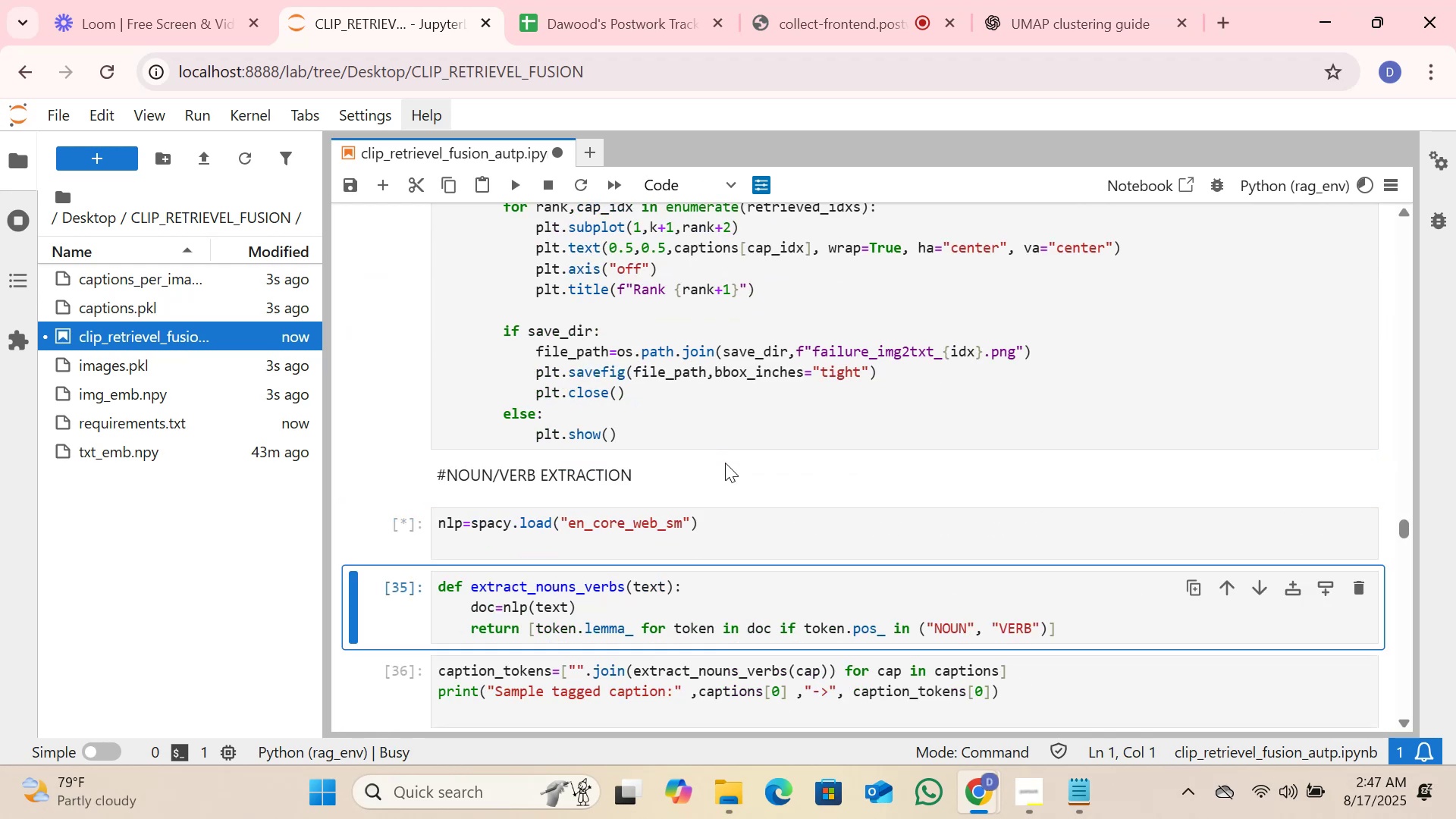 
key(Shift+Enter)
 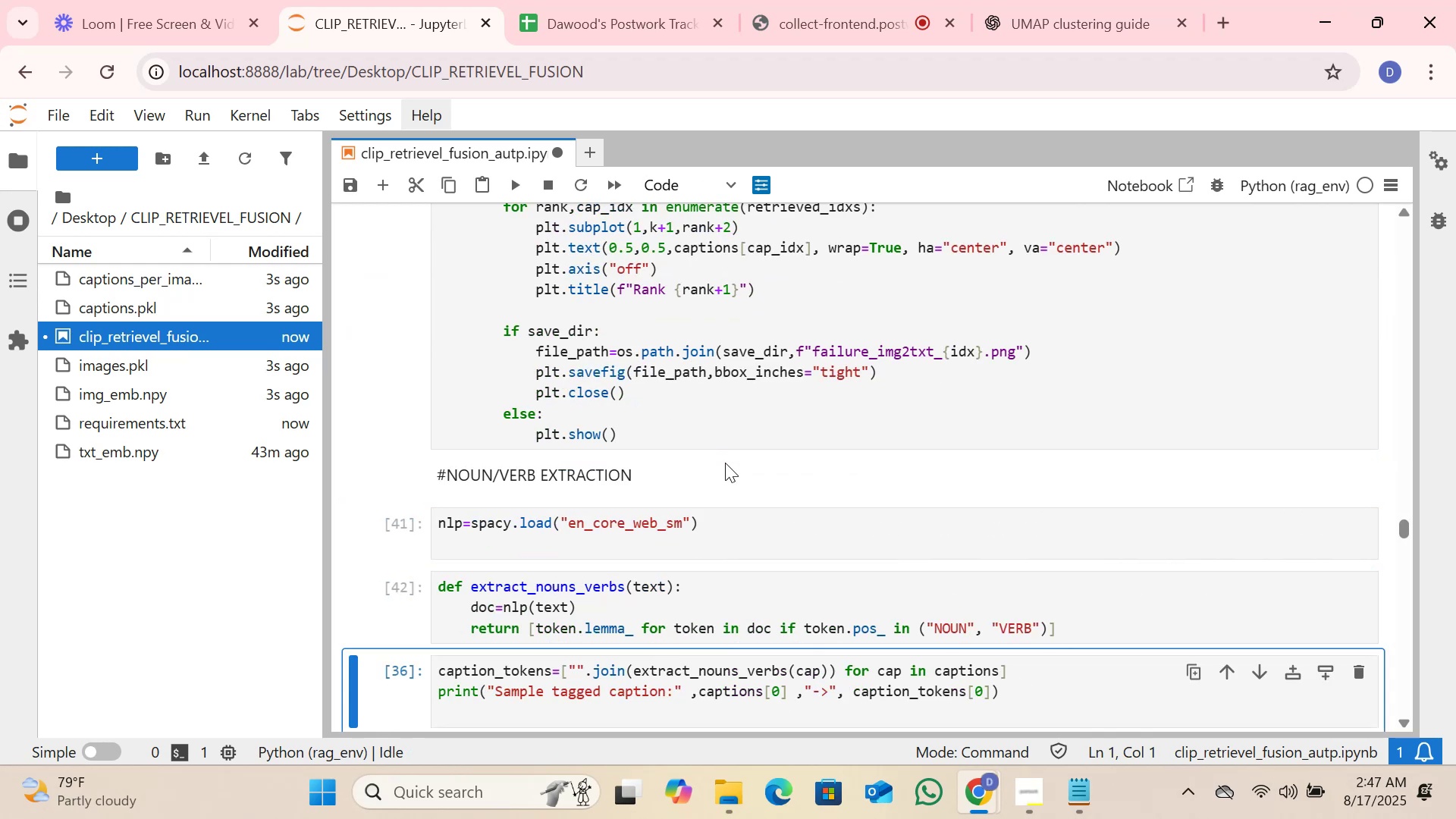 
key(Shift+Enter)
 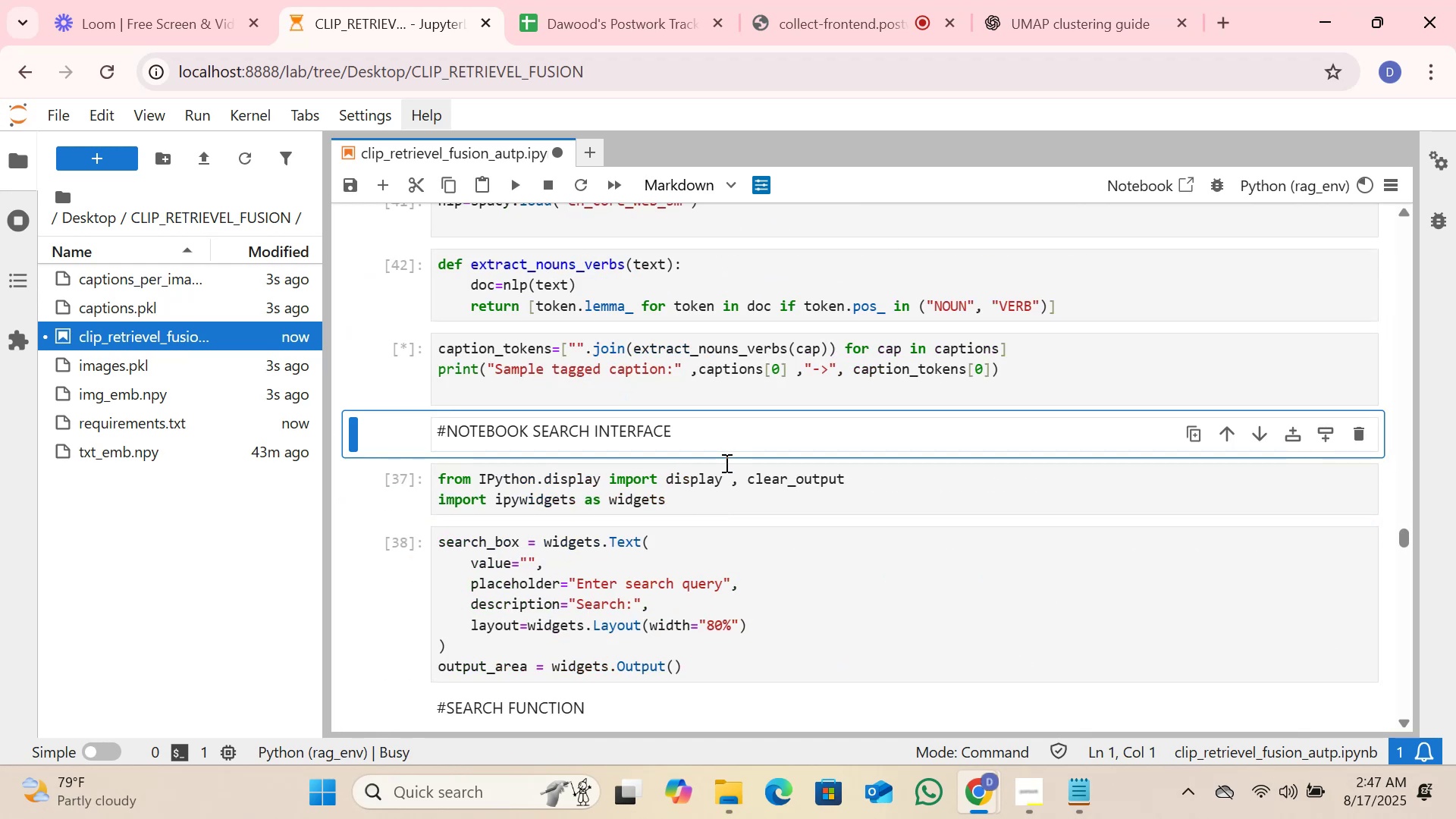 
key(Shift+Enter)
 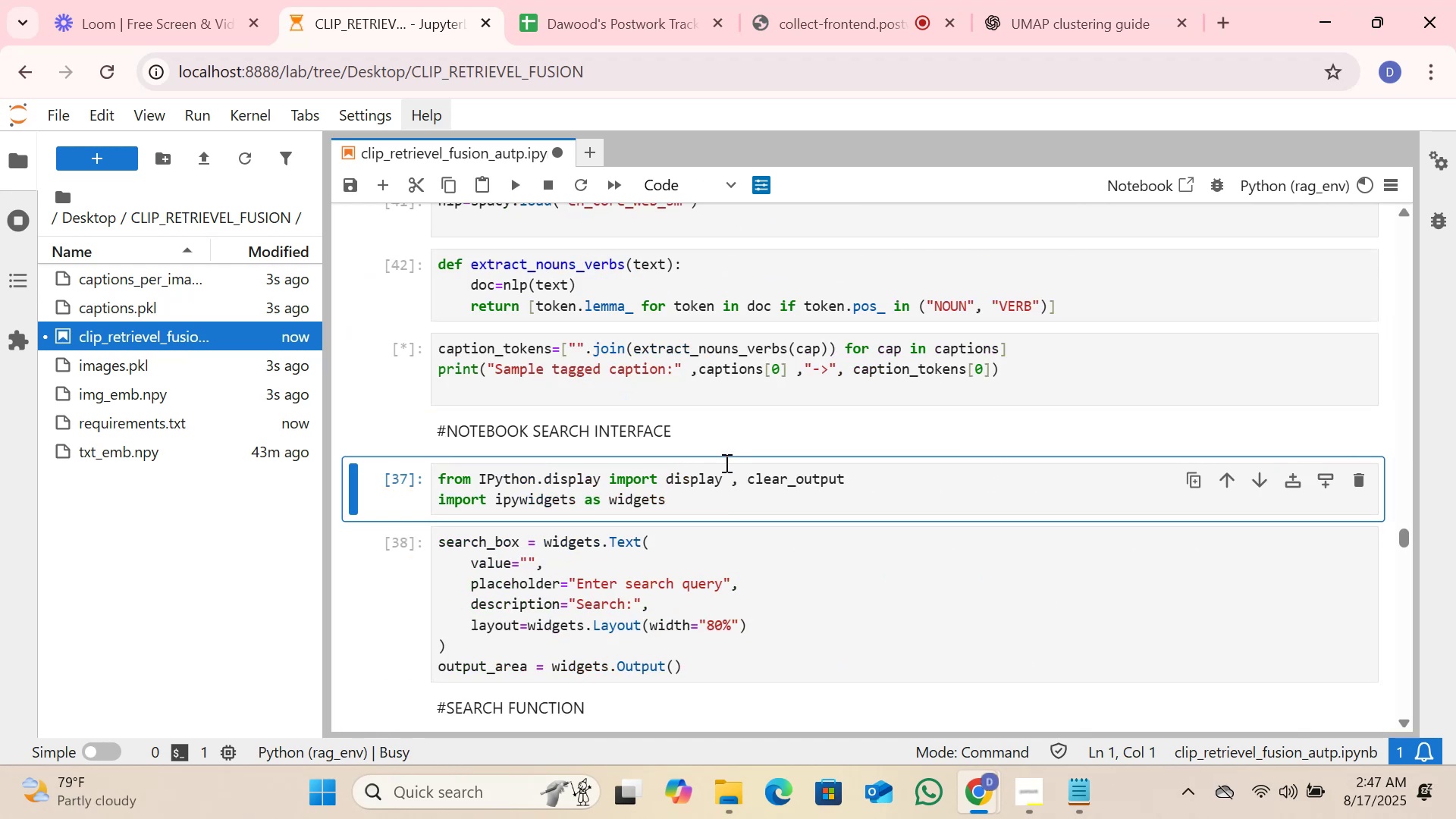 
key(Shift+Enter)
 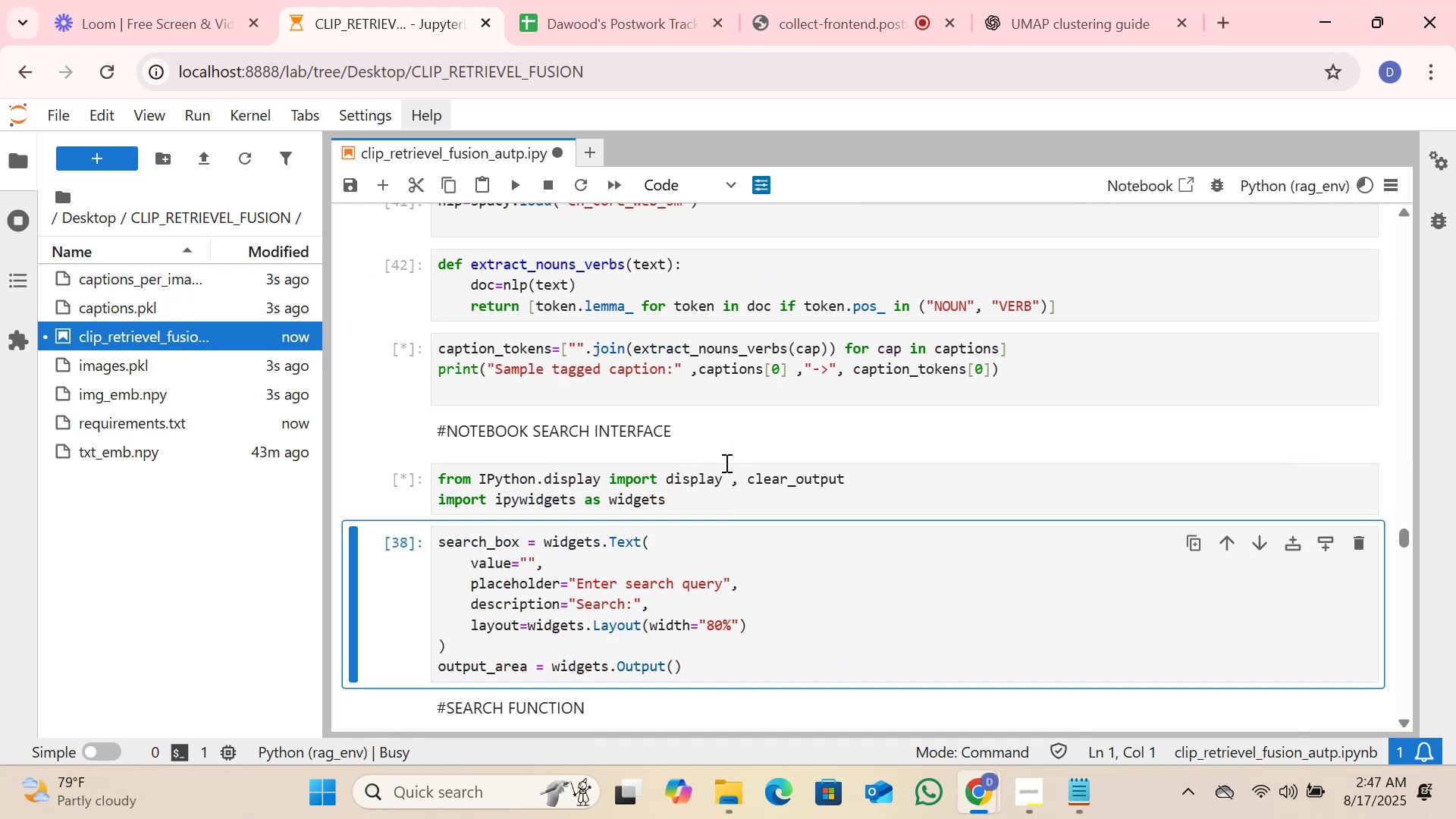 
key(Shift+Enter)
 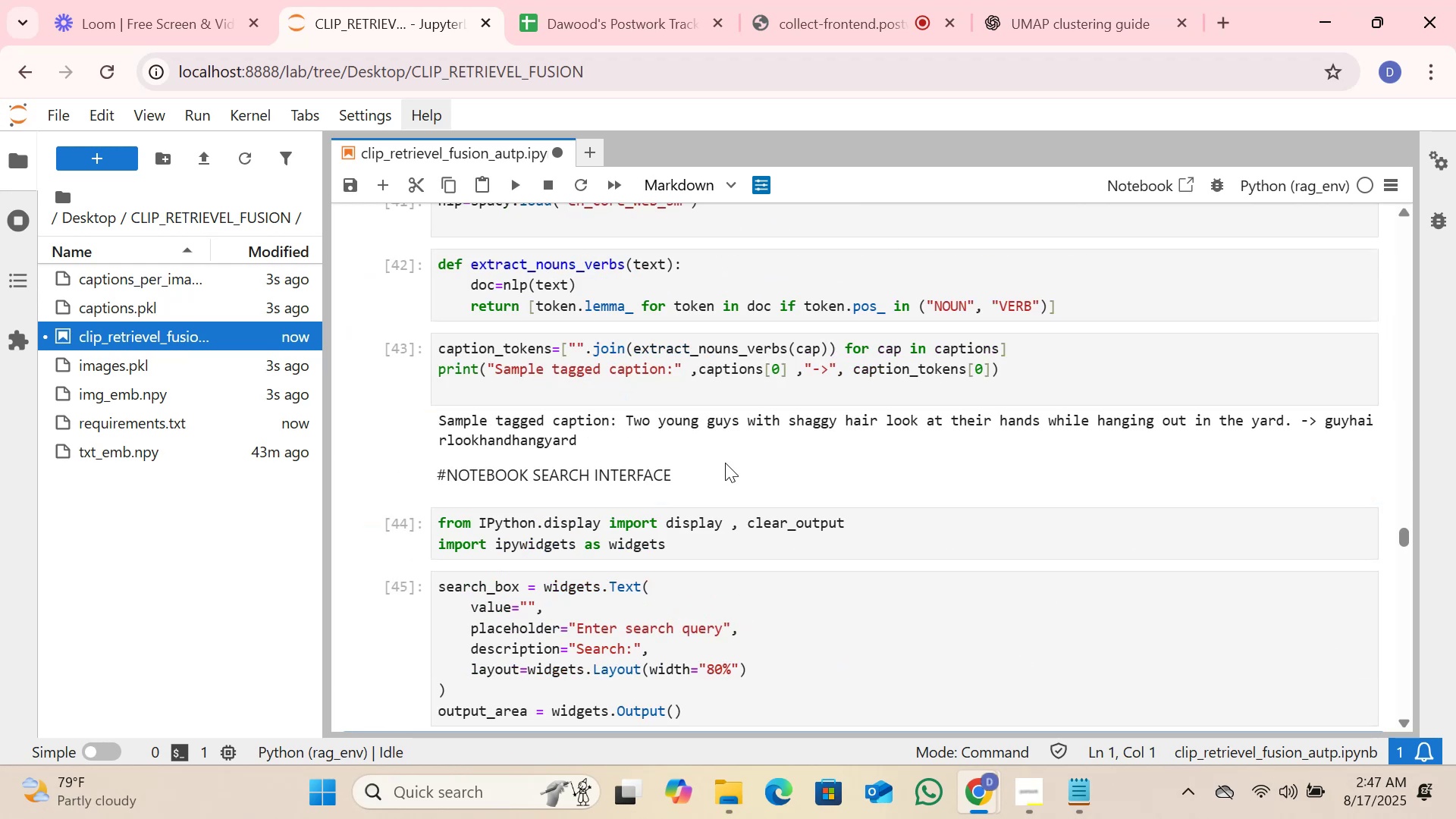 
key(Shift+Enter)
 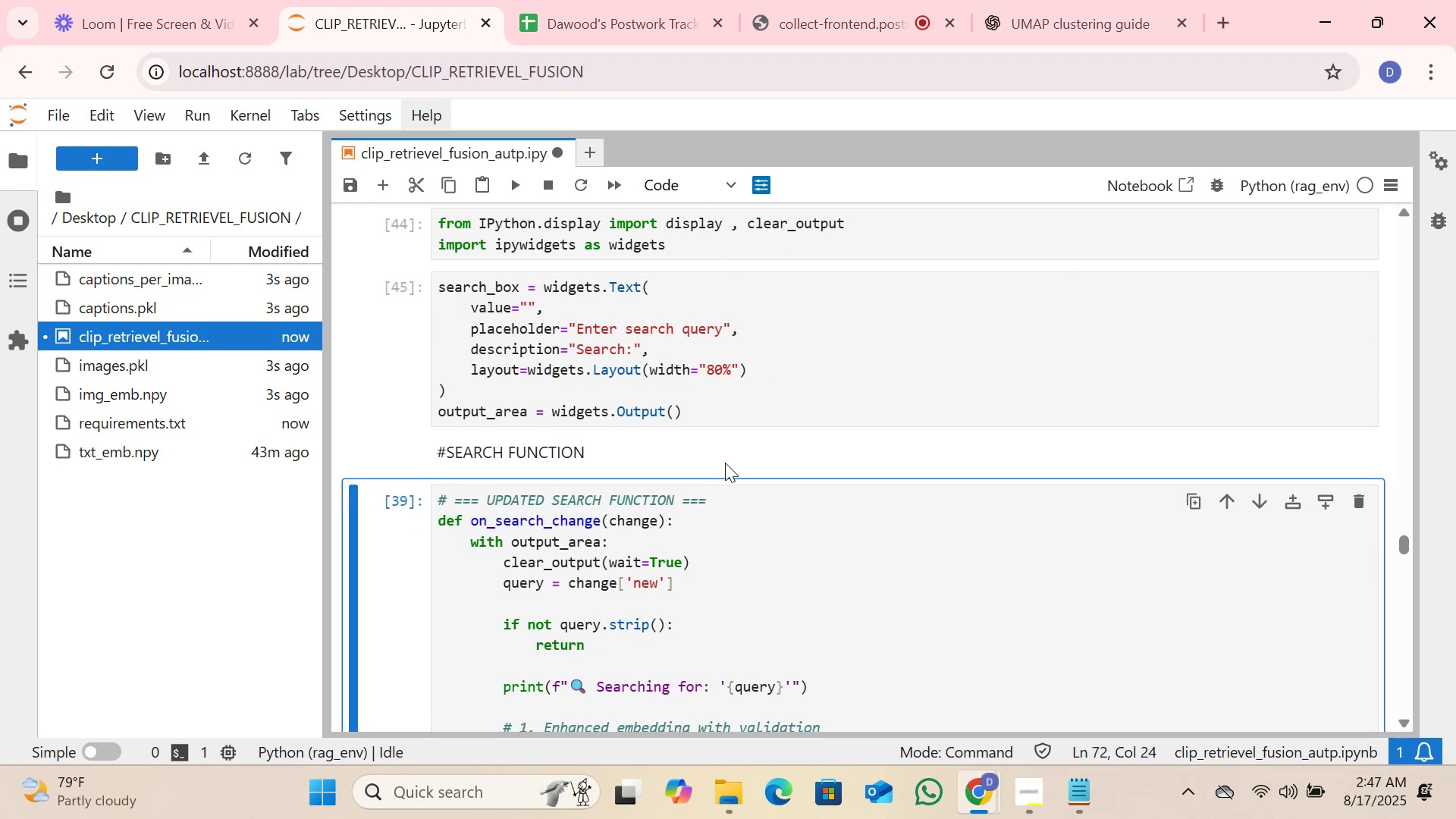 
key(Shift+Enter)
 